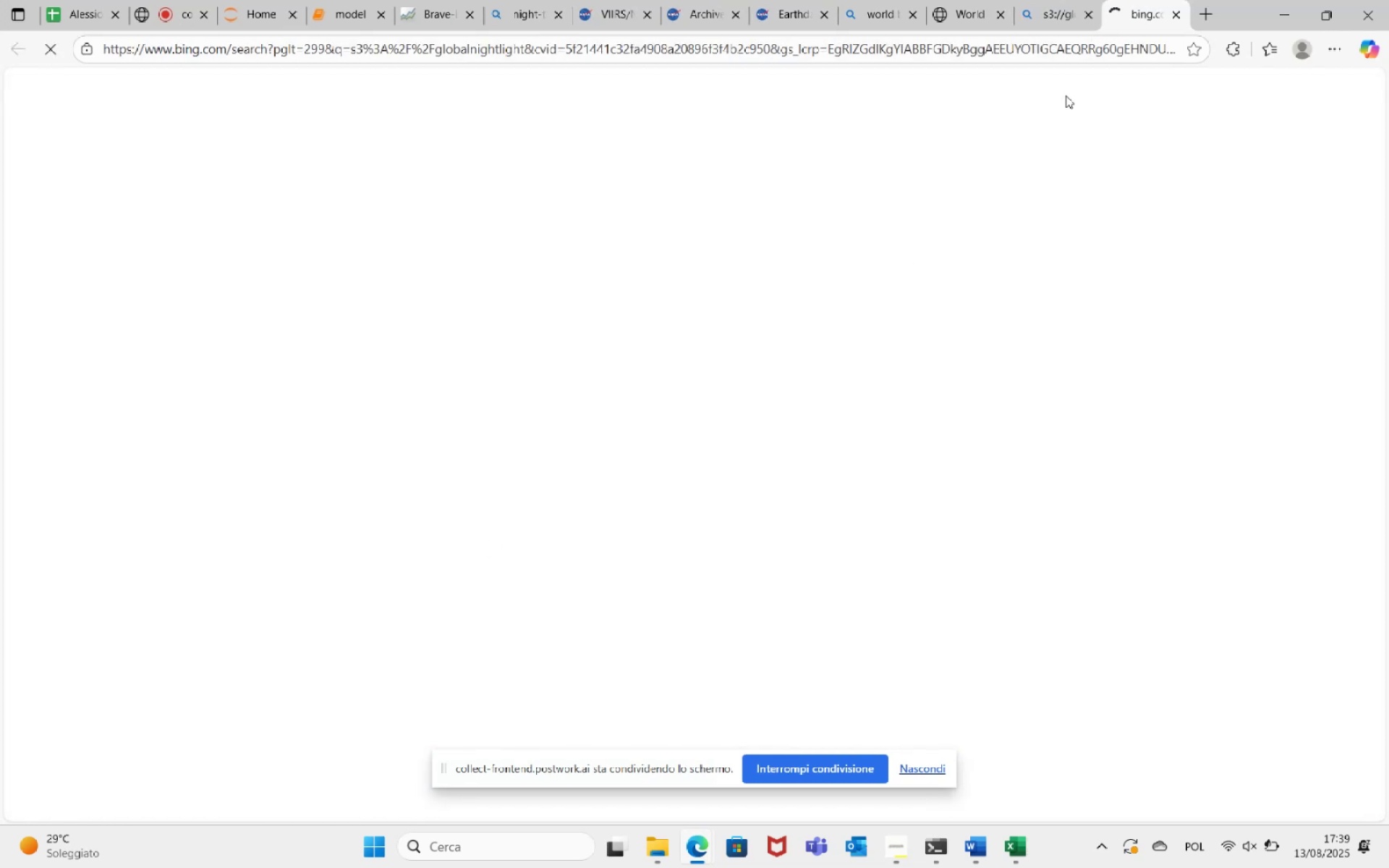 
scroll: coordinate [412, 472], scroll_direction: down, amount: 13.0
 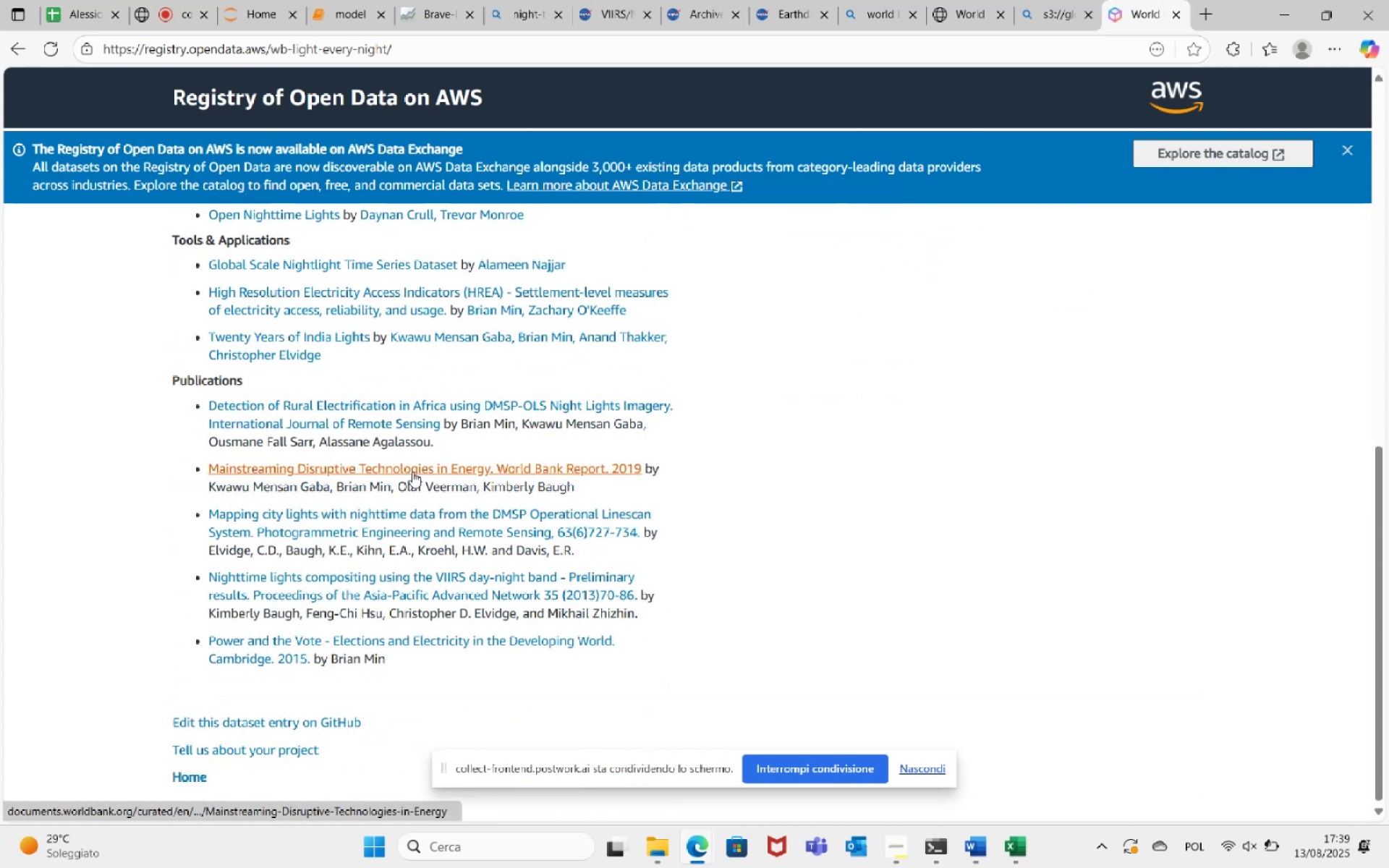 
scroll: coordinate [415, 472], scroll_direction: up, amount: 18.0
 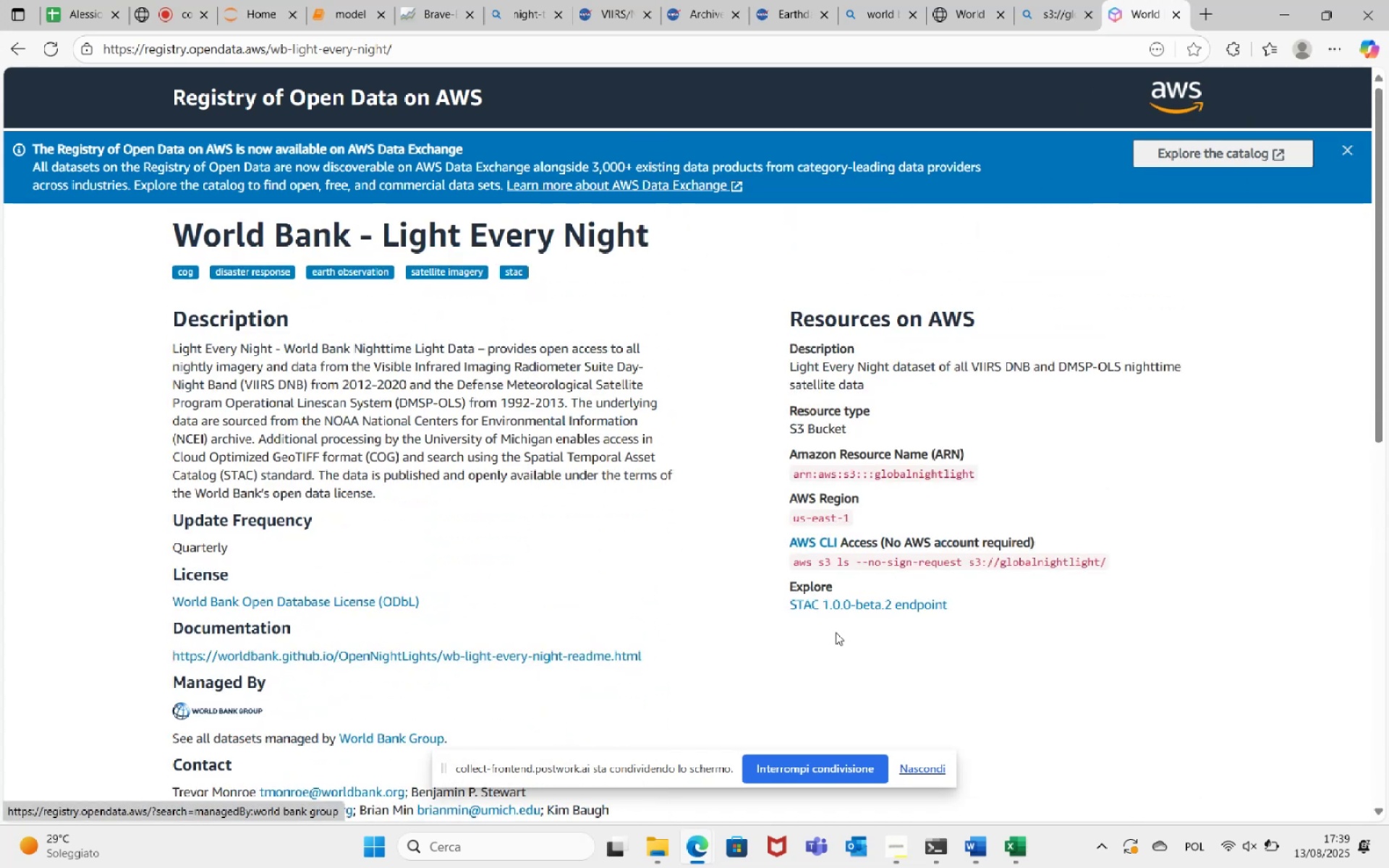 
wait(7.86)
 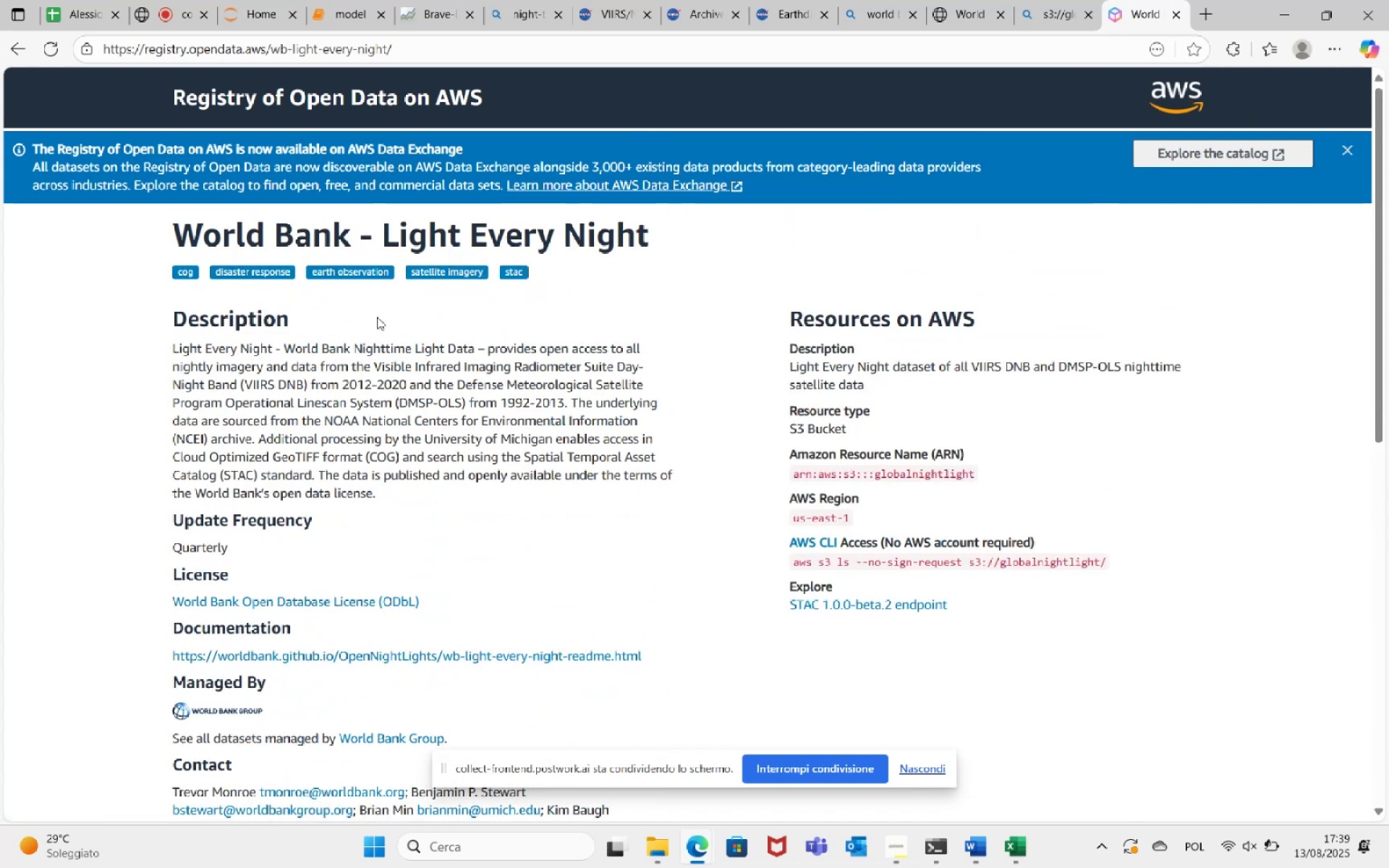 
scroll: coordinate [862, 600], scroll_direction: down, amount: 6.0
 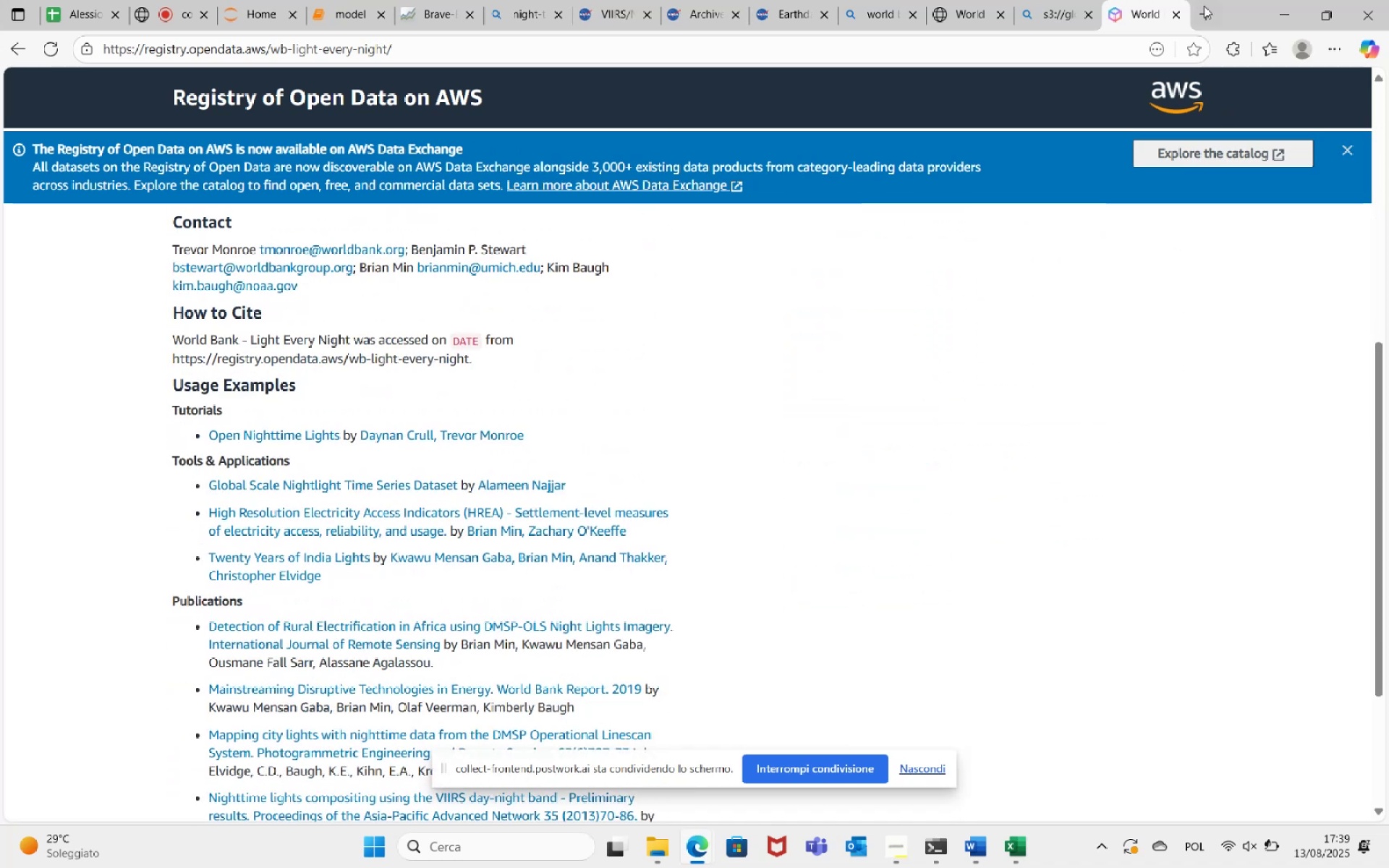 
left_click([1173, 14])
 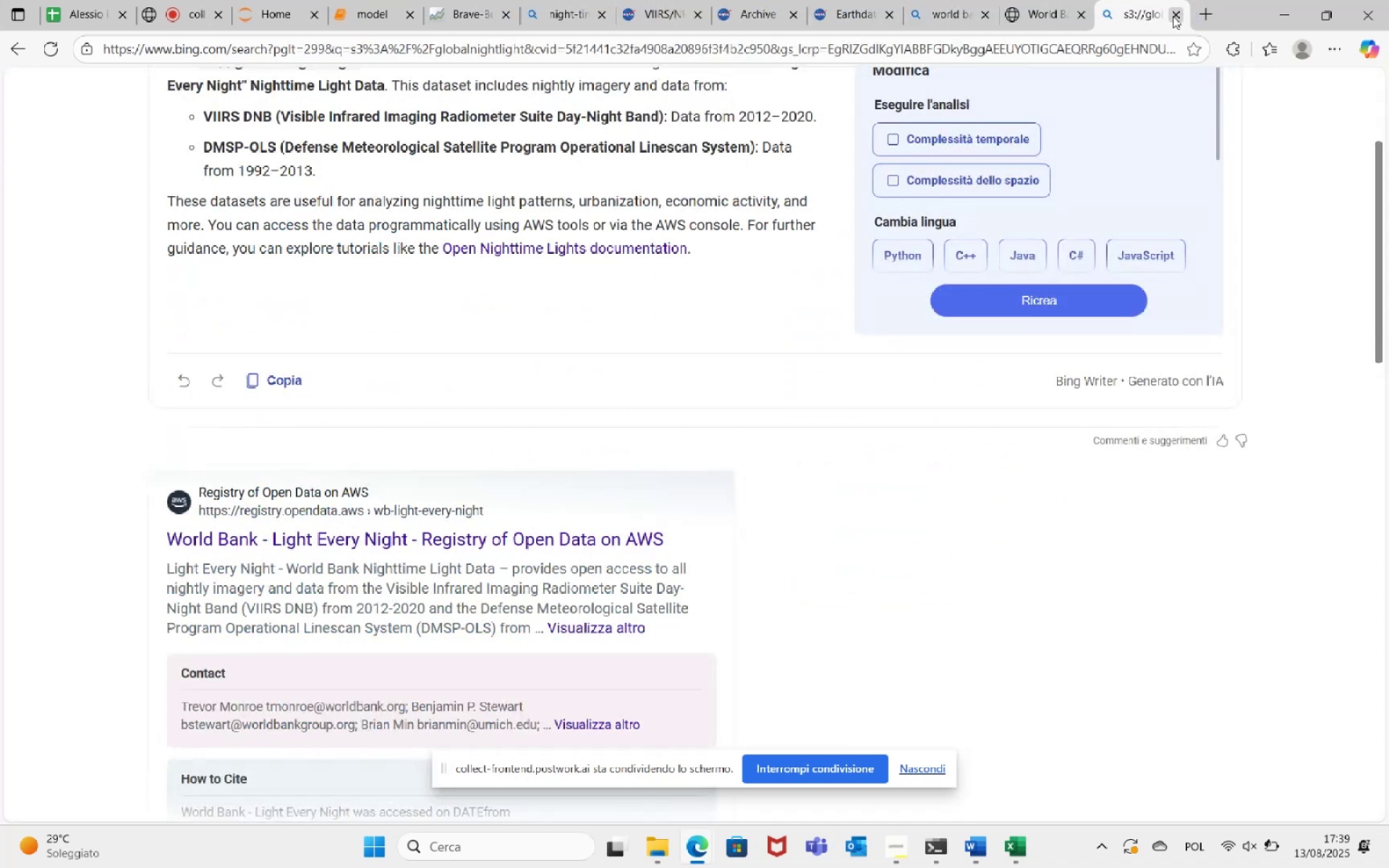 
left_click([1181, 14])
 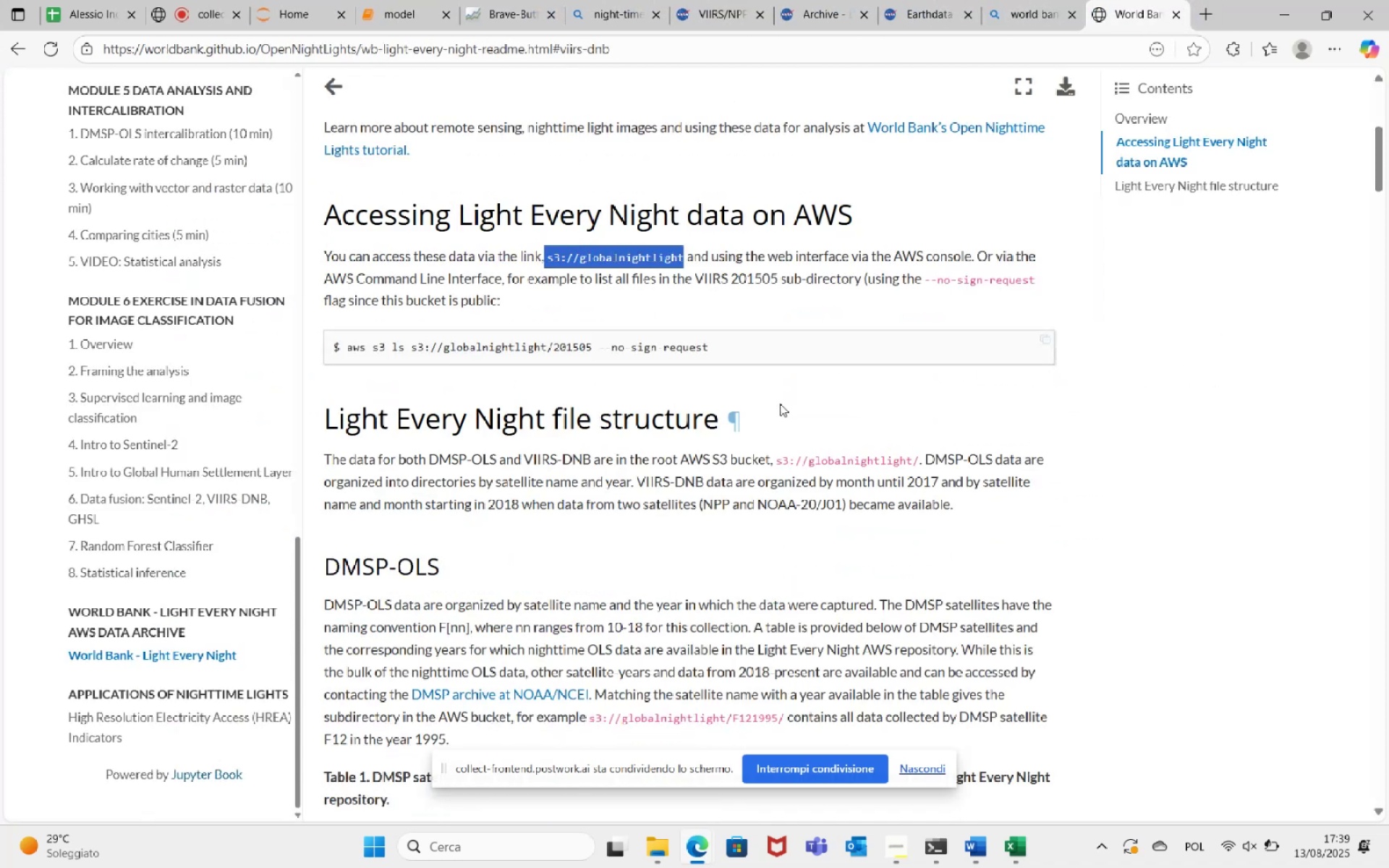 
left_click([1087, 477])
 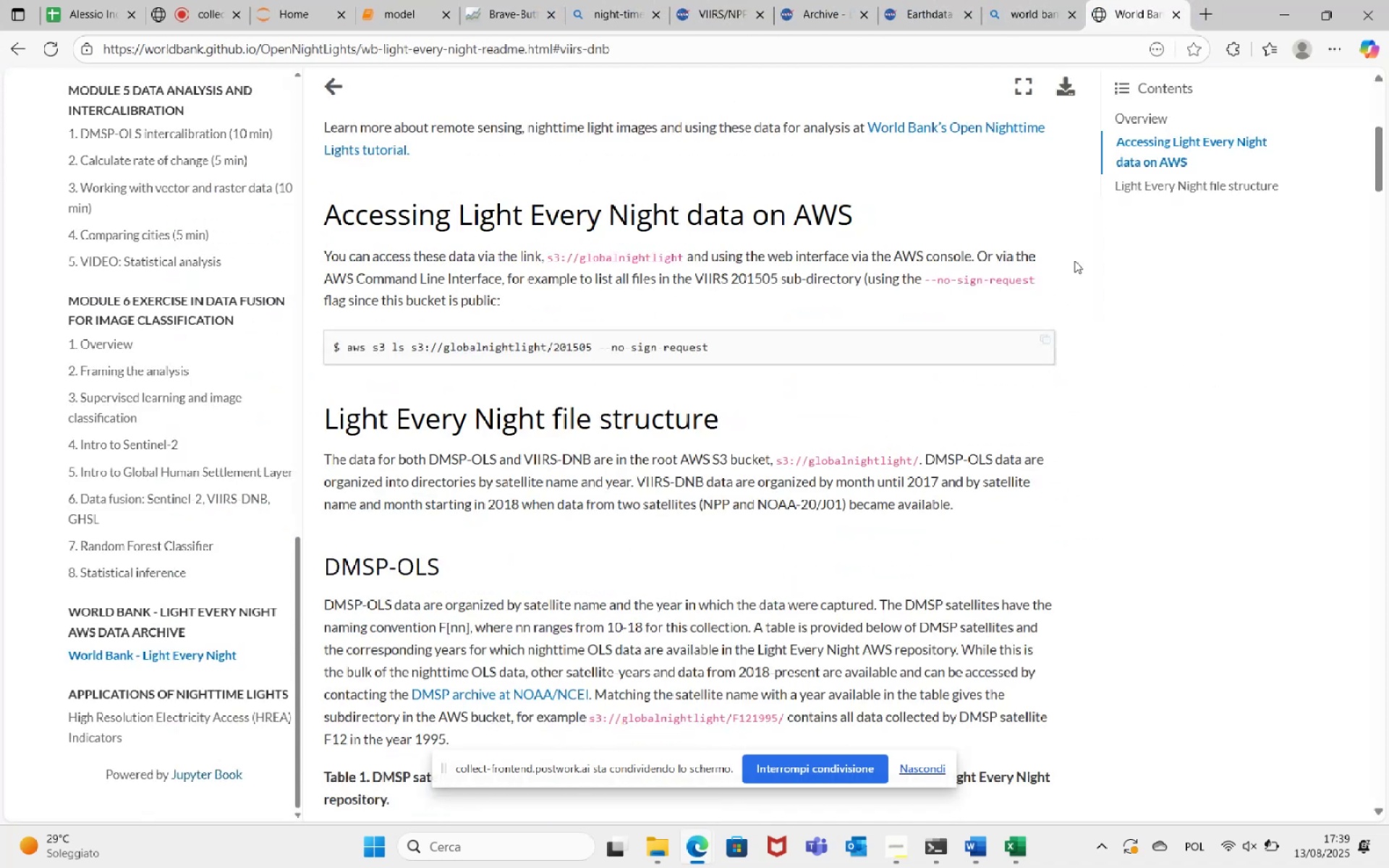 
left_click([1024, 0])
 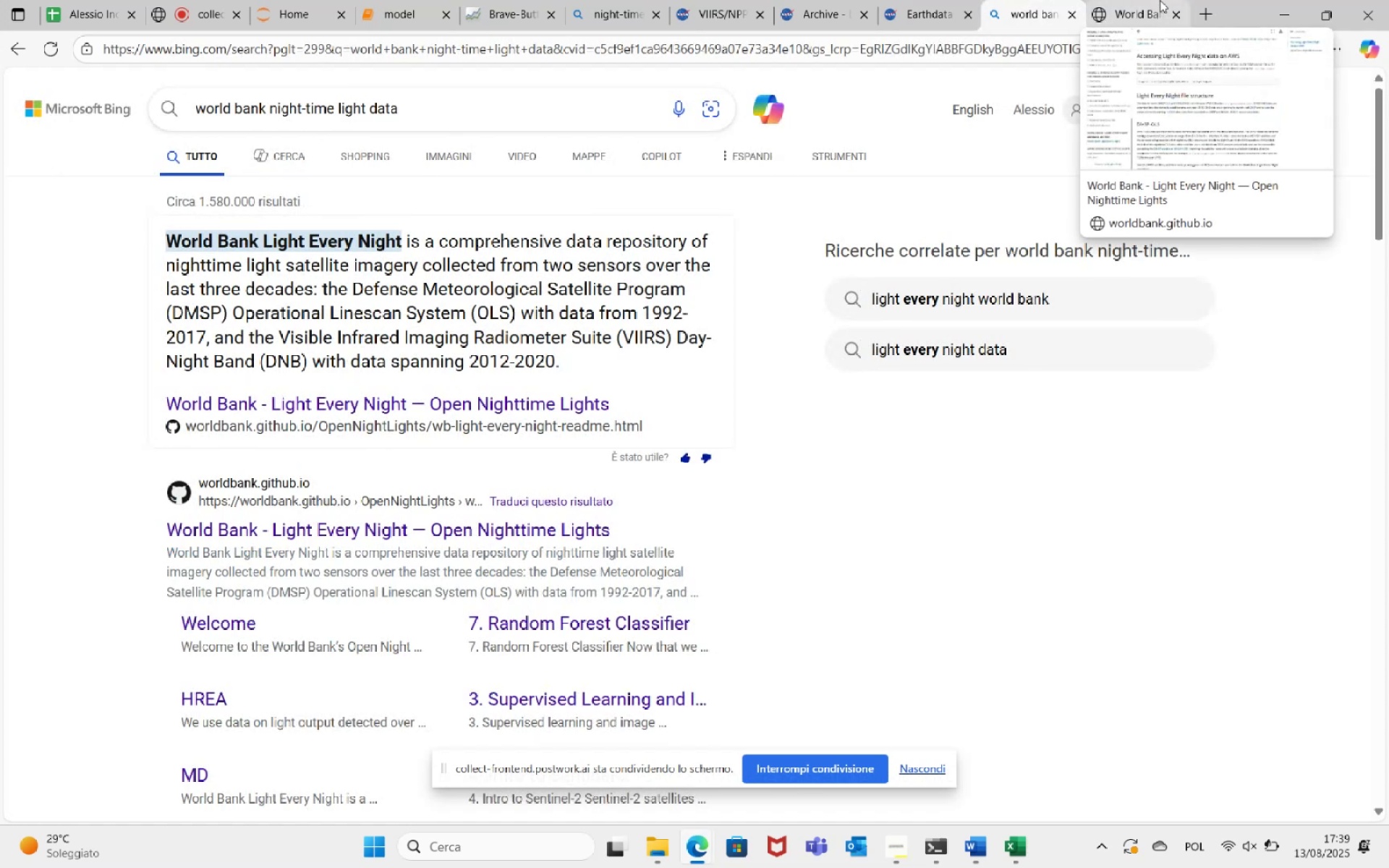 
left_click([1176, 12])
 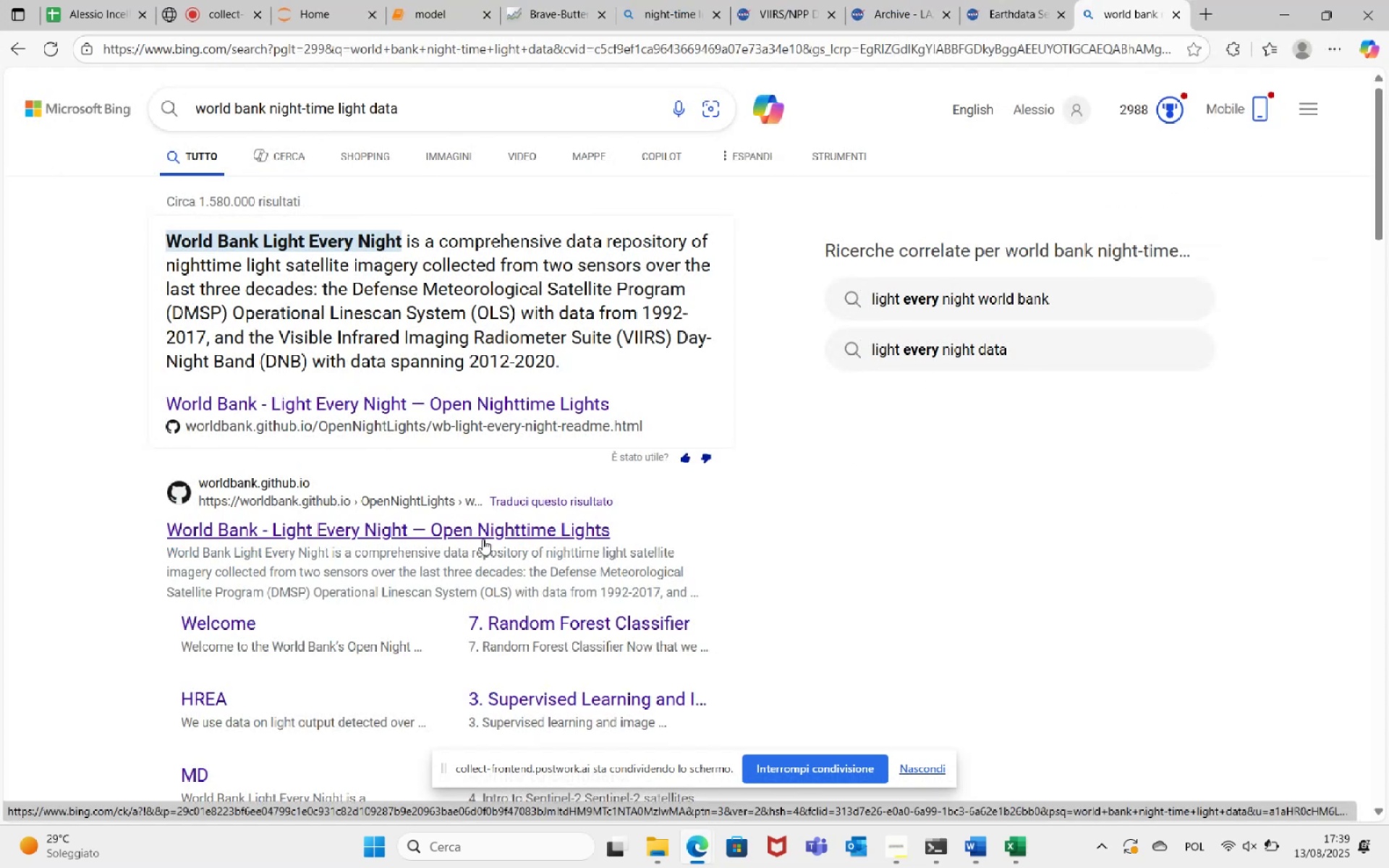 
wait(6.3)
 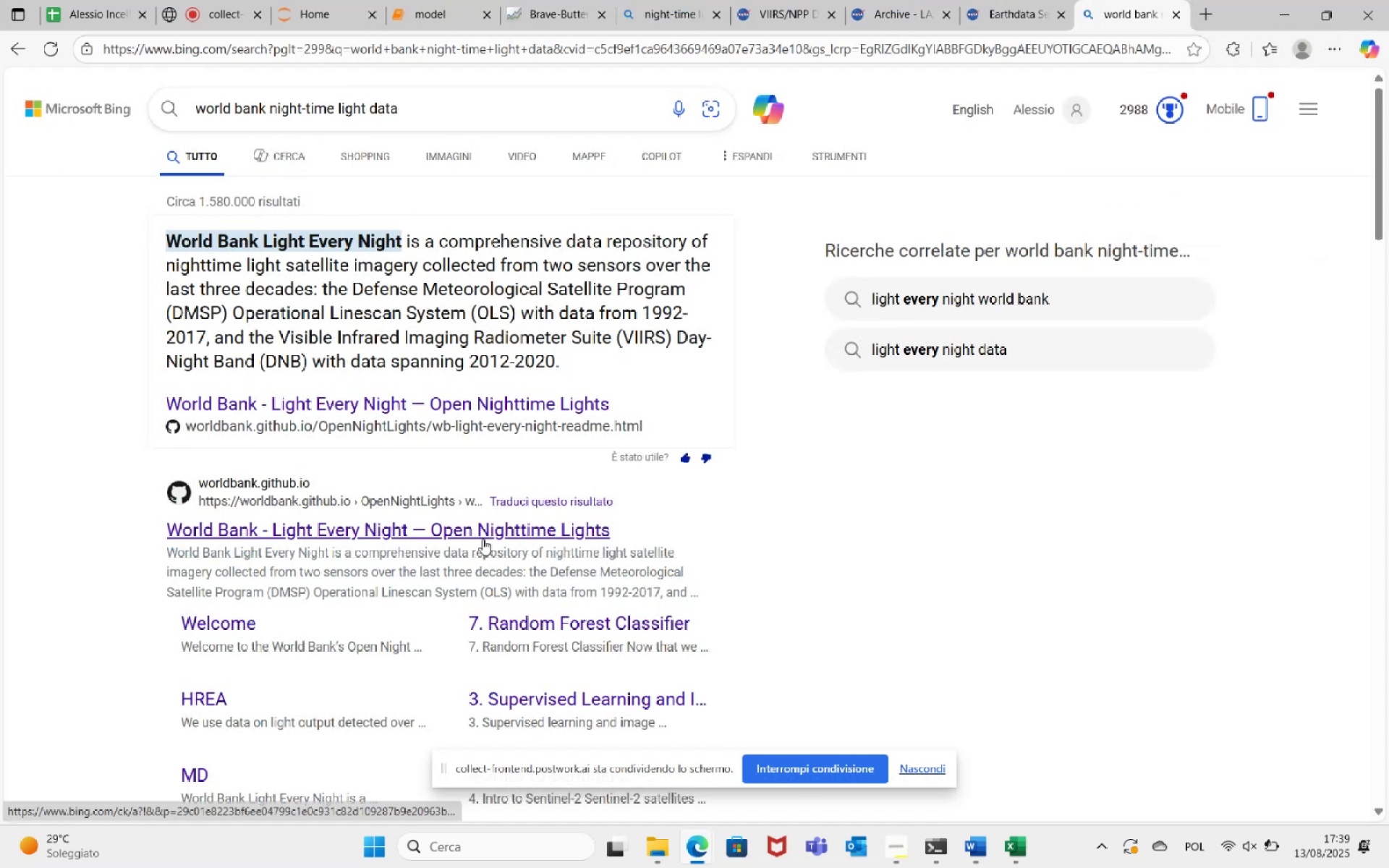 
scroll: coordinate [490, 527], scroll_direction: down, amount: 4.0
 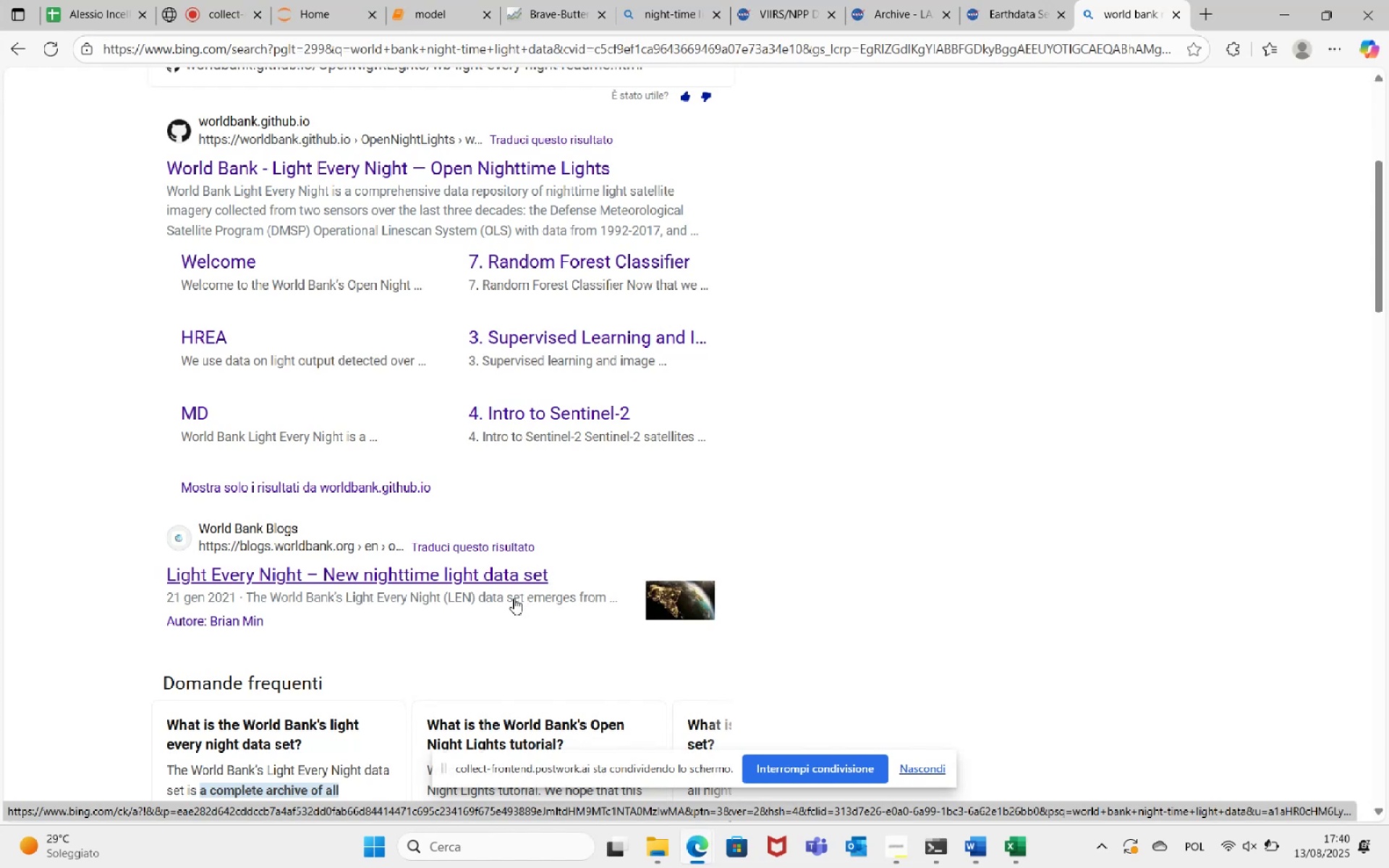 
left_click([512, 569])
 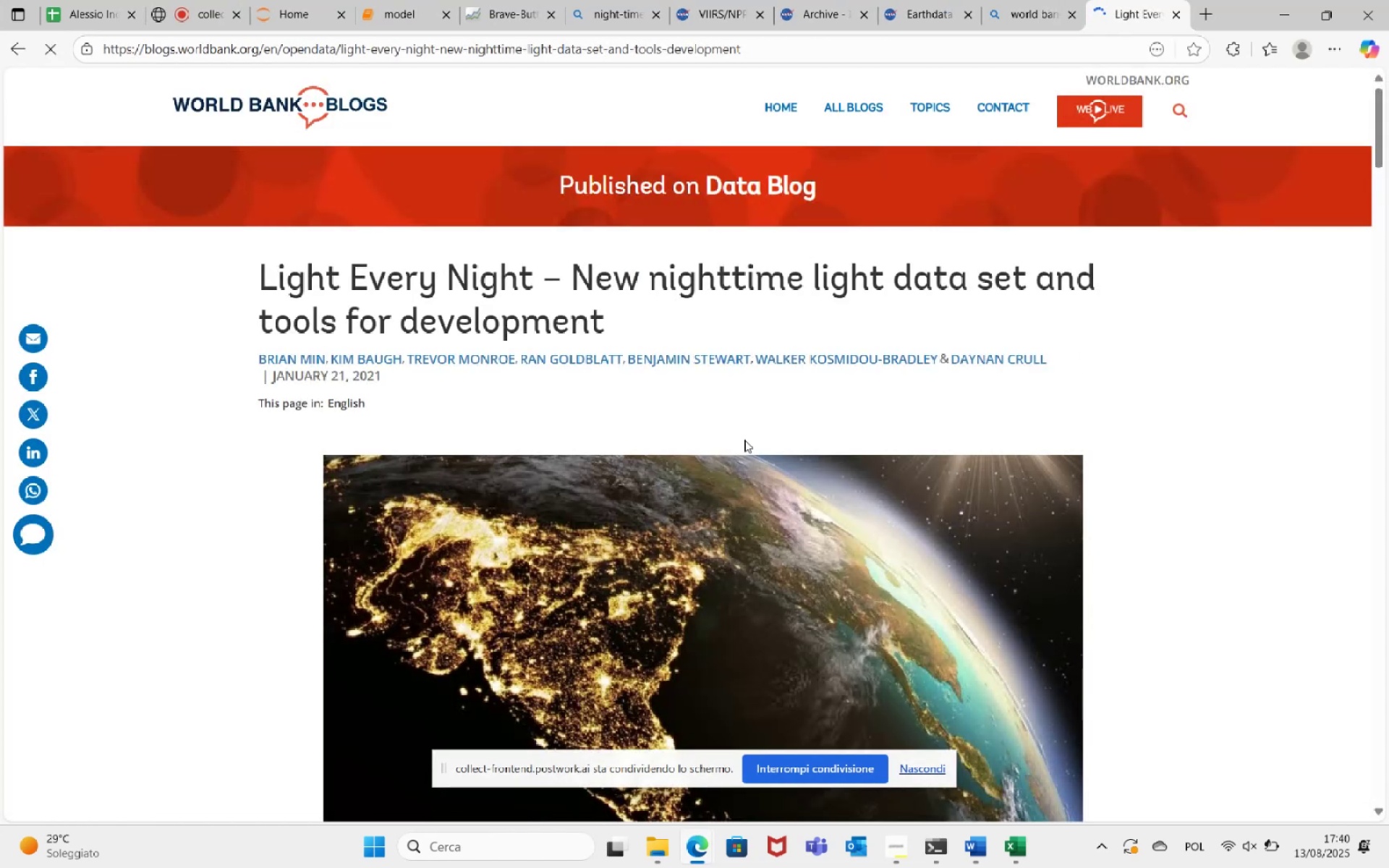 
mouse_move([1254, 827])
 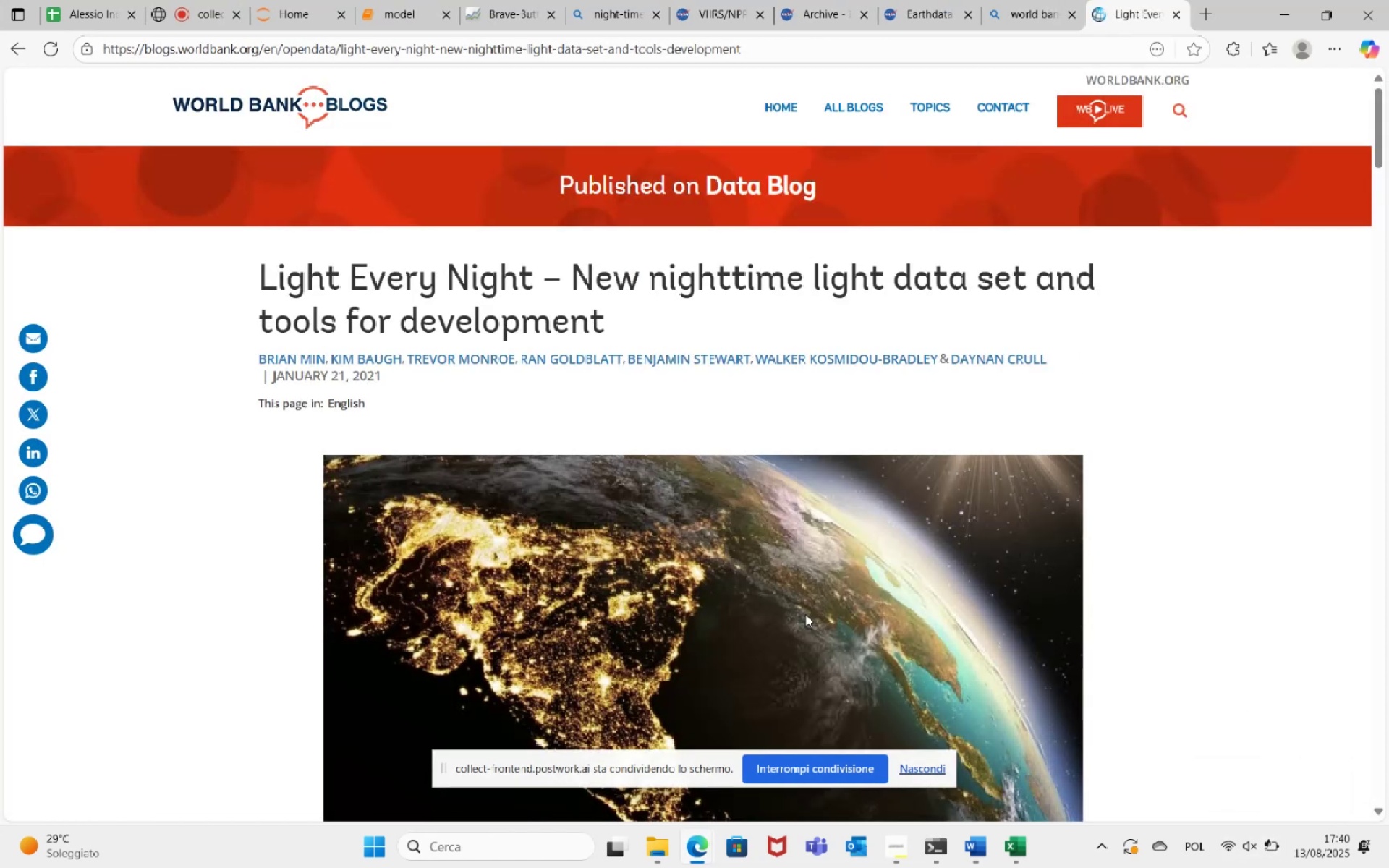 
scroll: coordinate [790, 584], scroll_direction: down, amount: 9.0
 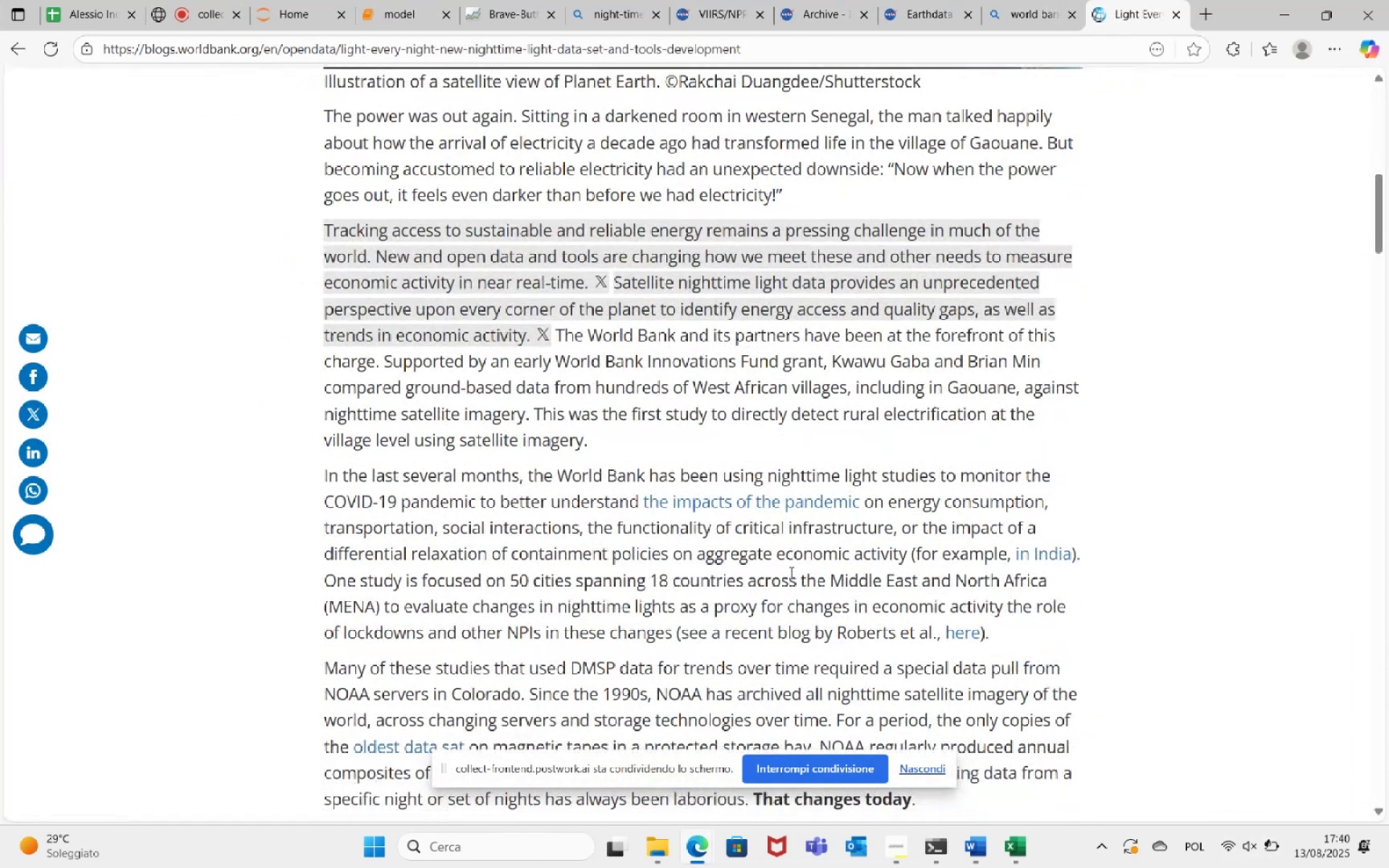 
scroll: coordinate [786, 523], scroll_direction: up, amount: 3.0
 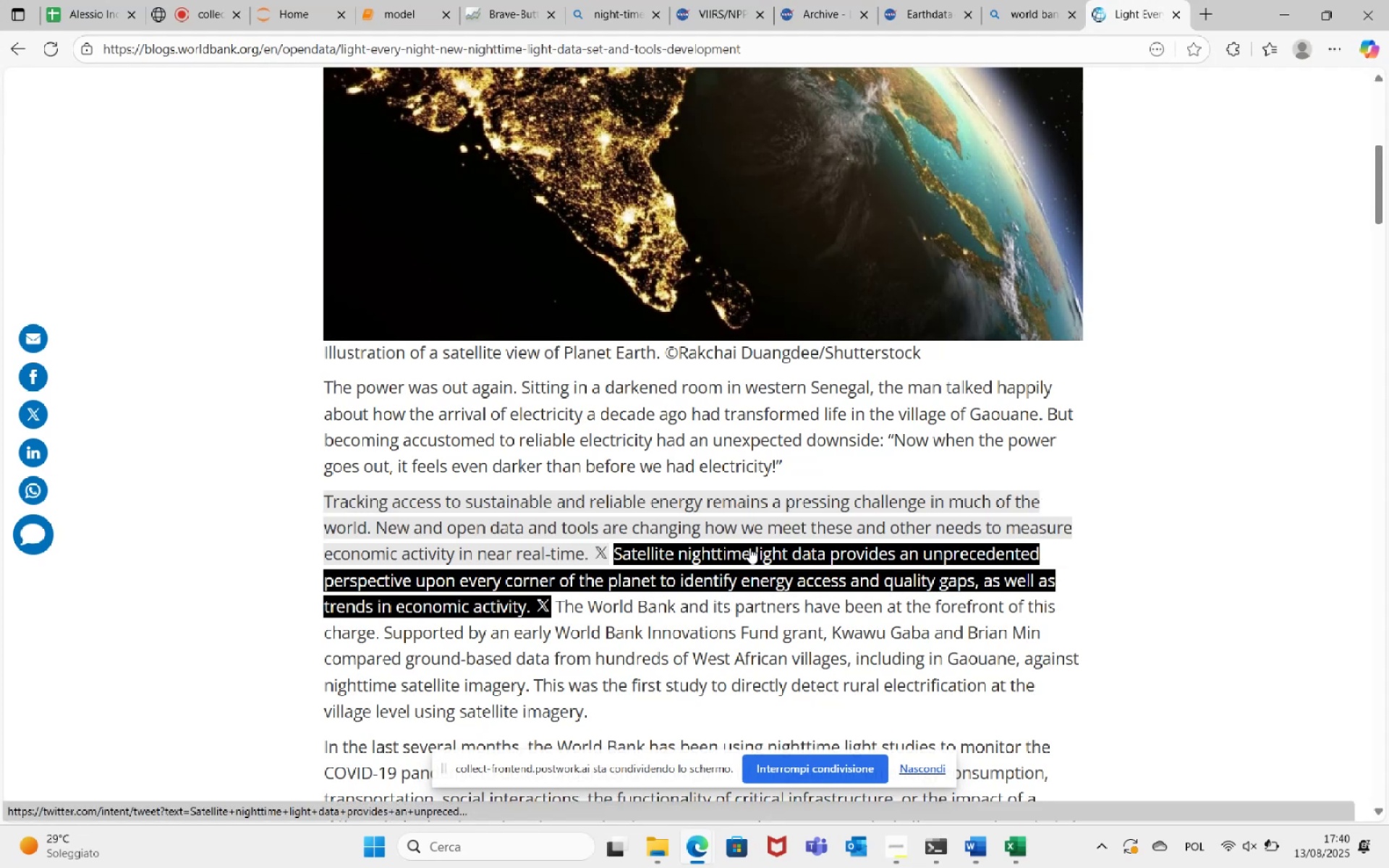 
wait(8.23)
 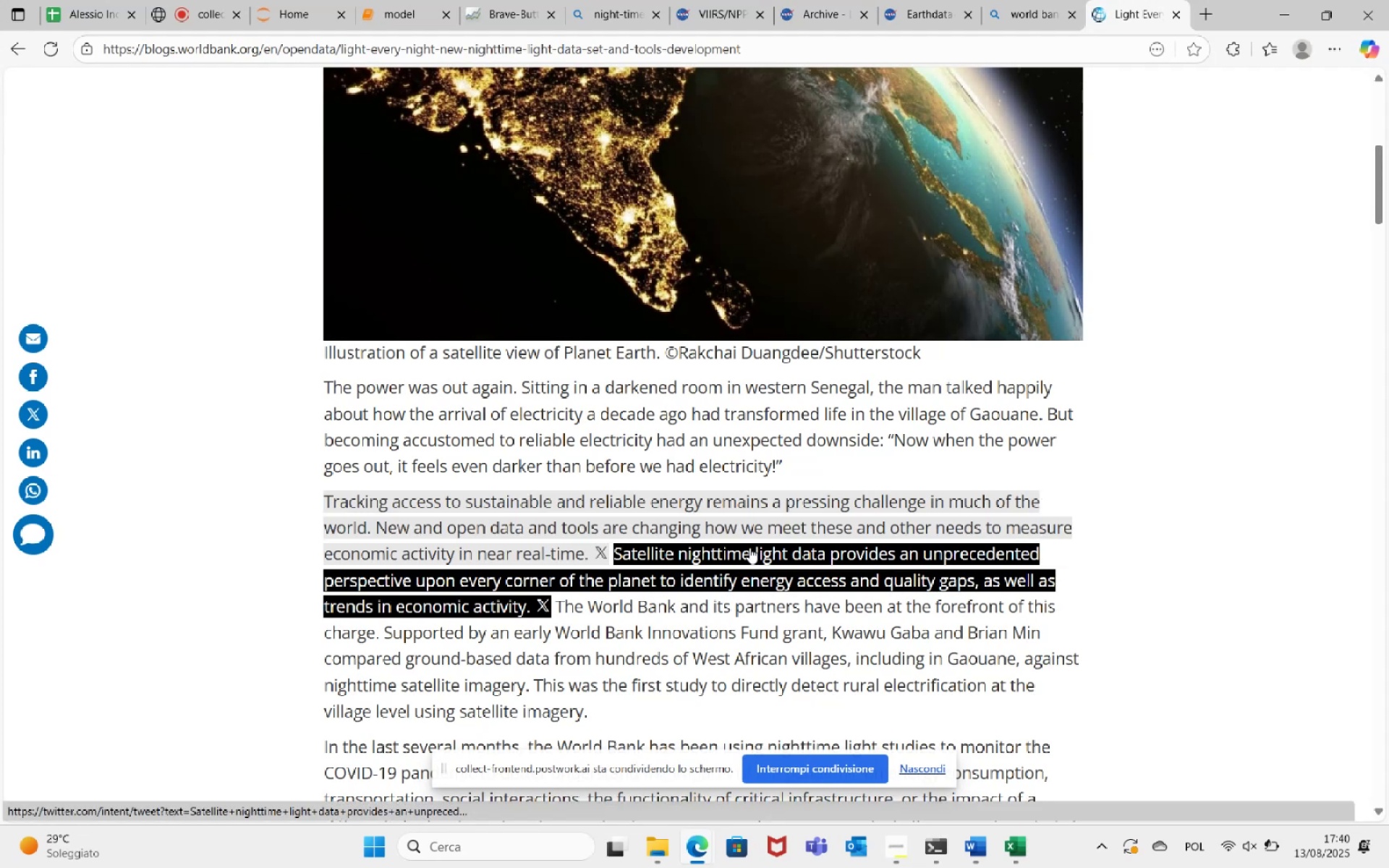 
scroll: coordinate [938, 533], scroll_direction: down, amount: 33.0
 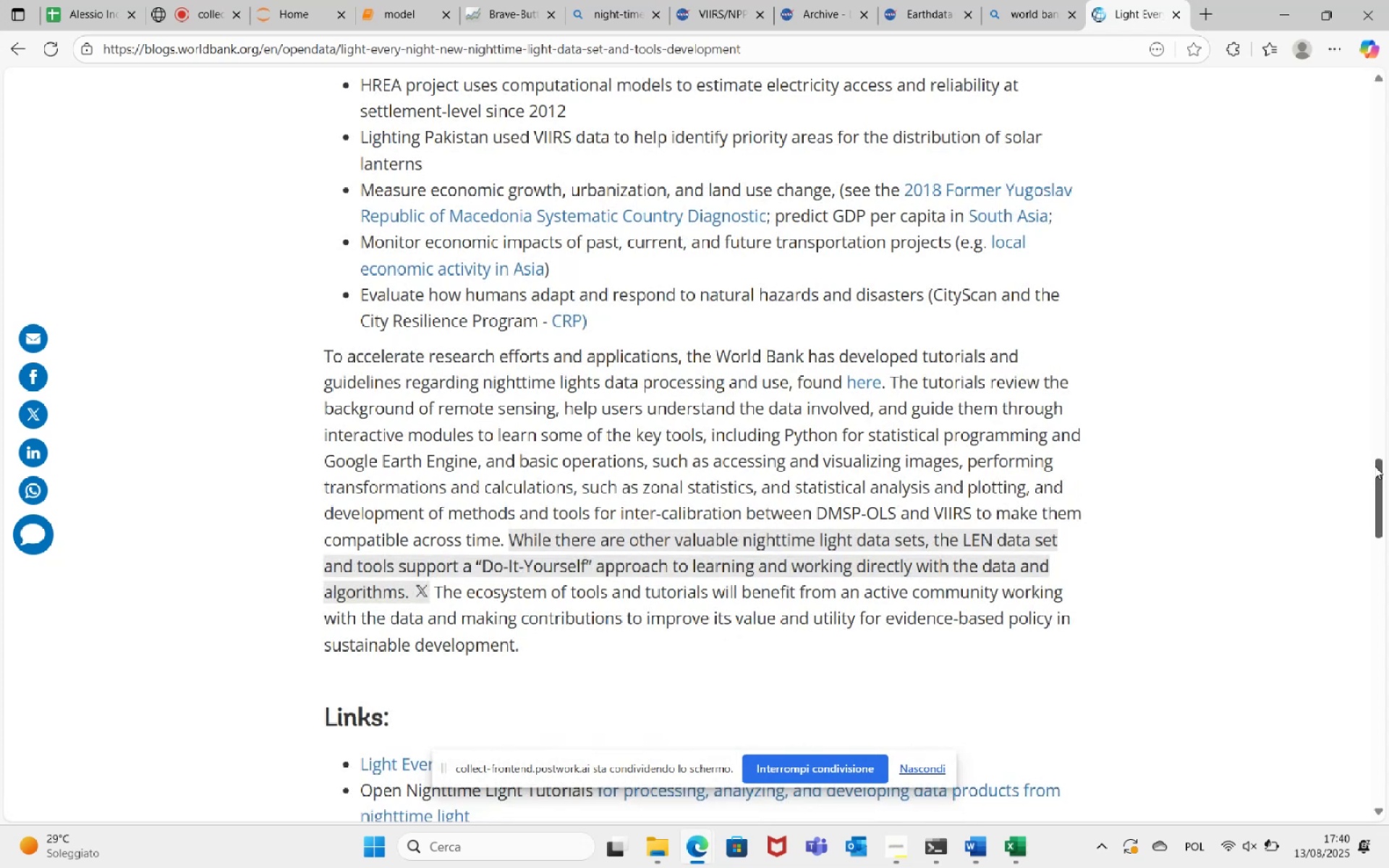 
left_click_drag(start_coordinate=[1375, 467], to_coordinate=[1377, 522])
 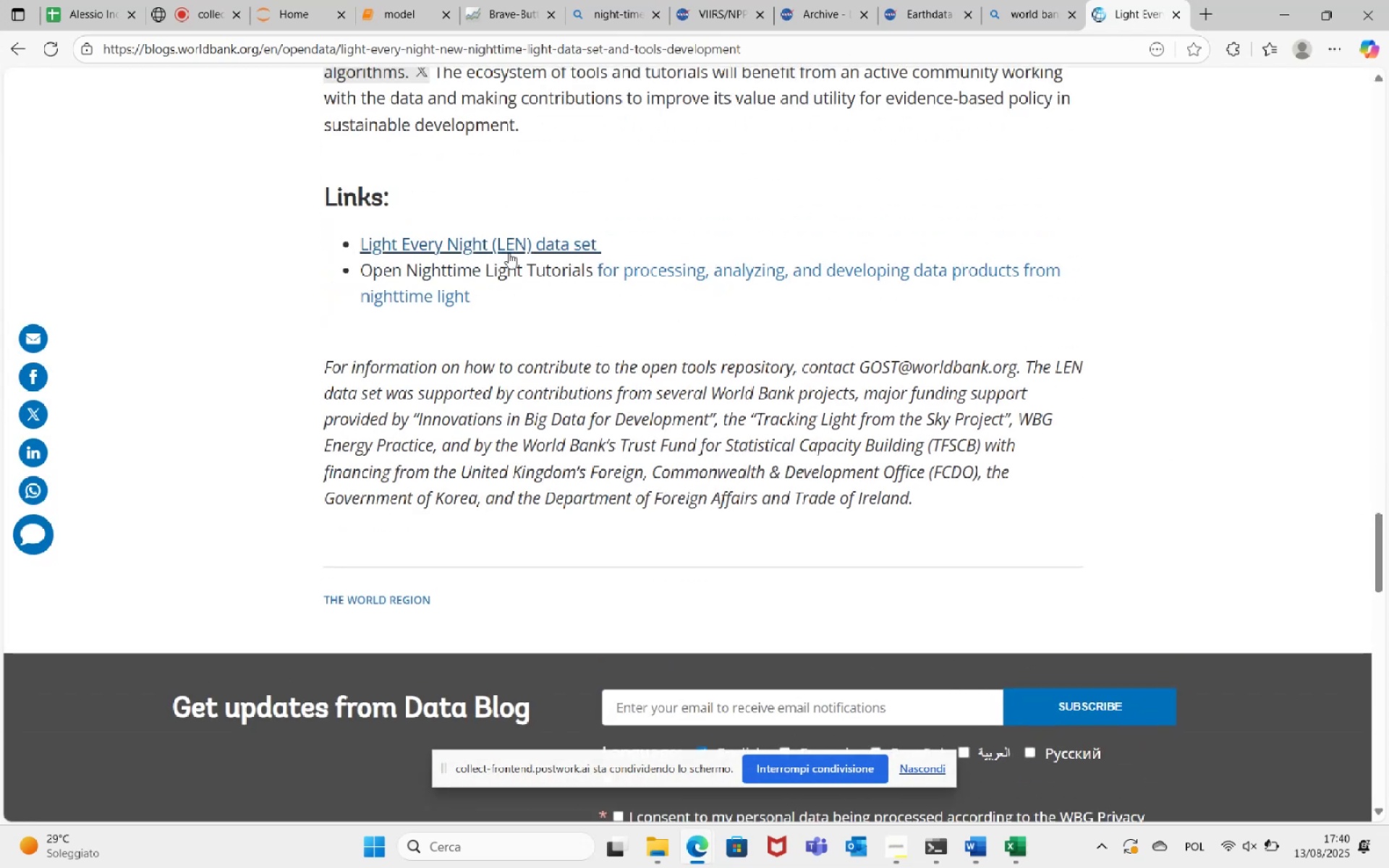 
left_click([506, 246])
 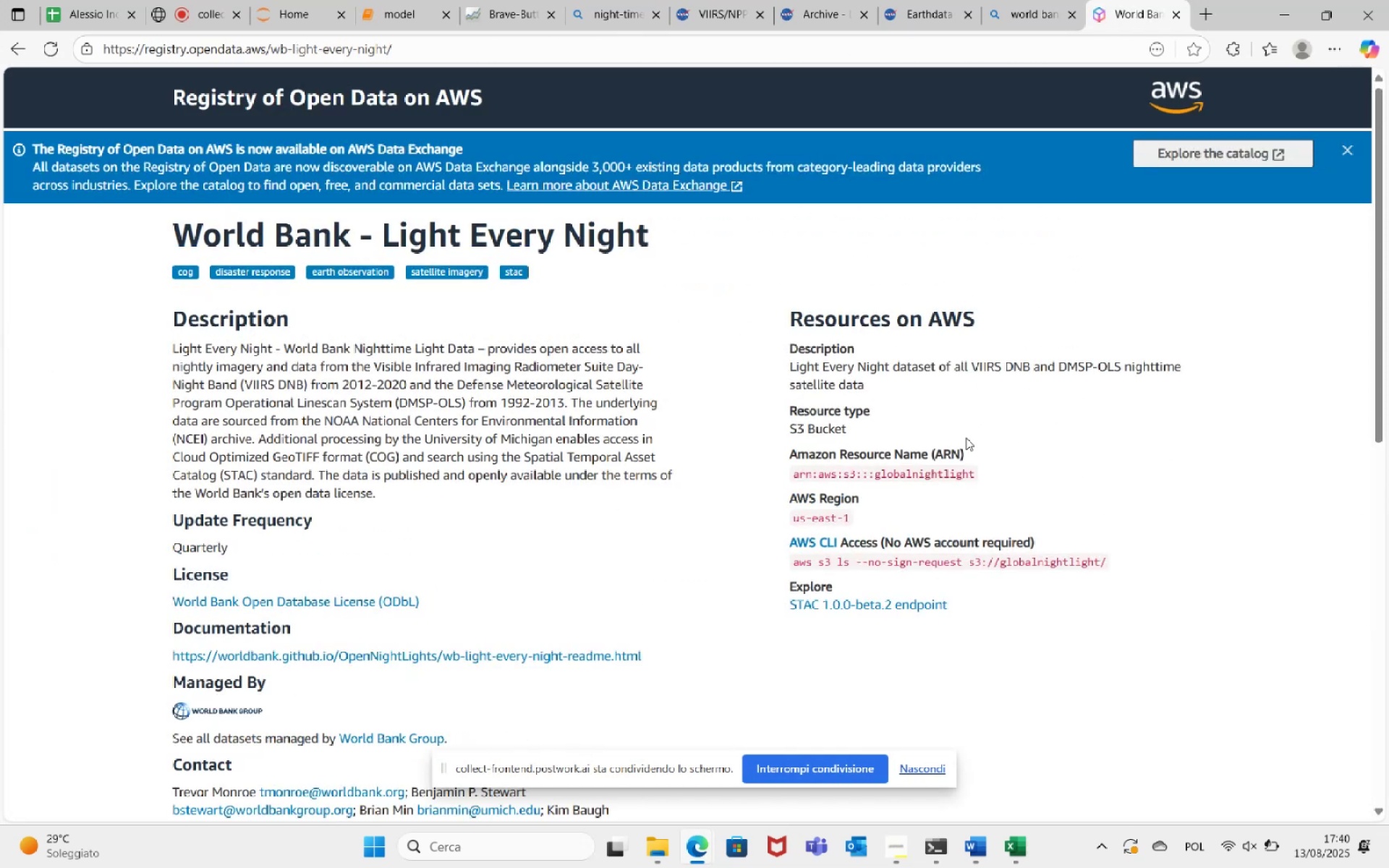 
wait(10.52)
 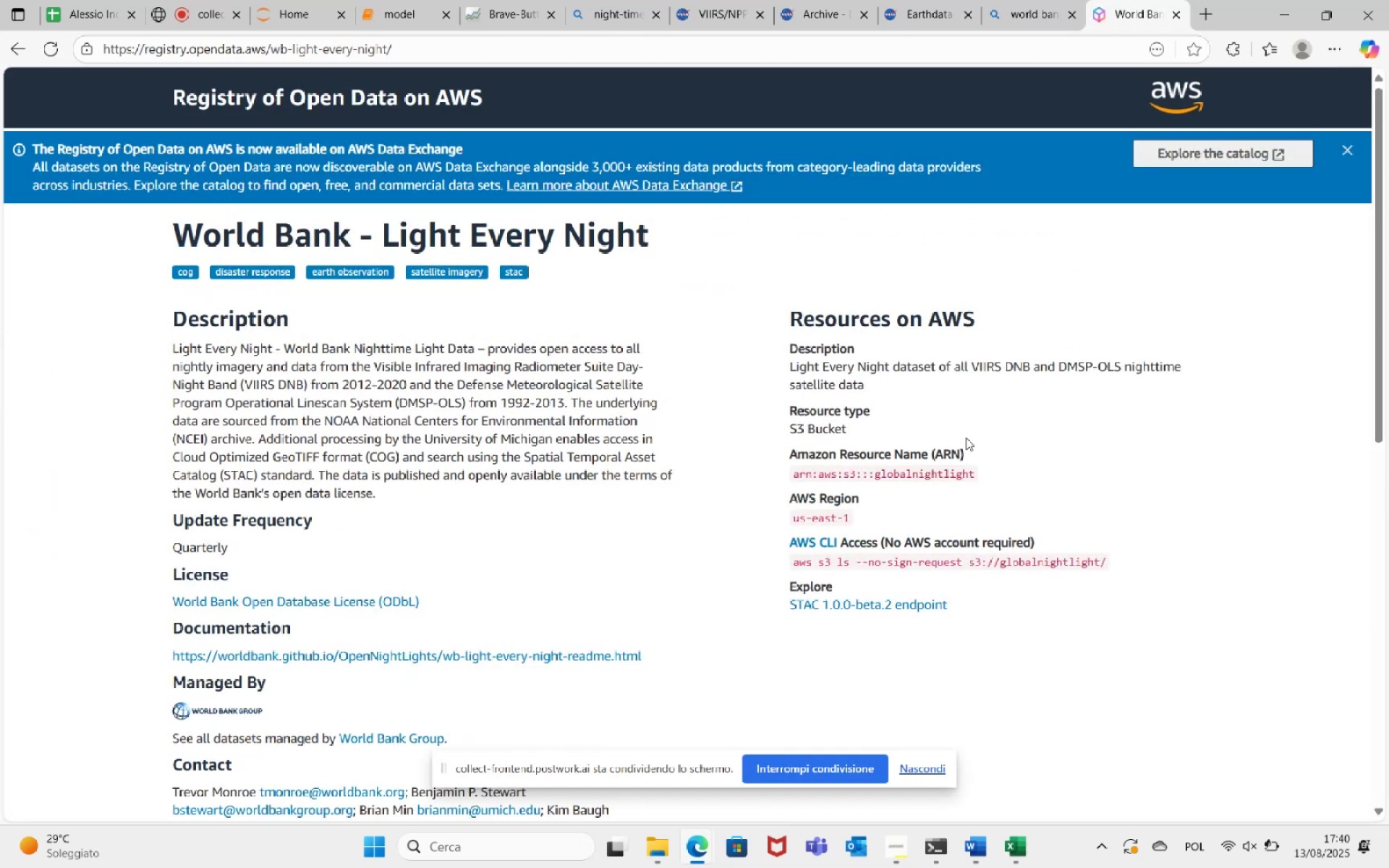 
scroll: coordinate [560, 537], scroll_direction: down, amount: 16.0
 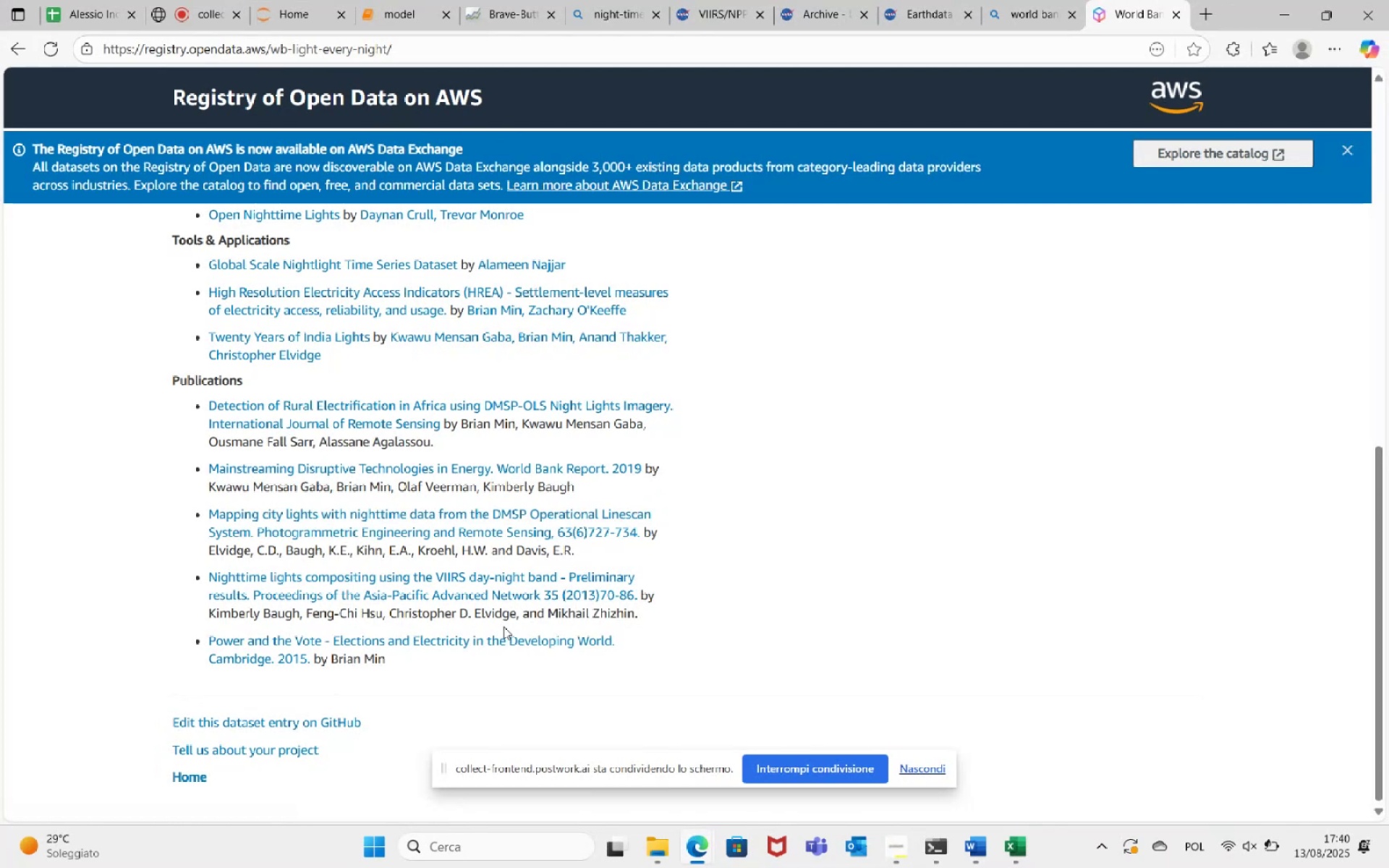 
scroll: coordinate [499, 624], scroll_direction: up, amount: 14.0
 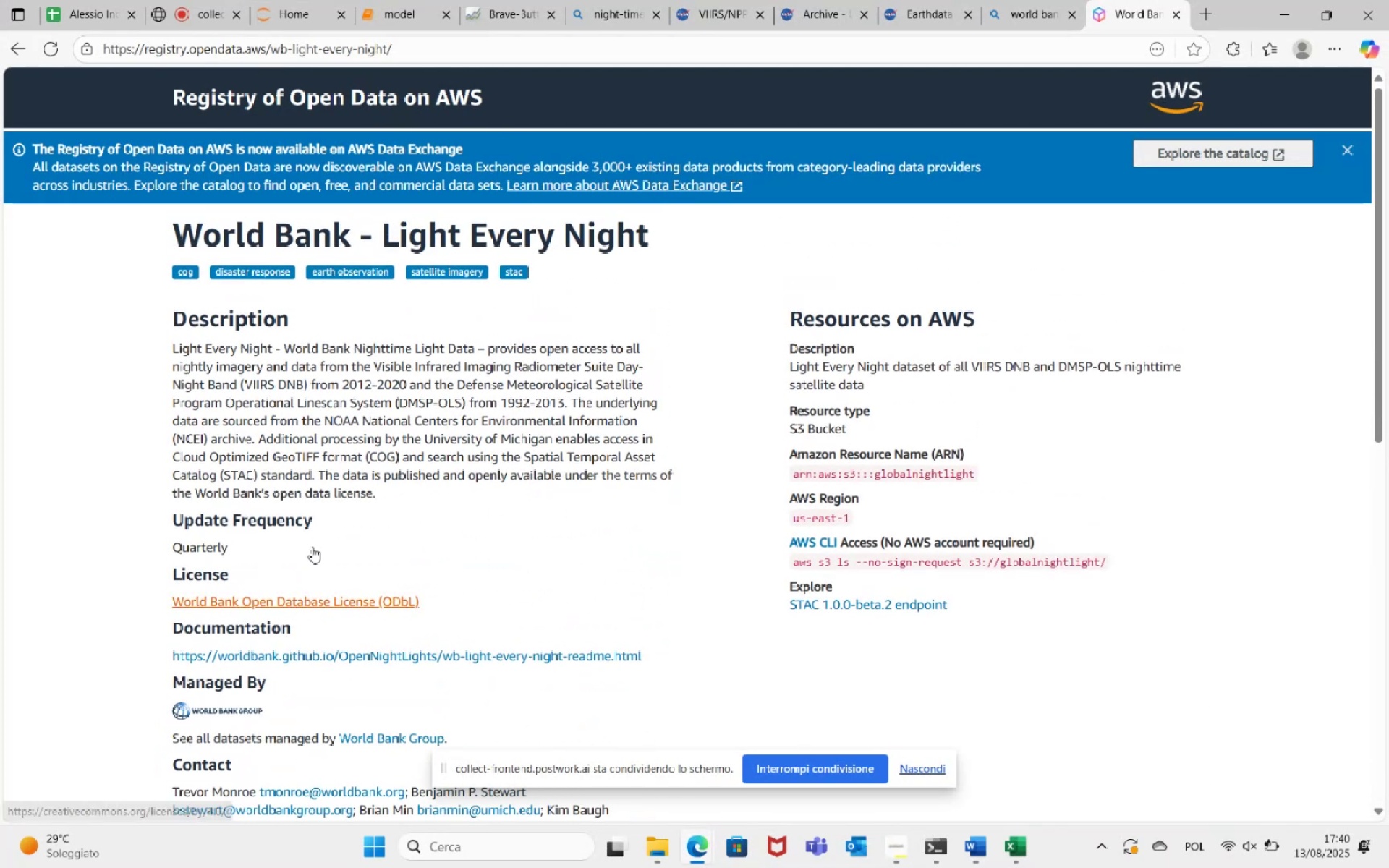 
left_click([1025, 0])
 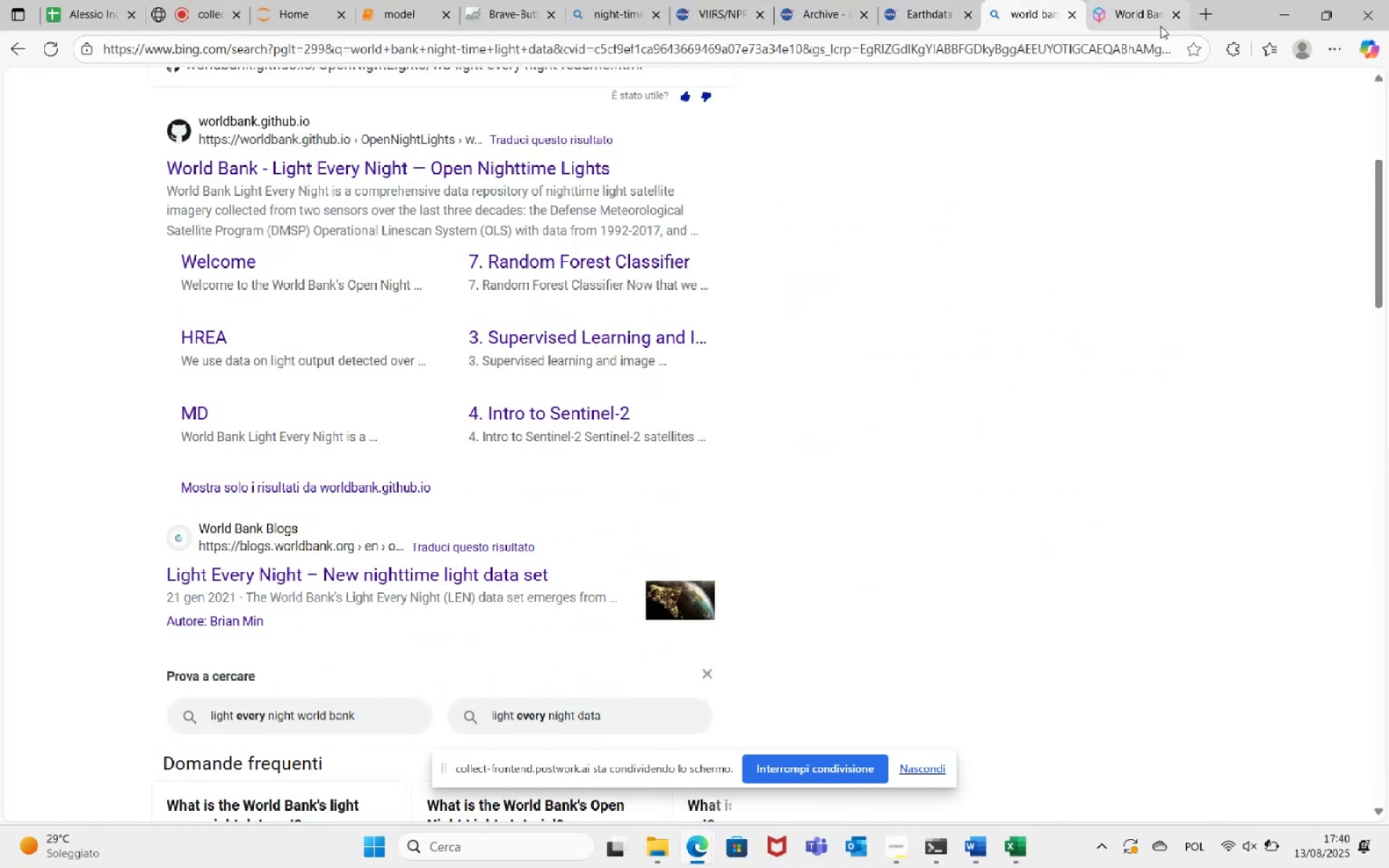 
left_click([1174, 15])
 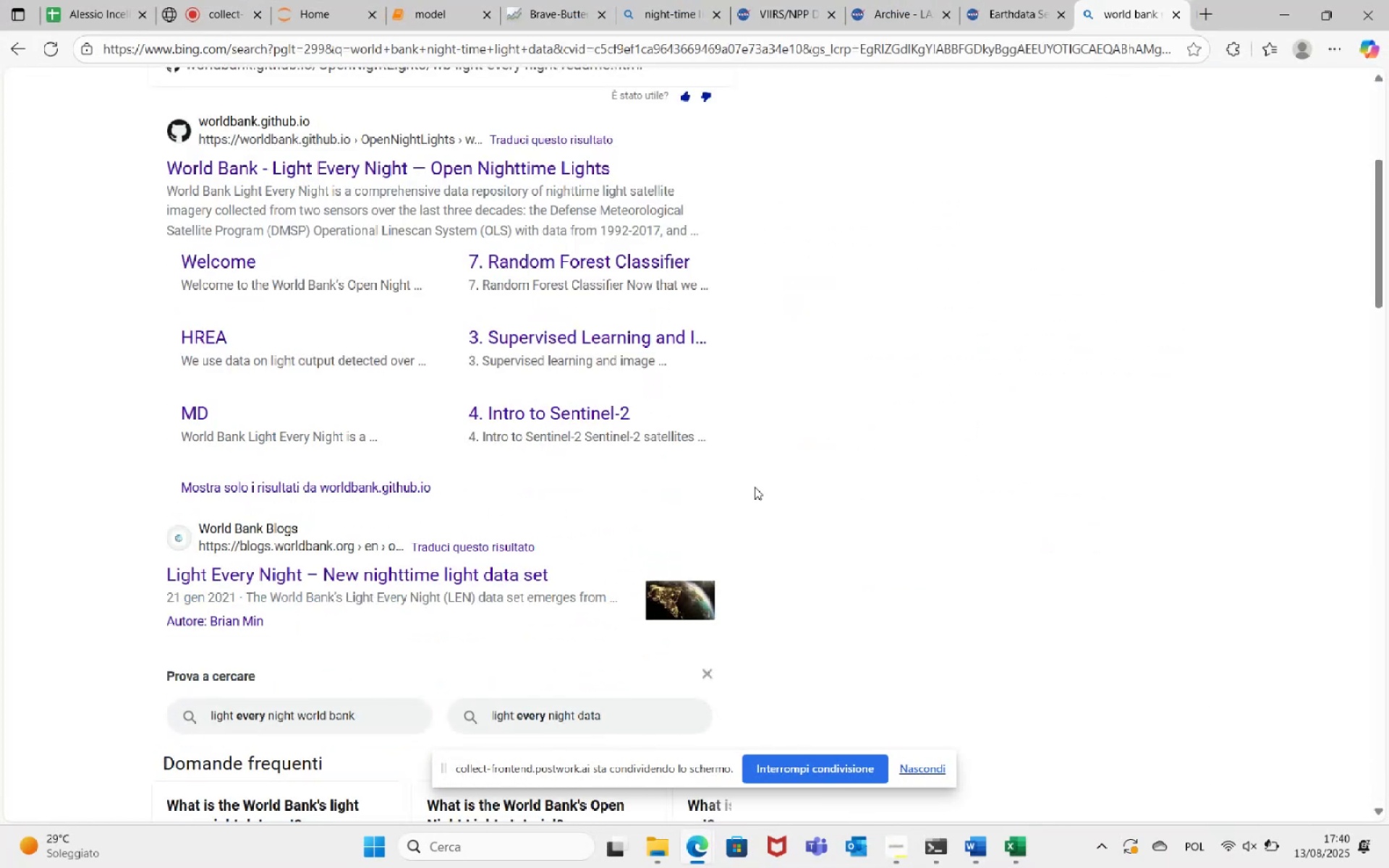 
scroll: coordinate [679, 501], scroll_direction: down, amount: 11.0
 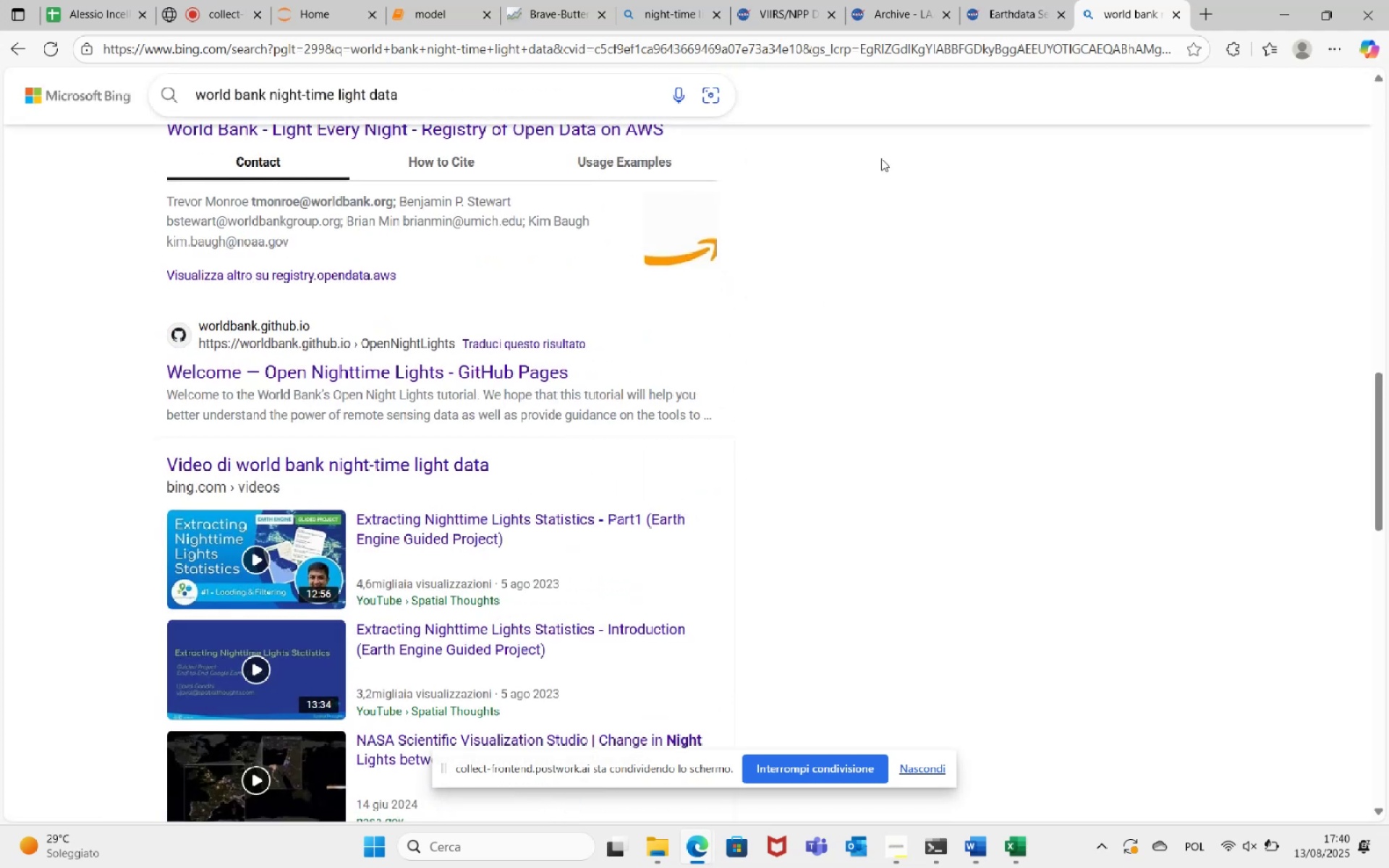 
left_click([1023, 0])
 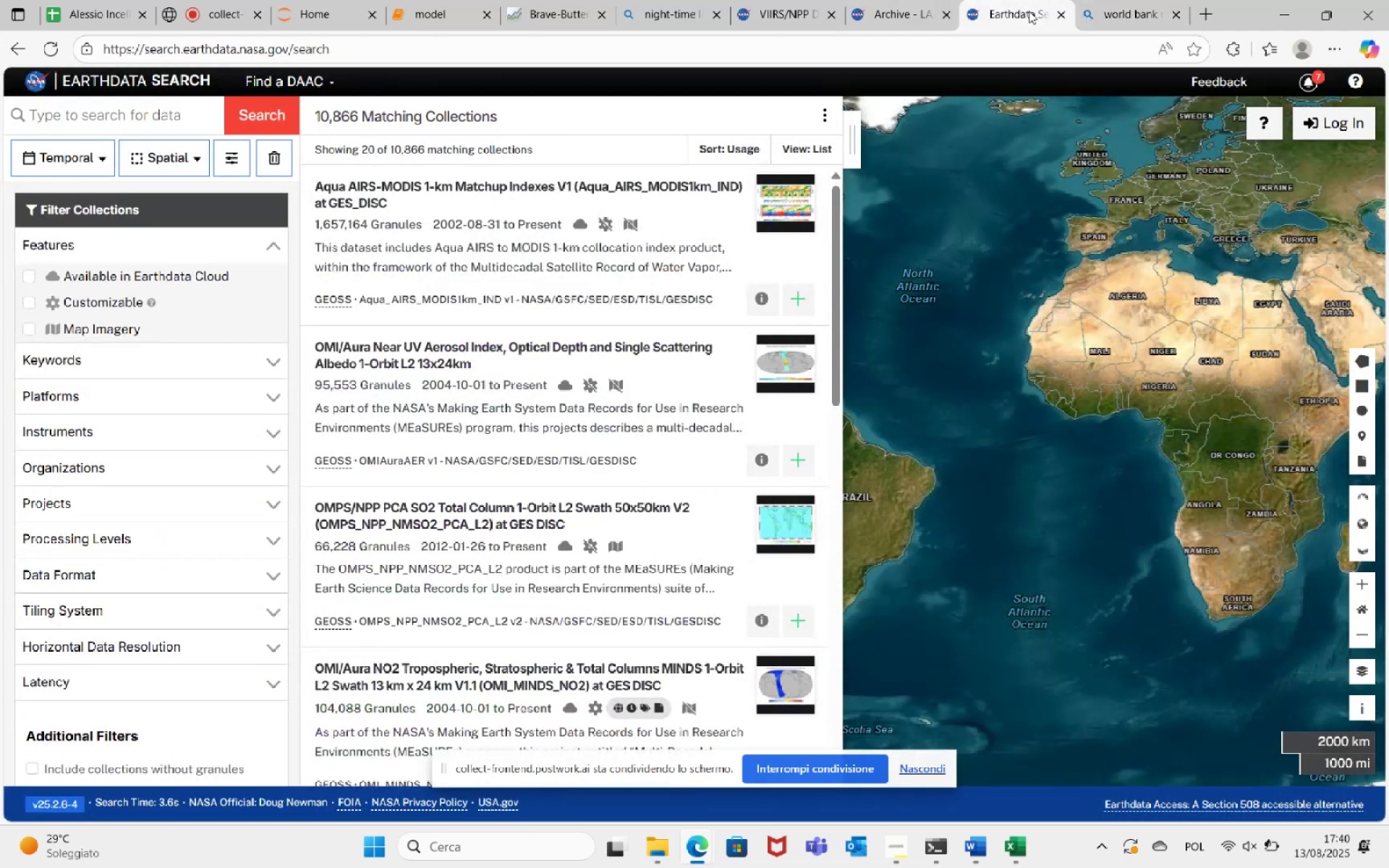 
left_click([917, 0])
 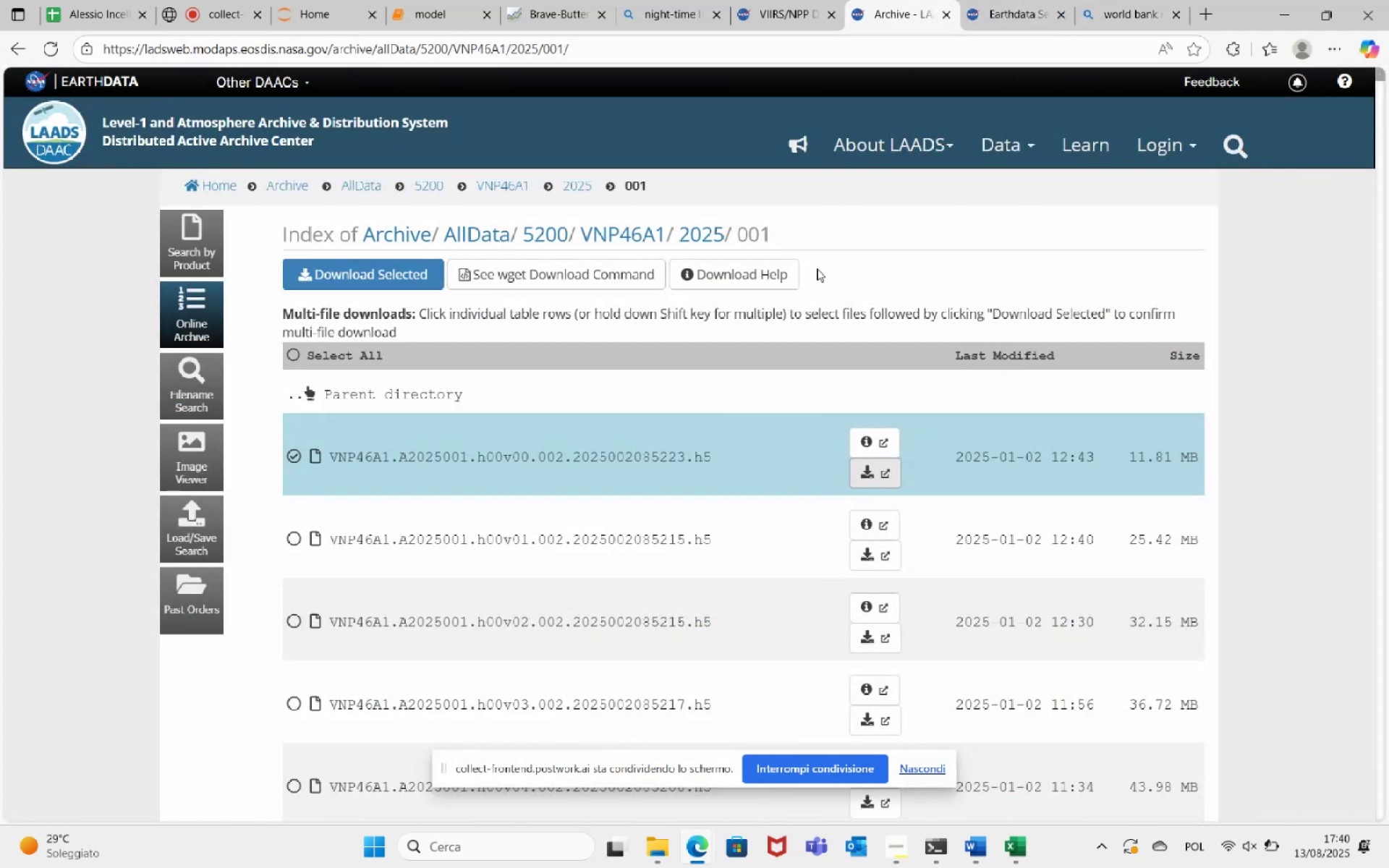 
mouse_move([927, 446])
 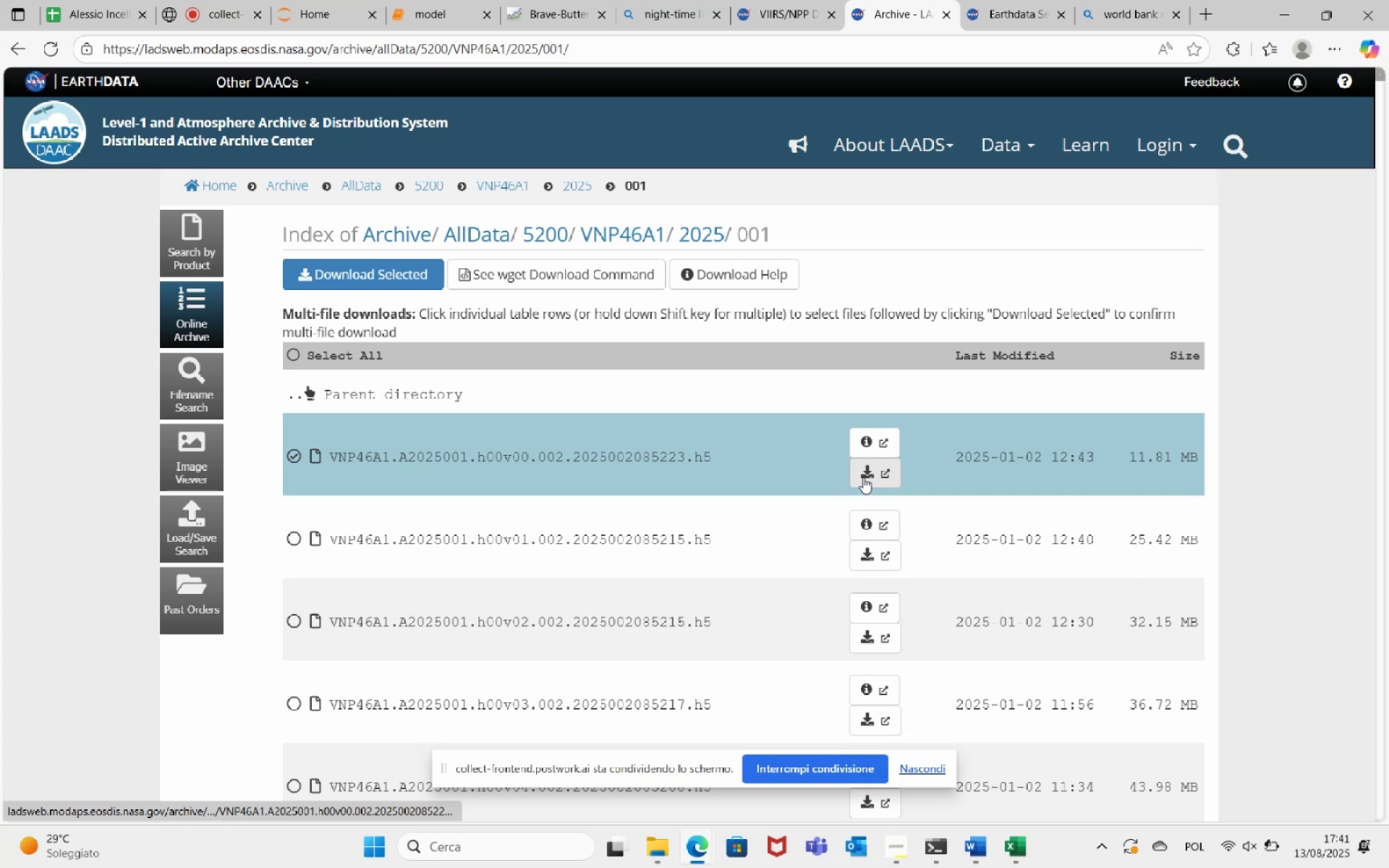 
left_click([990, 0])
 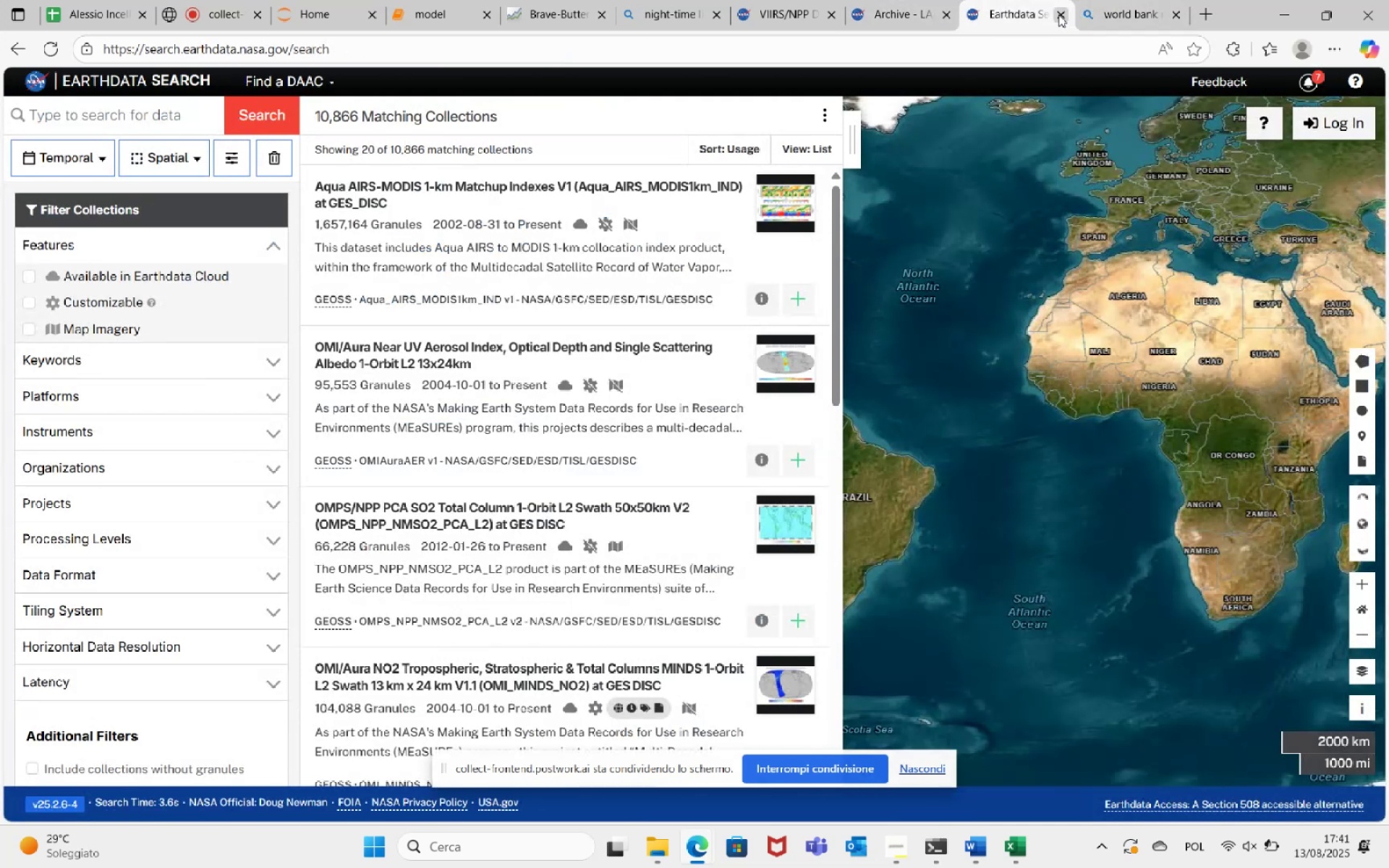 
left_click([895, 0])
 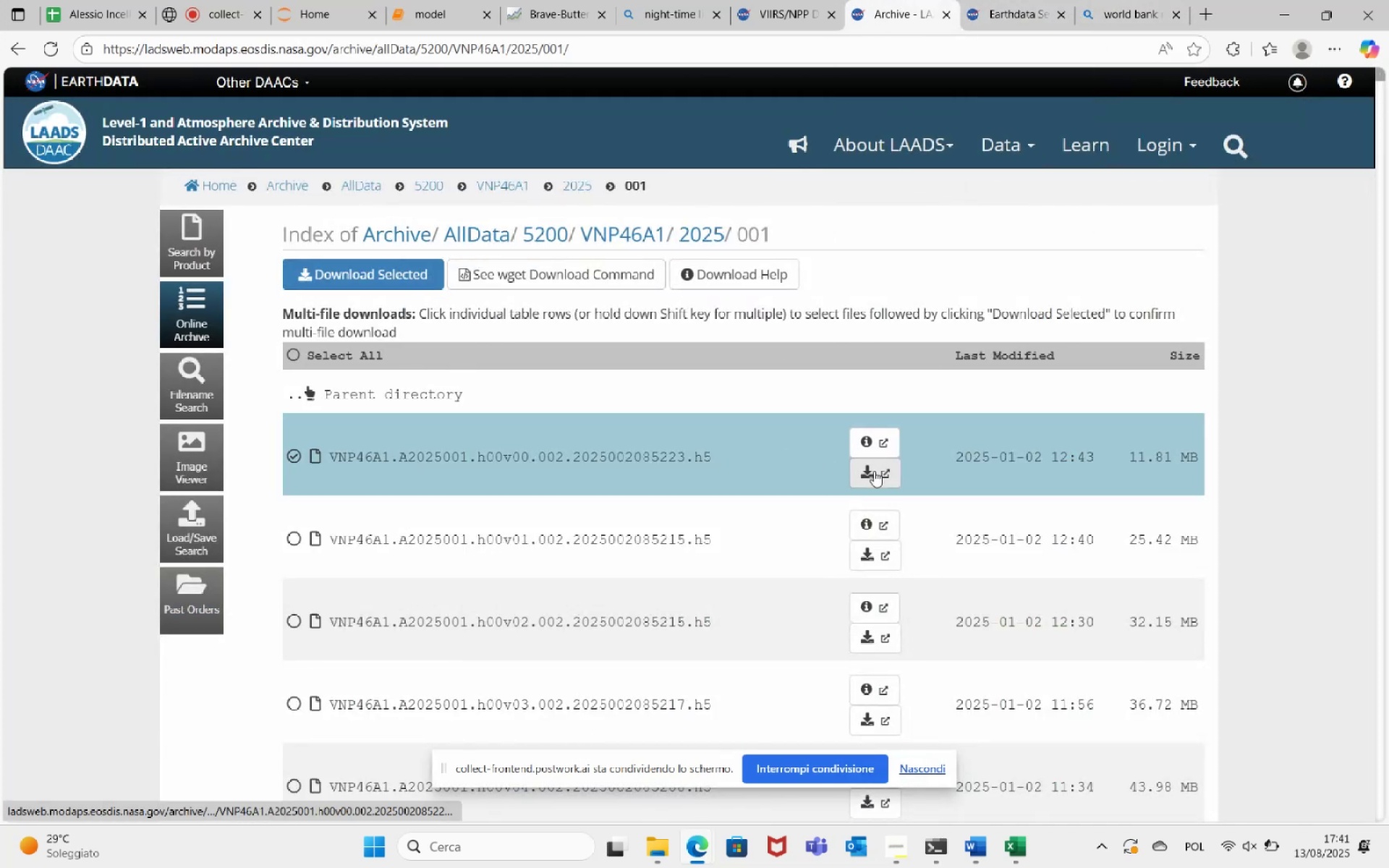 
left_click([874, 471])
 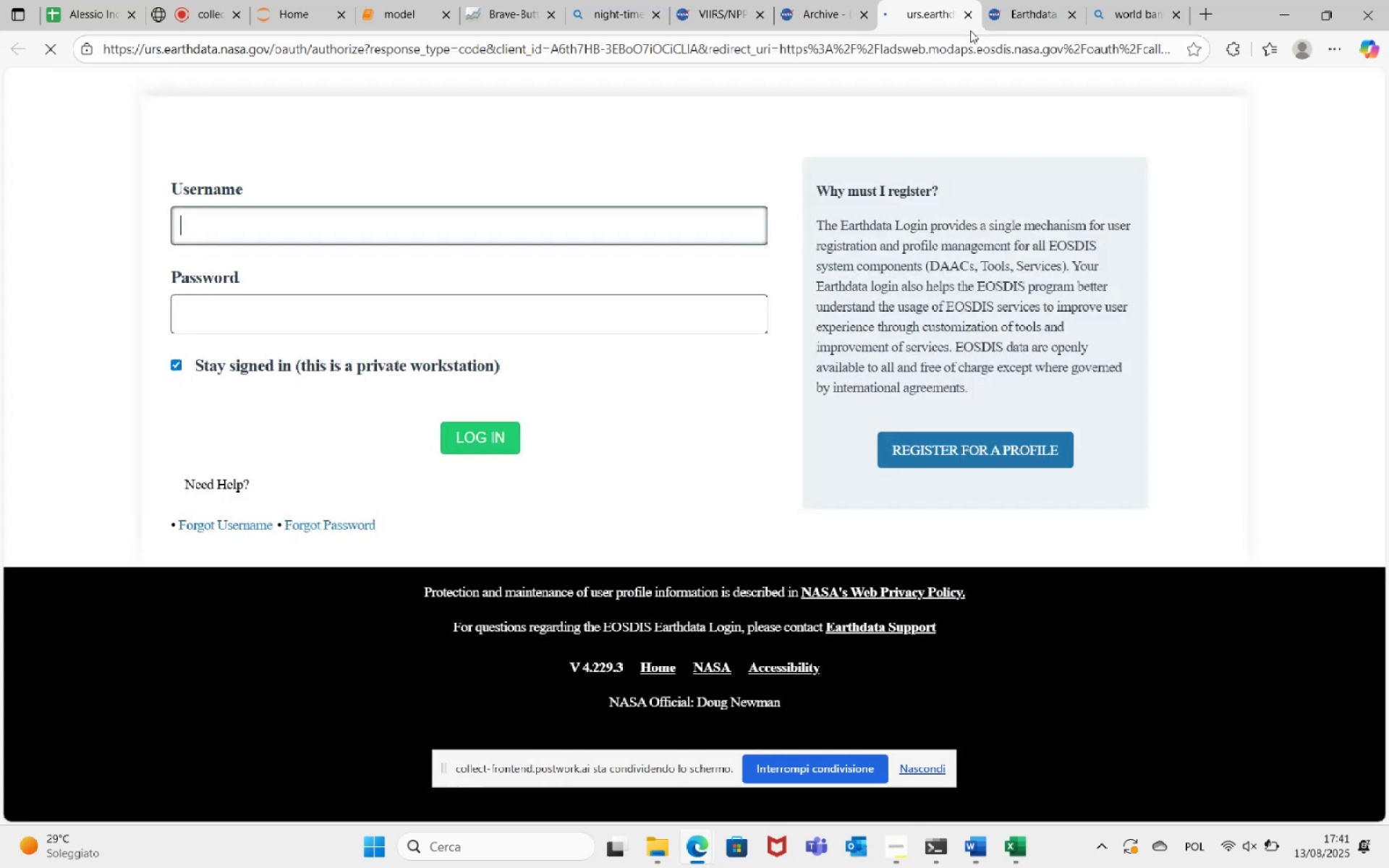 
wait(6.35)
 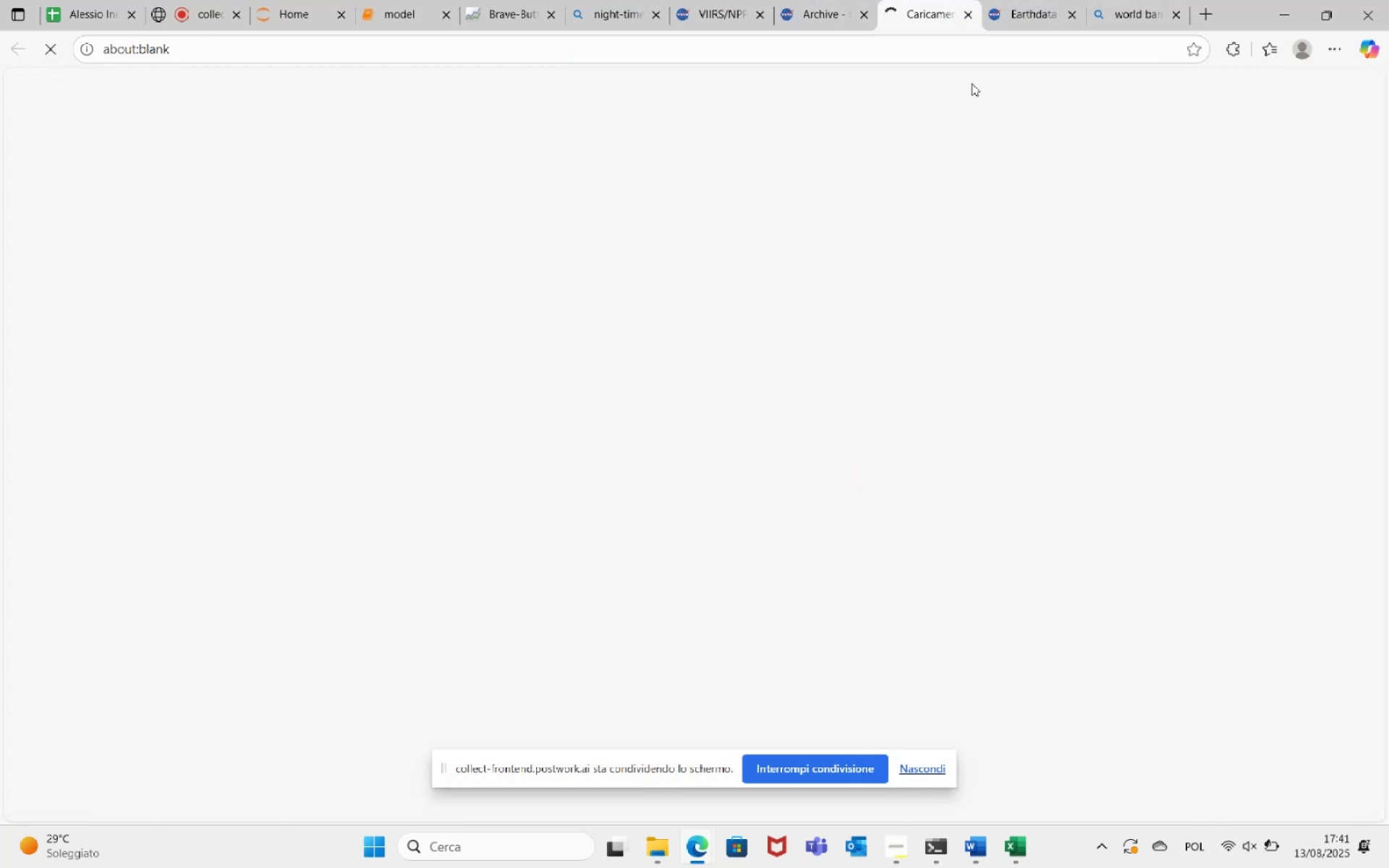 
left_click([970, 14])
 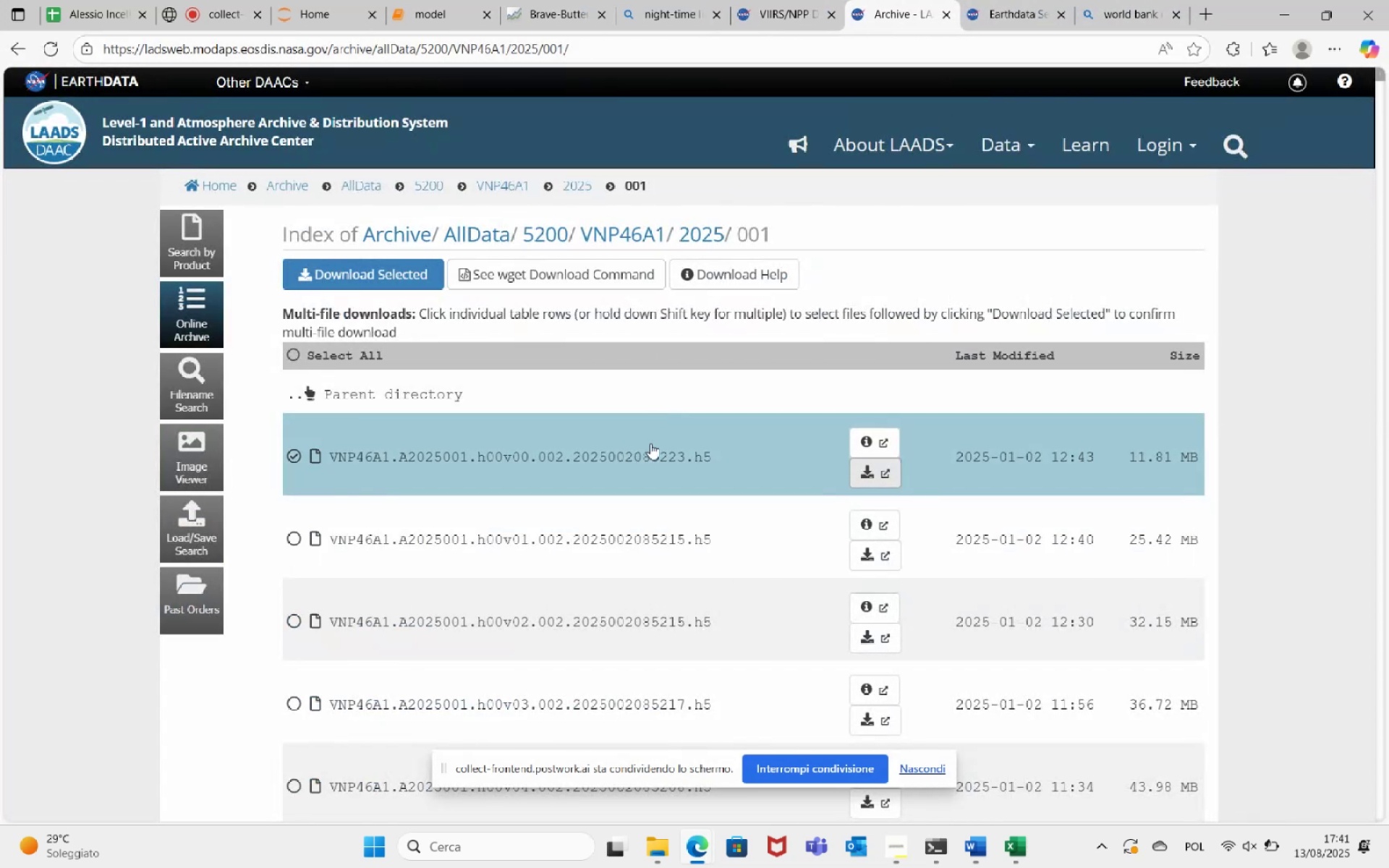 
wait(6.58)
 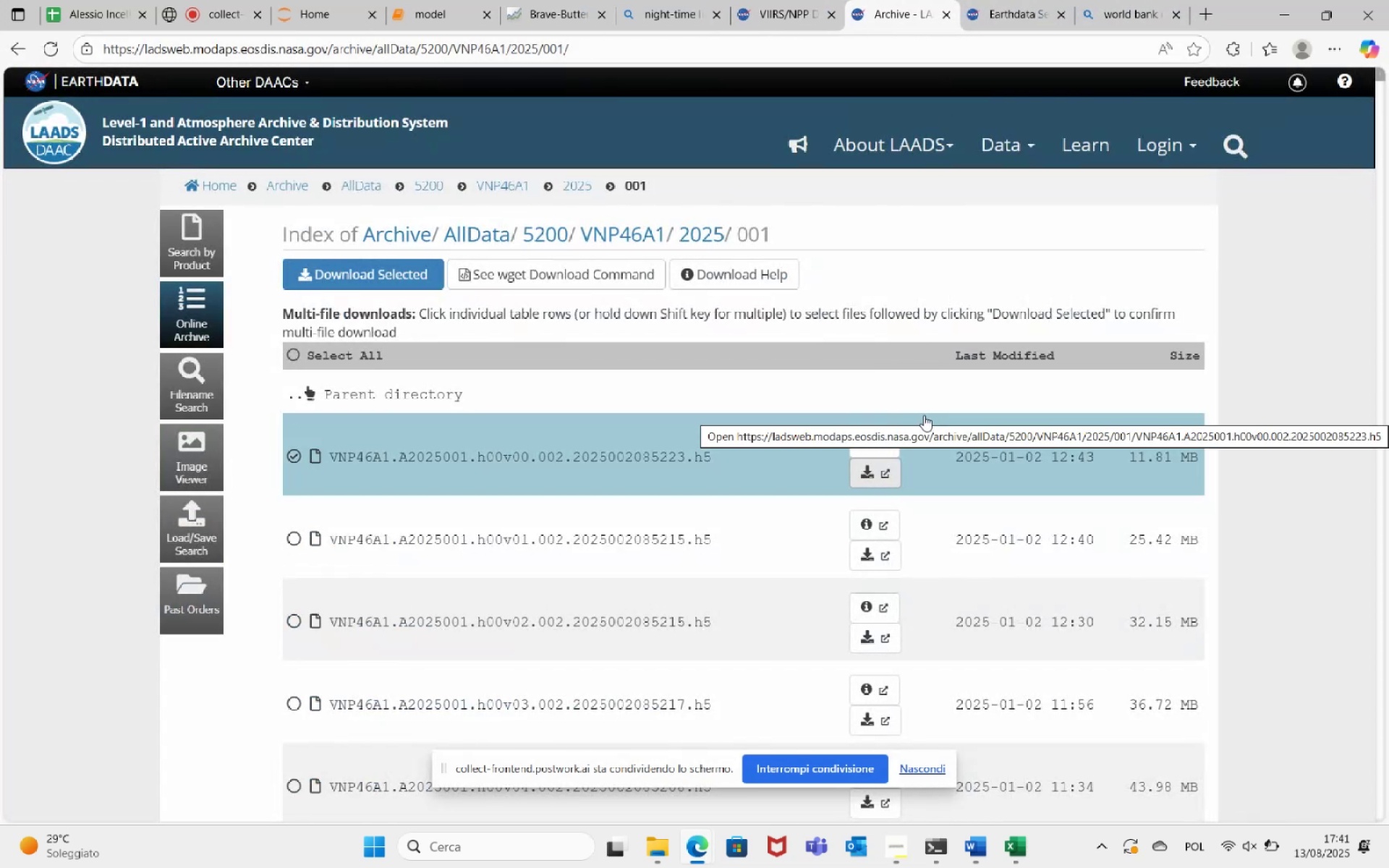 
left_click([219, 0])
 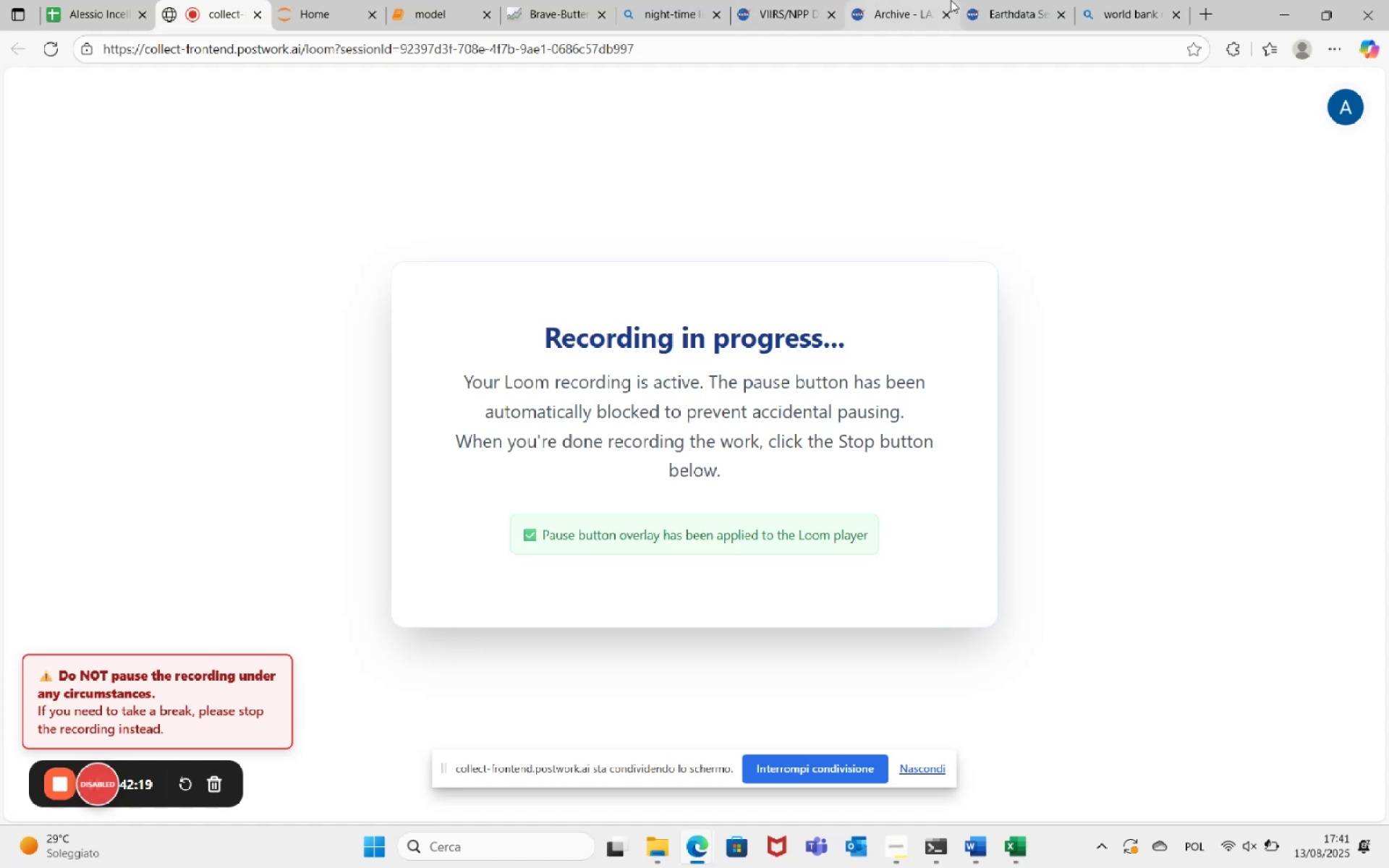 
left_click([917, 0])
 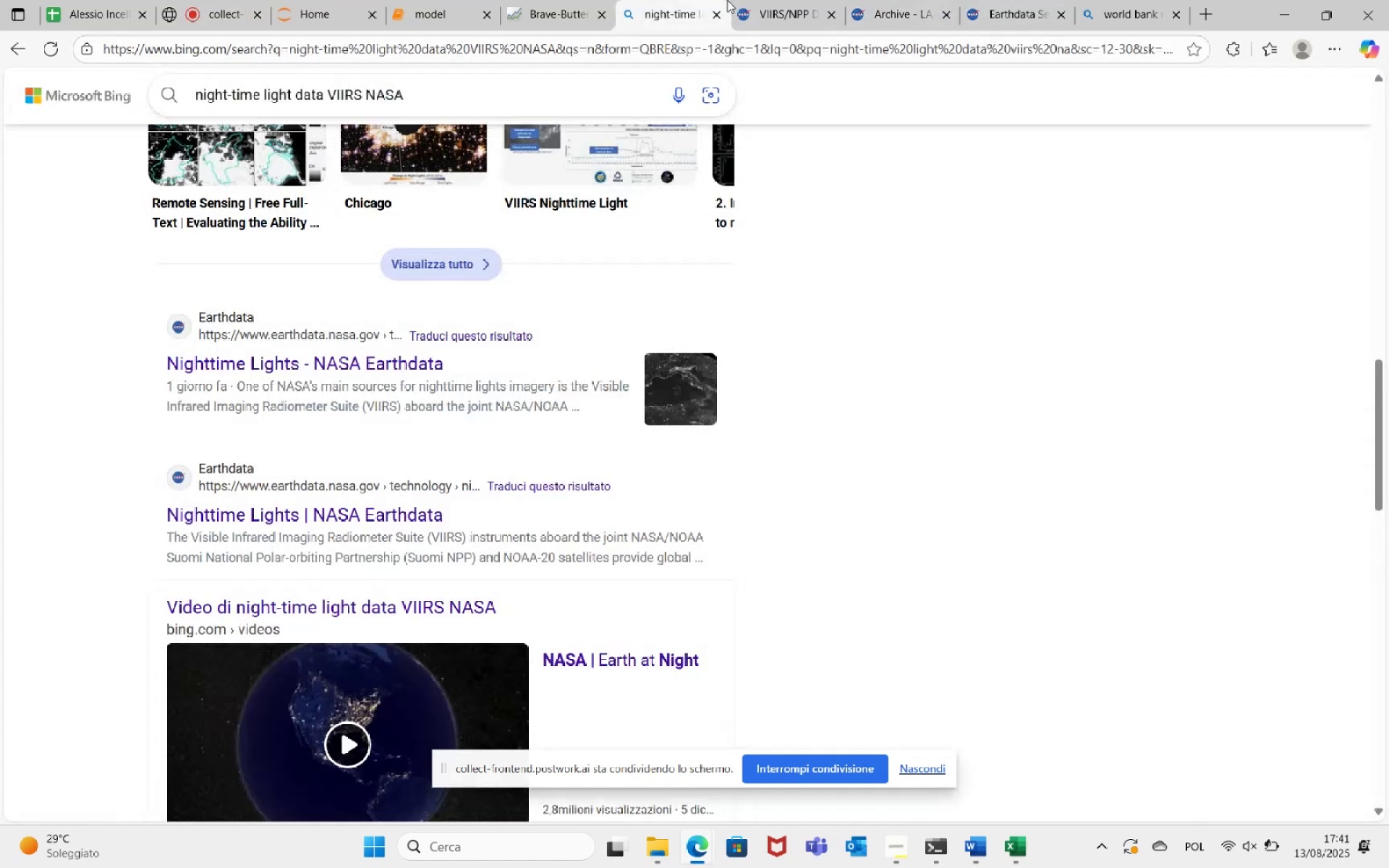 
double_click([796, 0])
 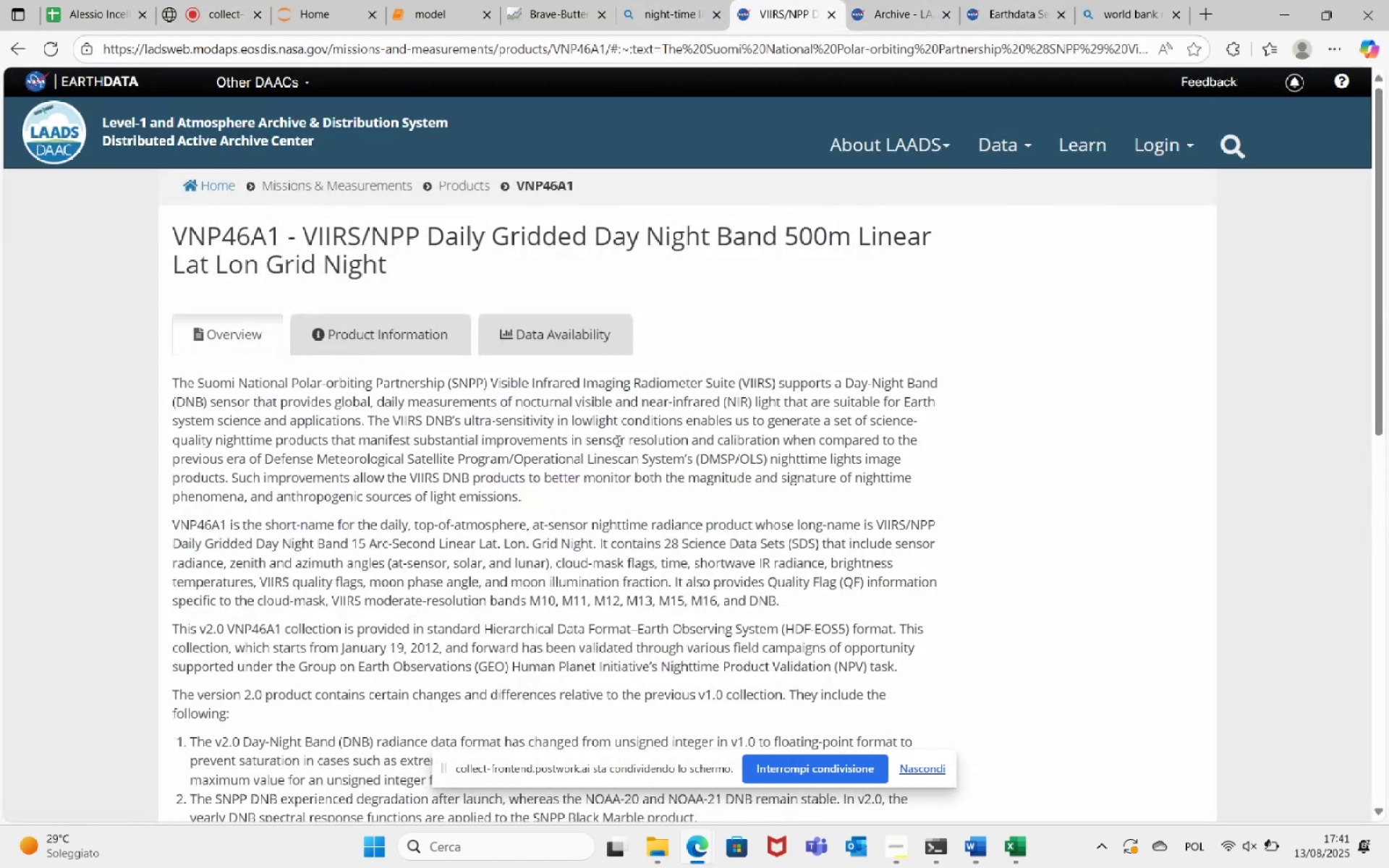 
left_click([412, 337])
 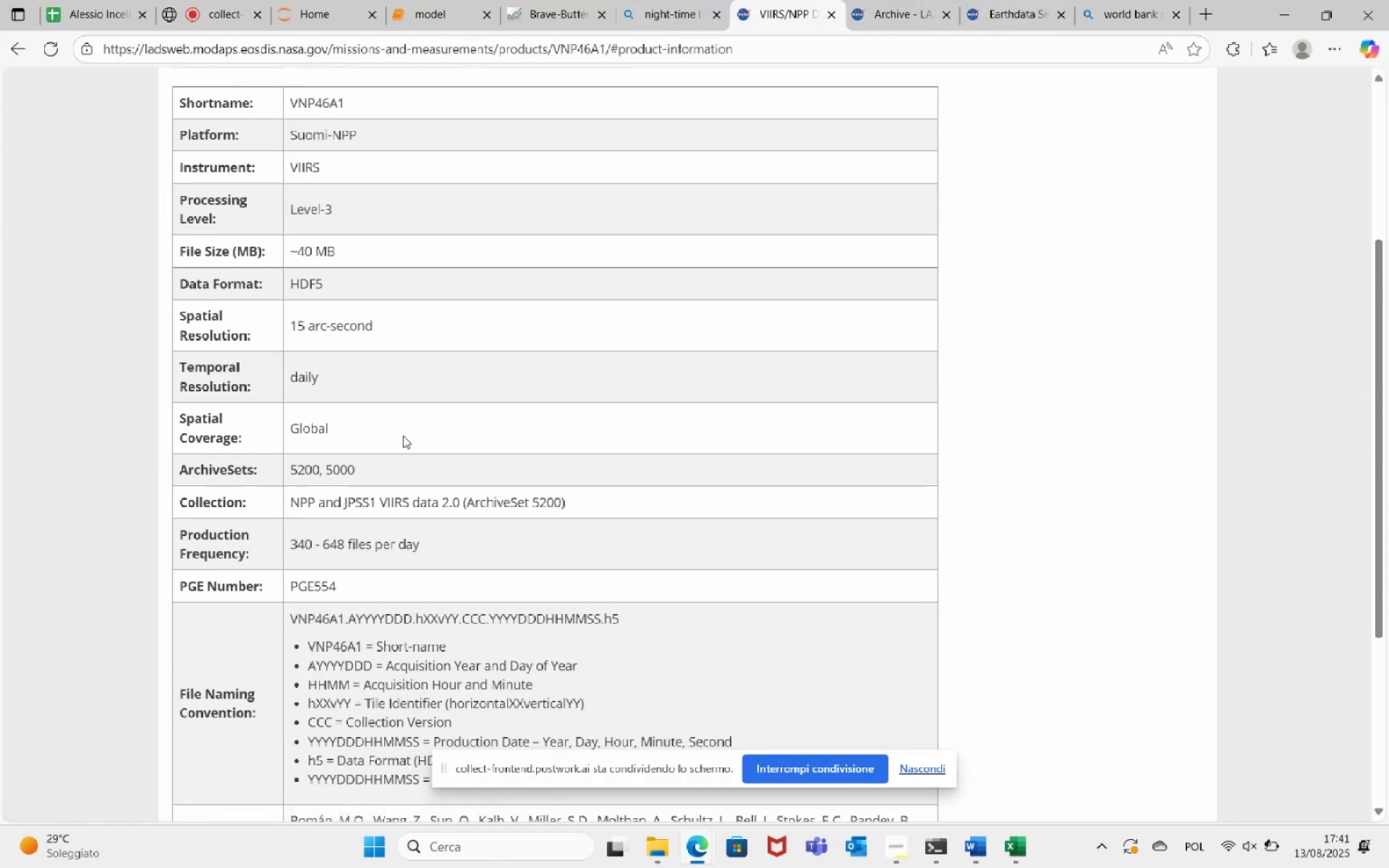 
scroll: coordinate [411, 438], scroll_direction: up, amount: 4.0
 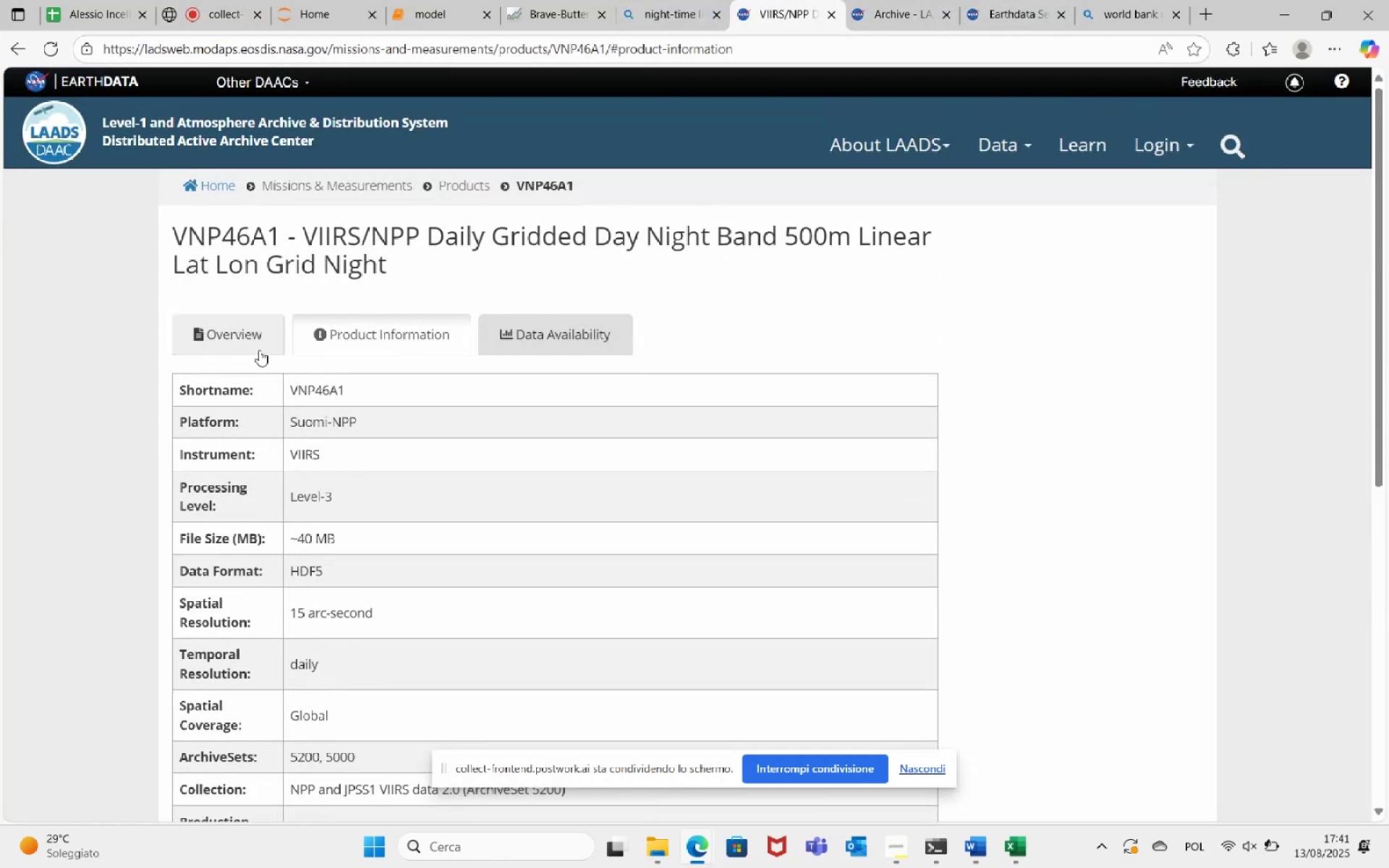 
left_click([254, 346])
 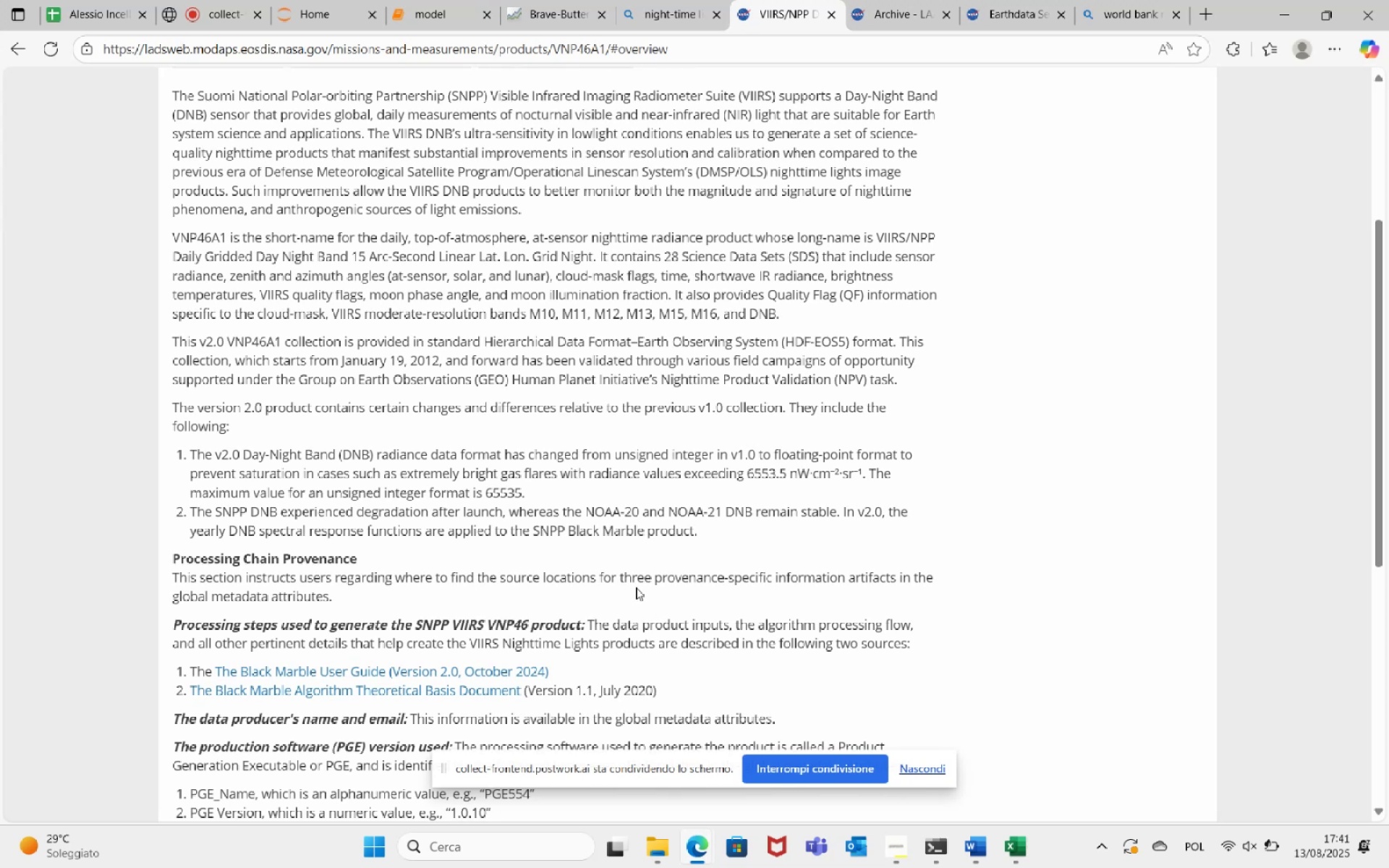 
wait(6.05)
 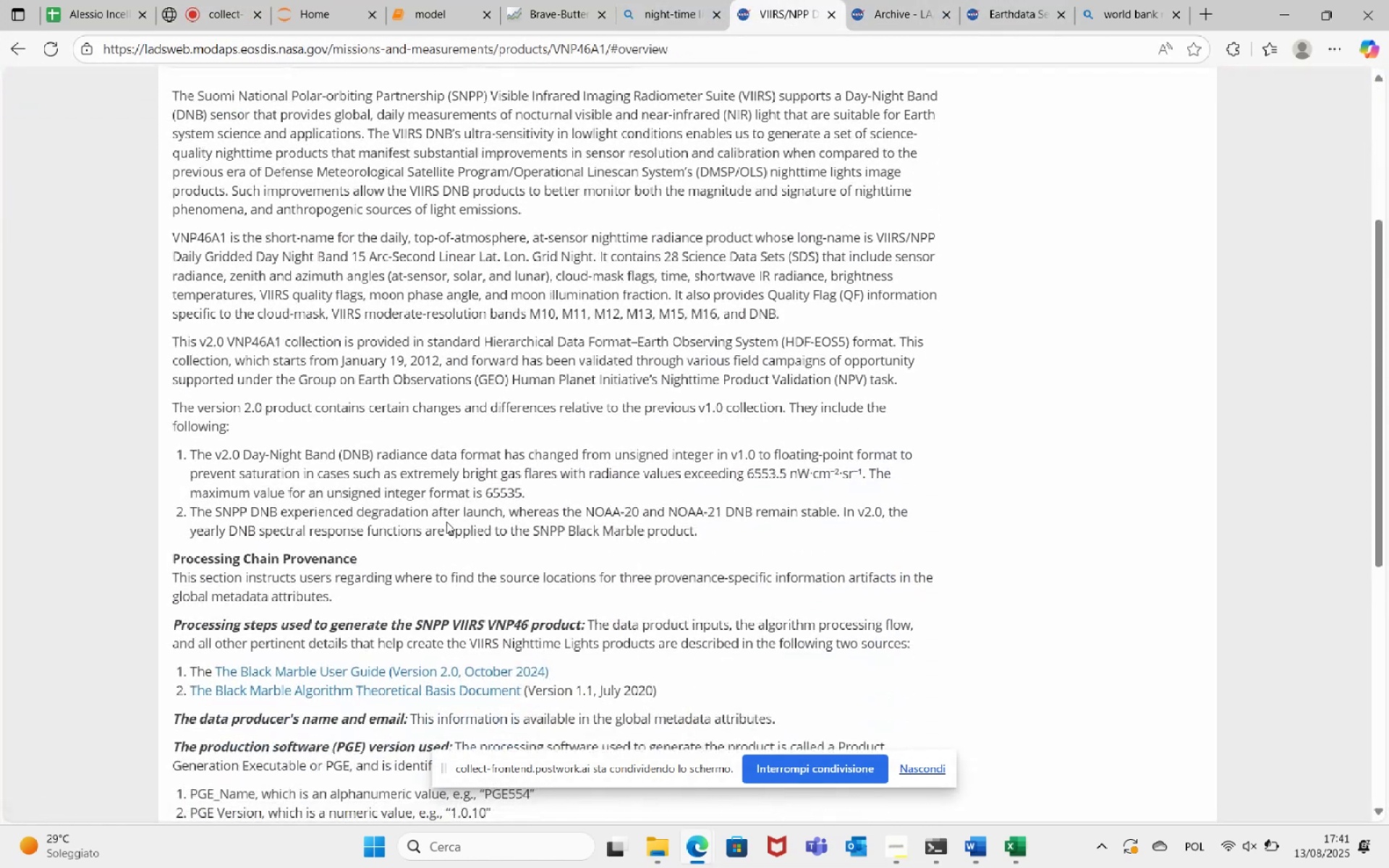 
left_click([1039, 0])
 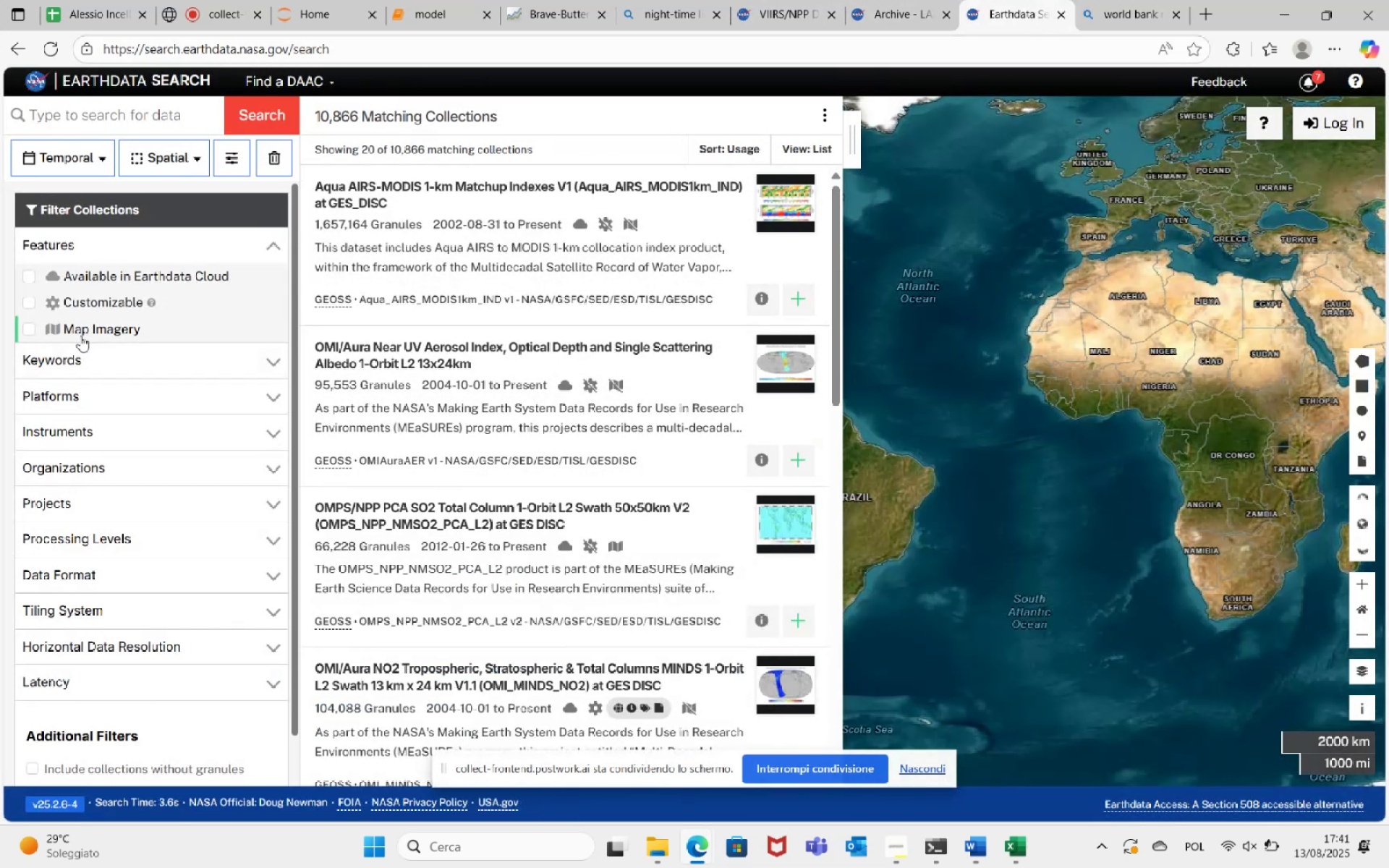 
wait(9.33)
 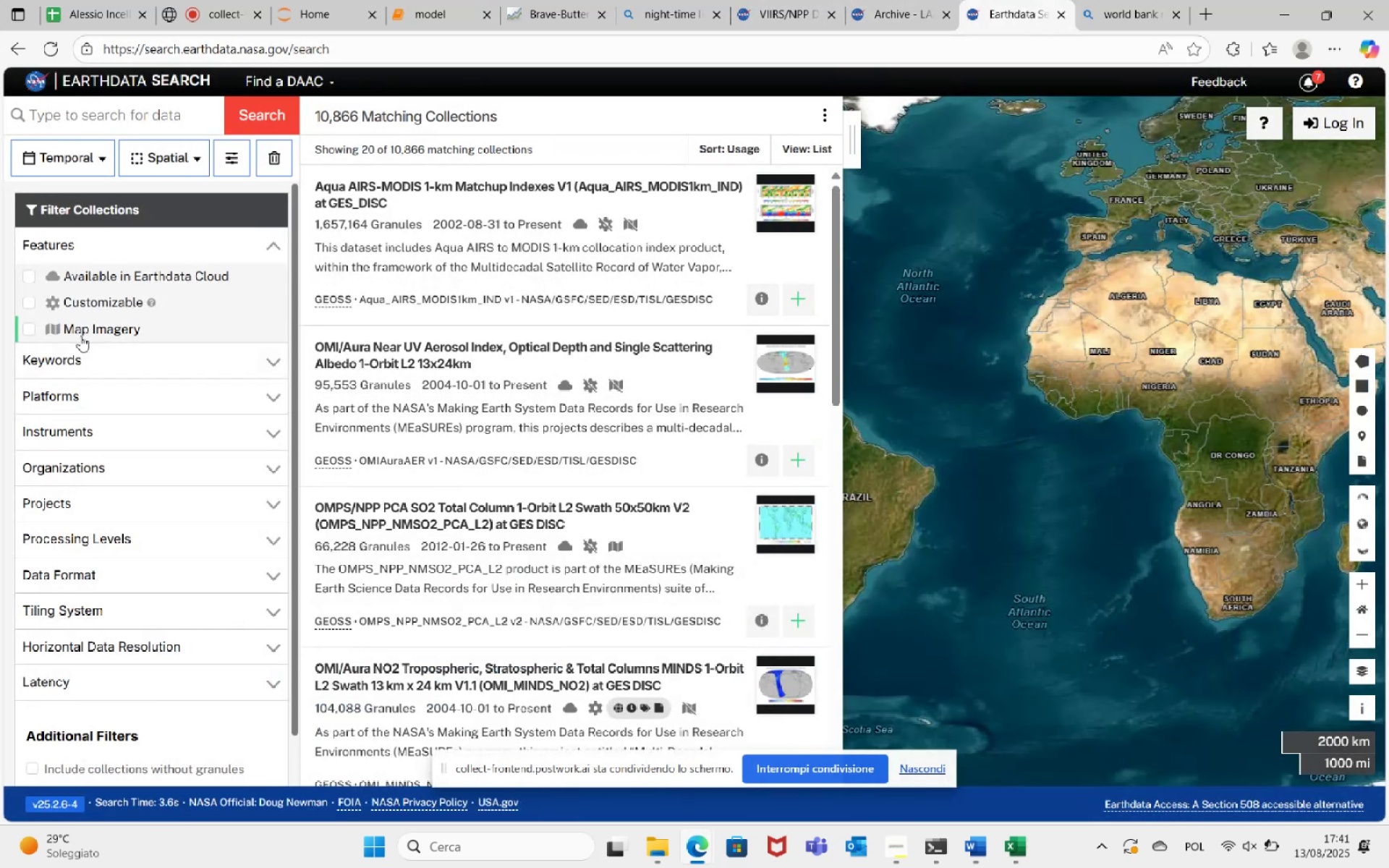 
scroll: coordinate [195, 375], scroll_direction: down, amount: 4.0
 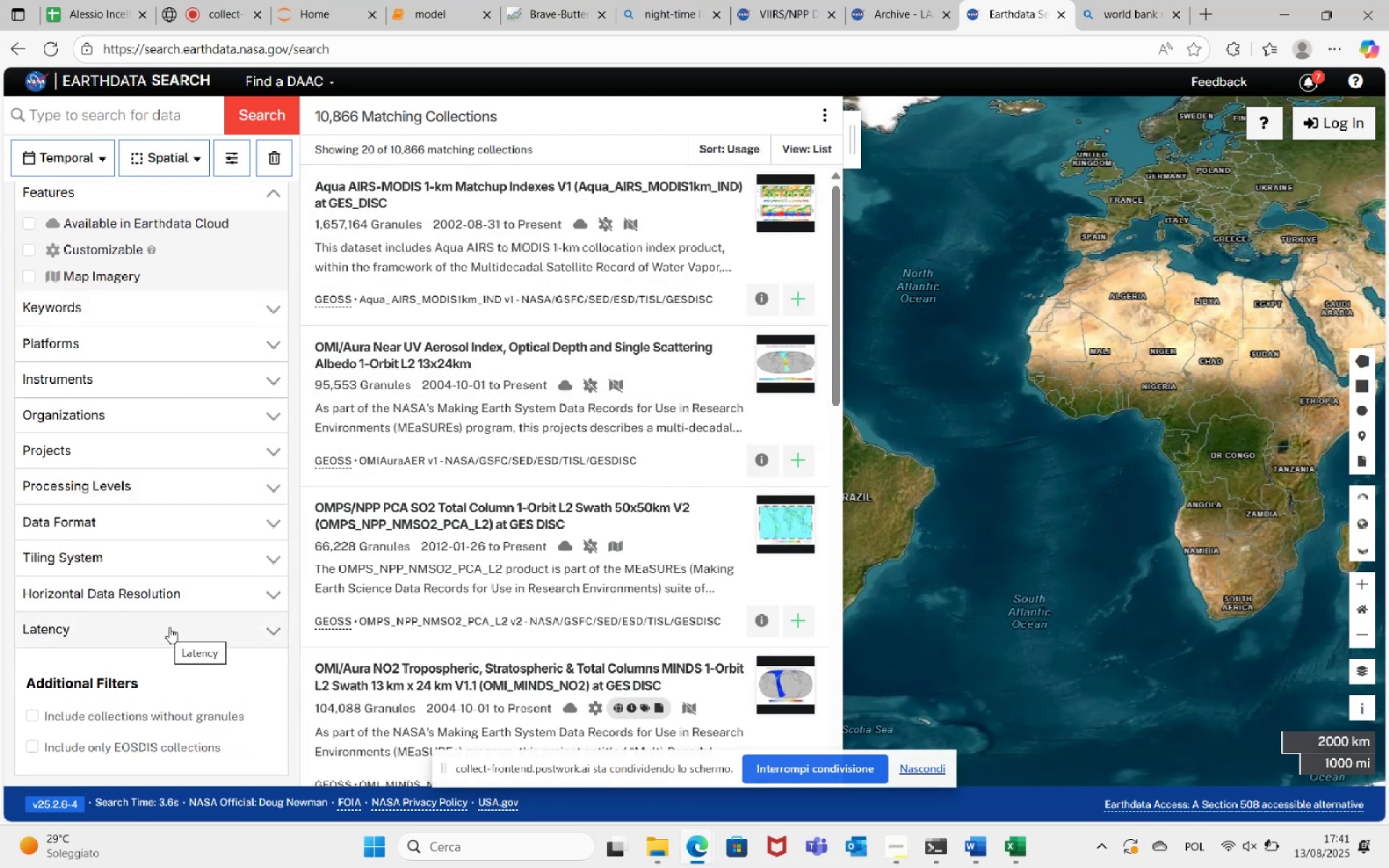 
scroll: coordinate [172, 626], scroll_direction: up, amount: 4.0
 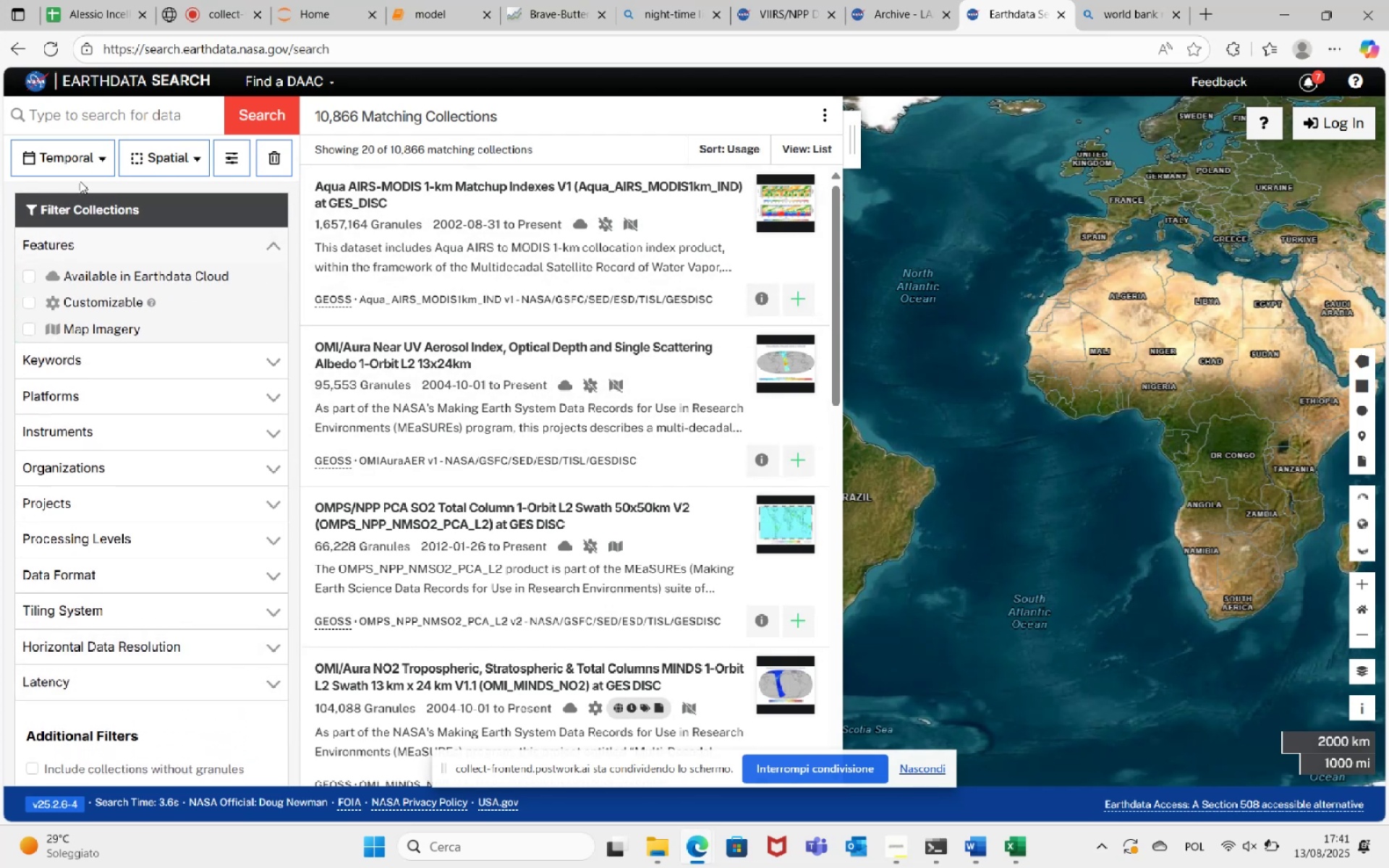 
left_click([127, 118])
 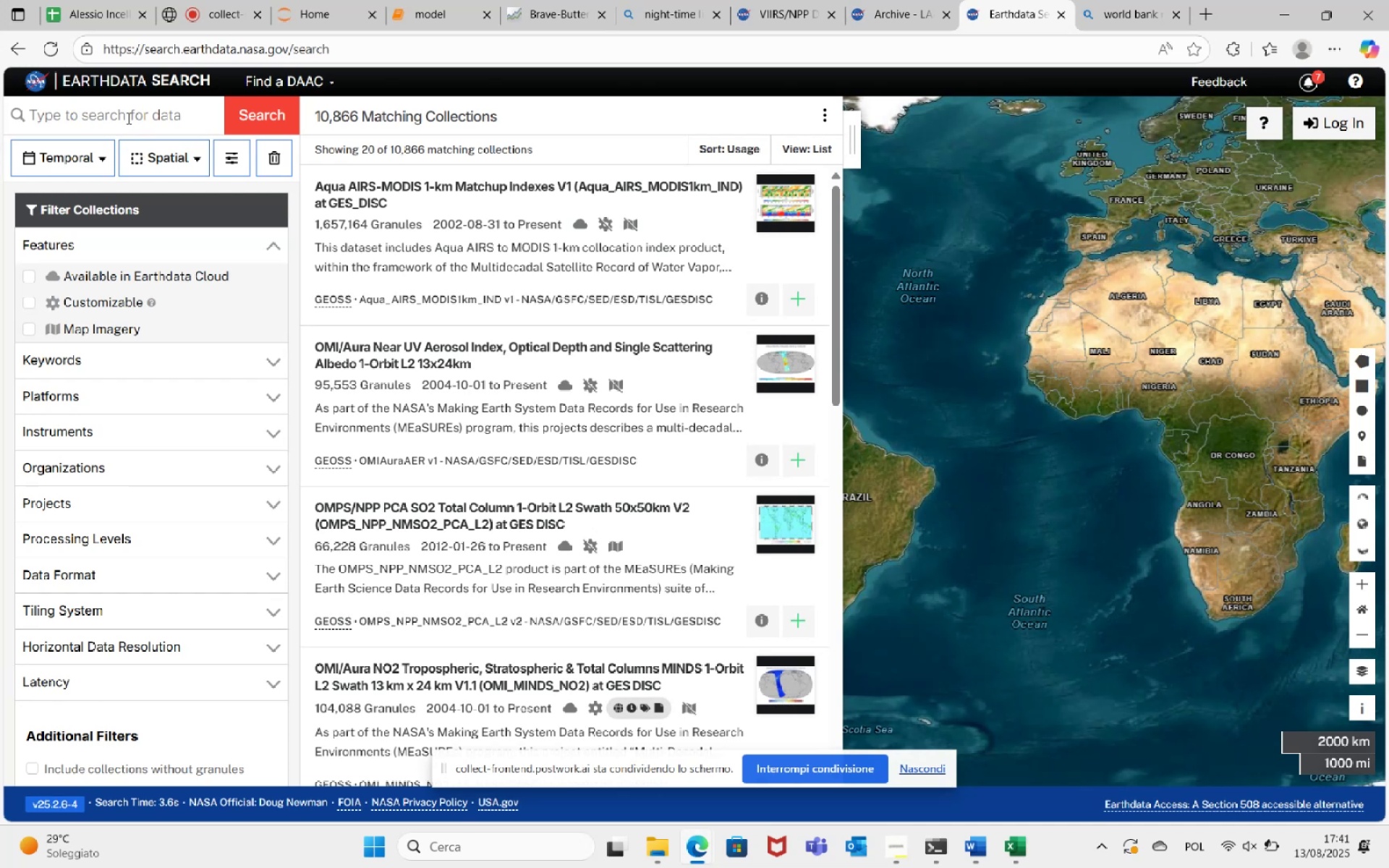 
type(viirs)
 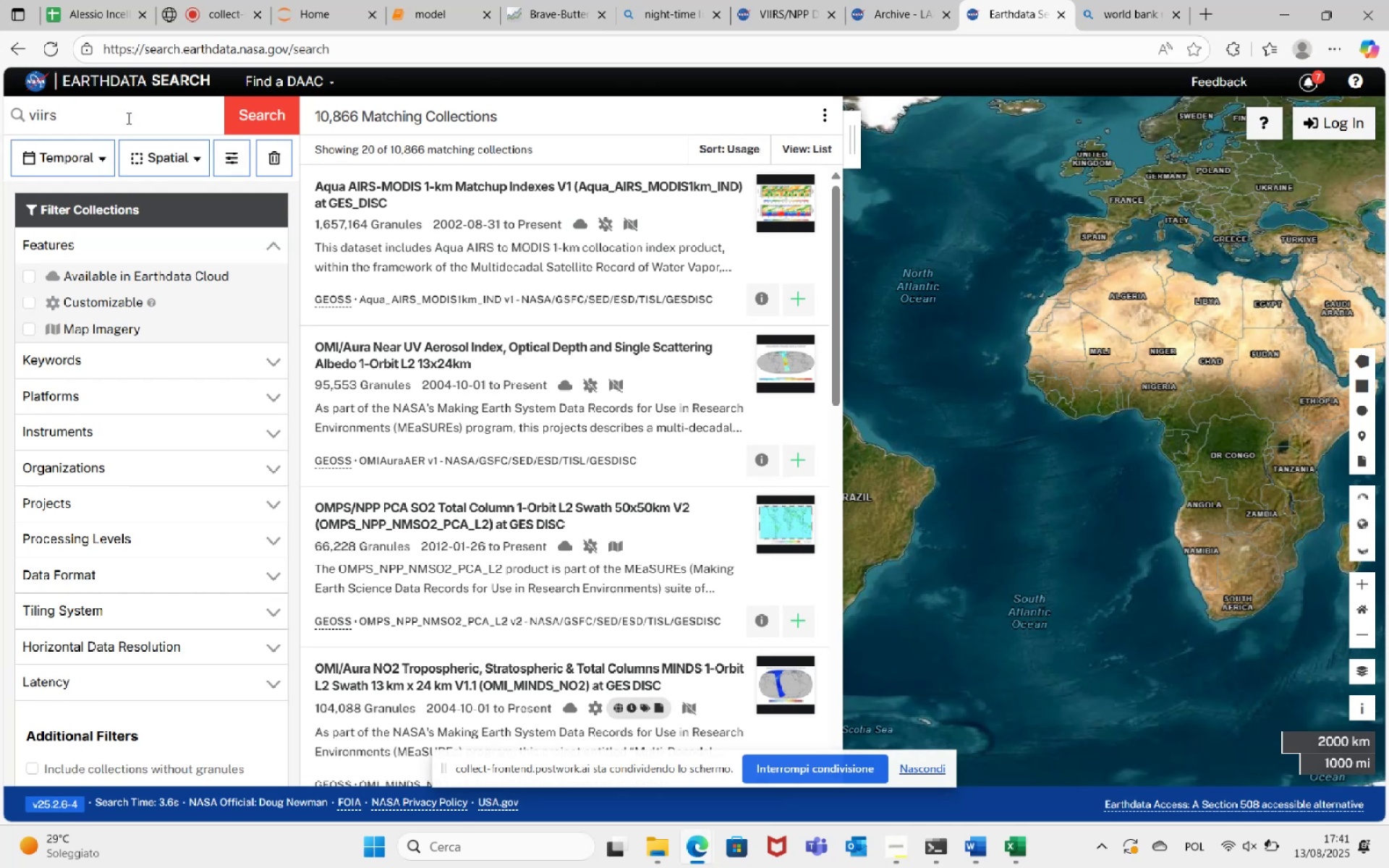 
wait(5.14)
 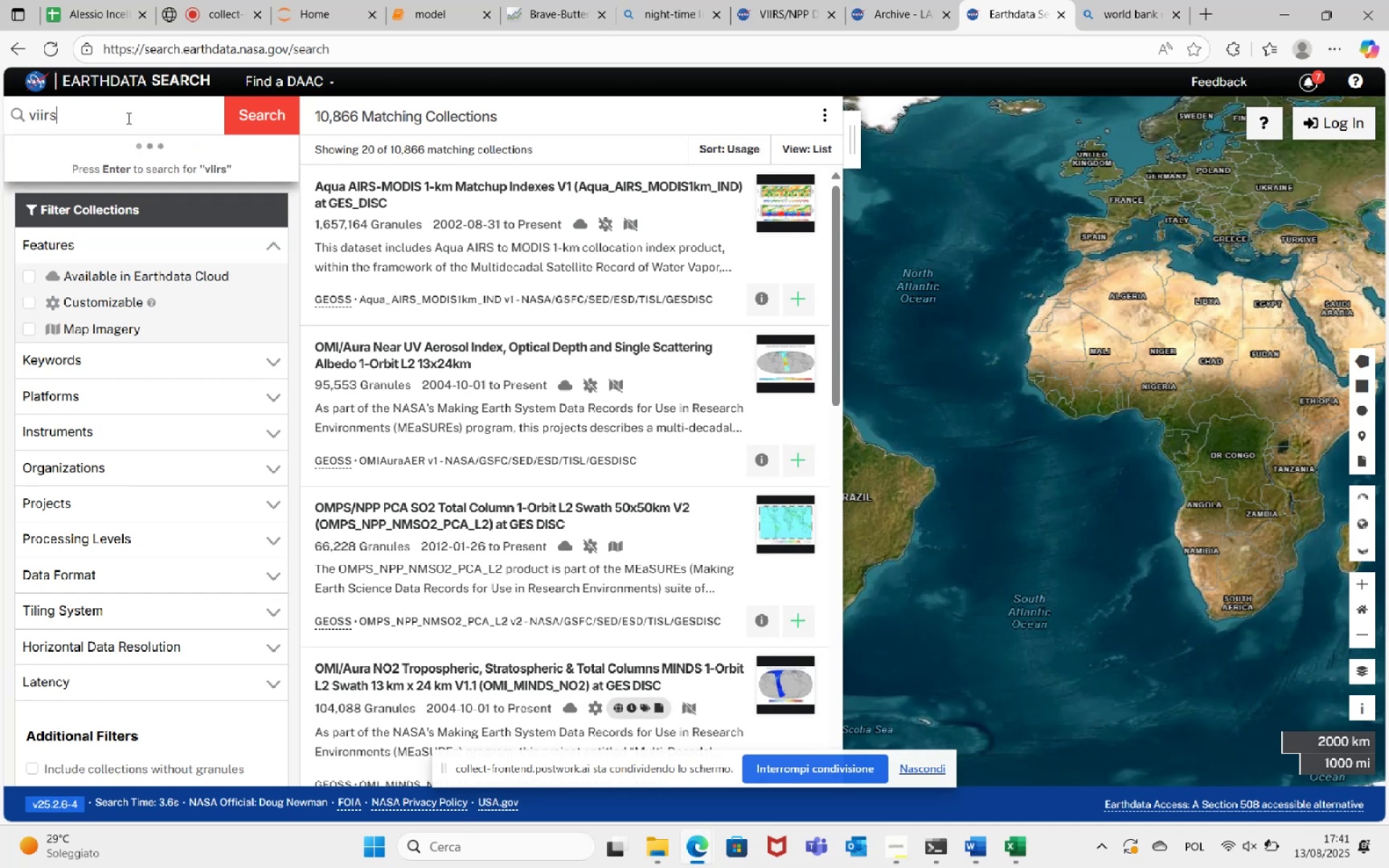 
key(Backspace)
 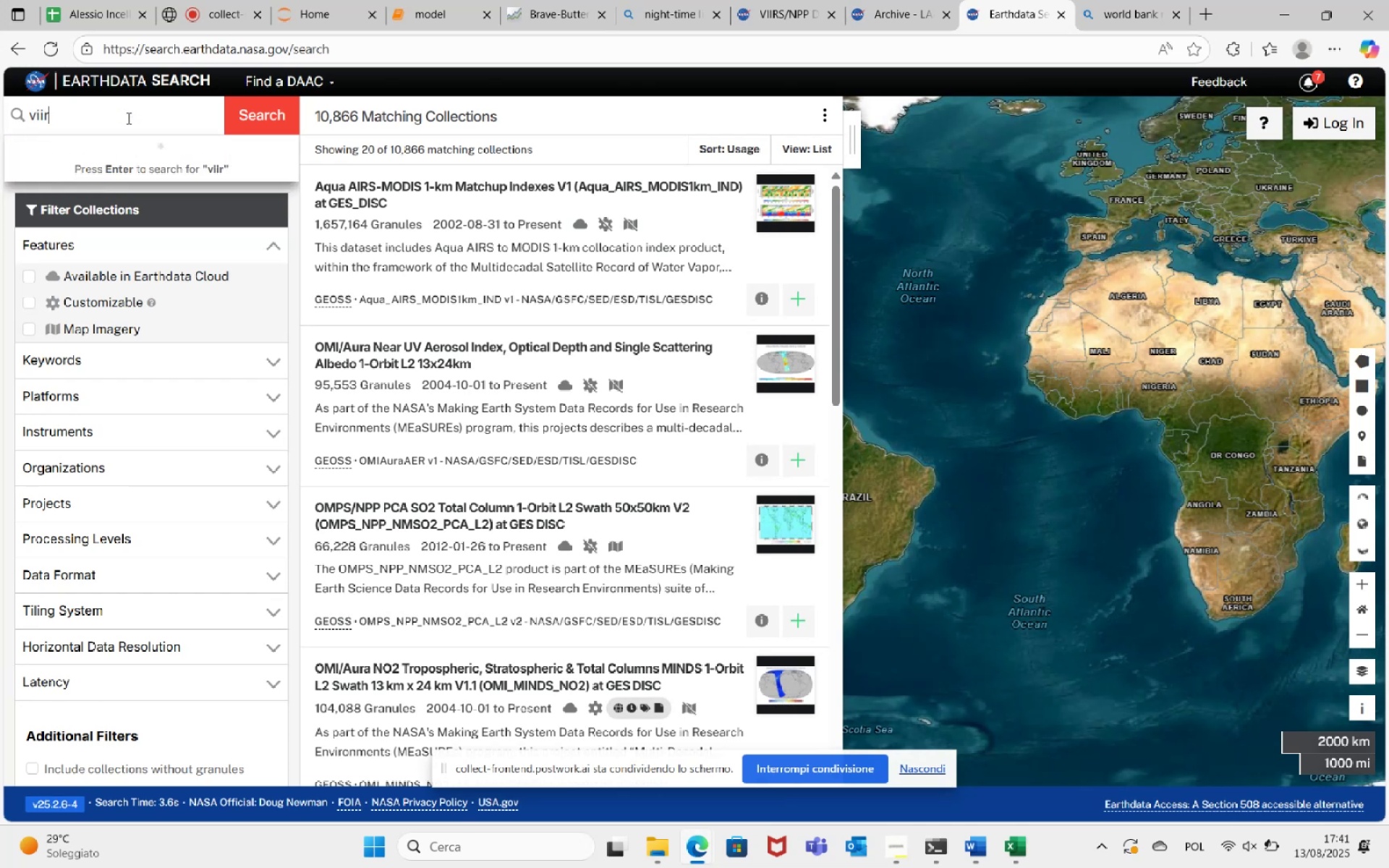 
key(S)
 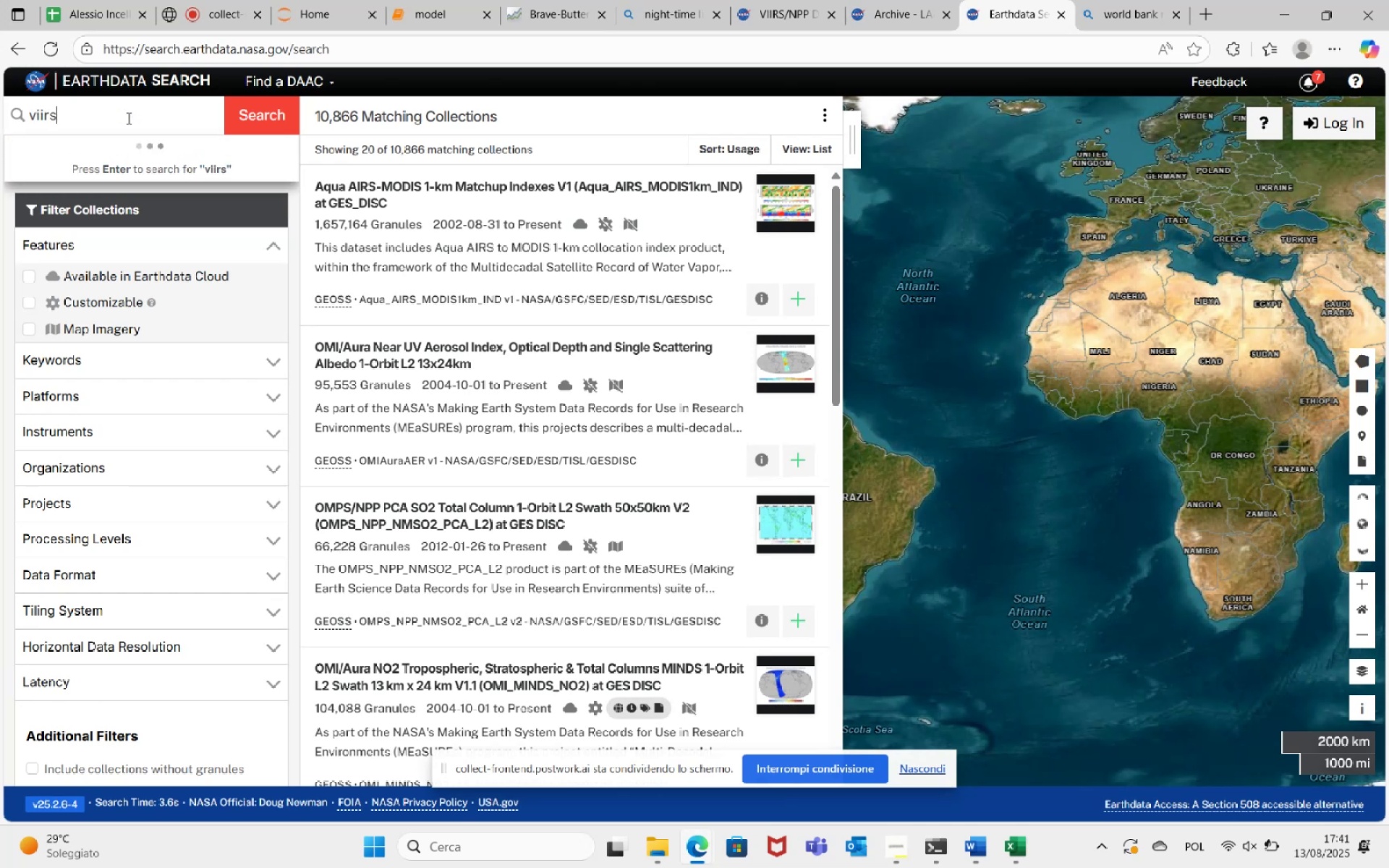 
key(Enter)
 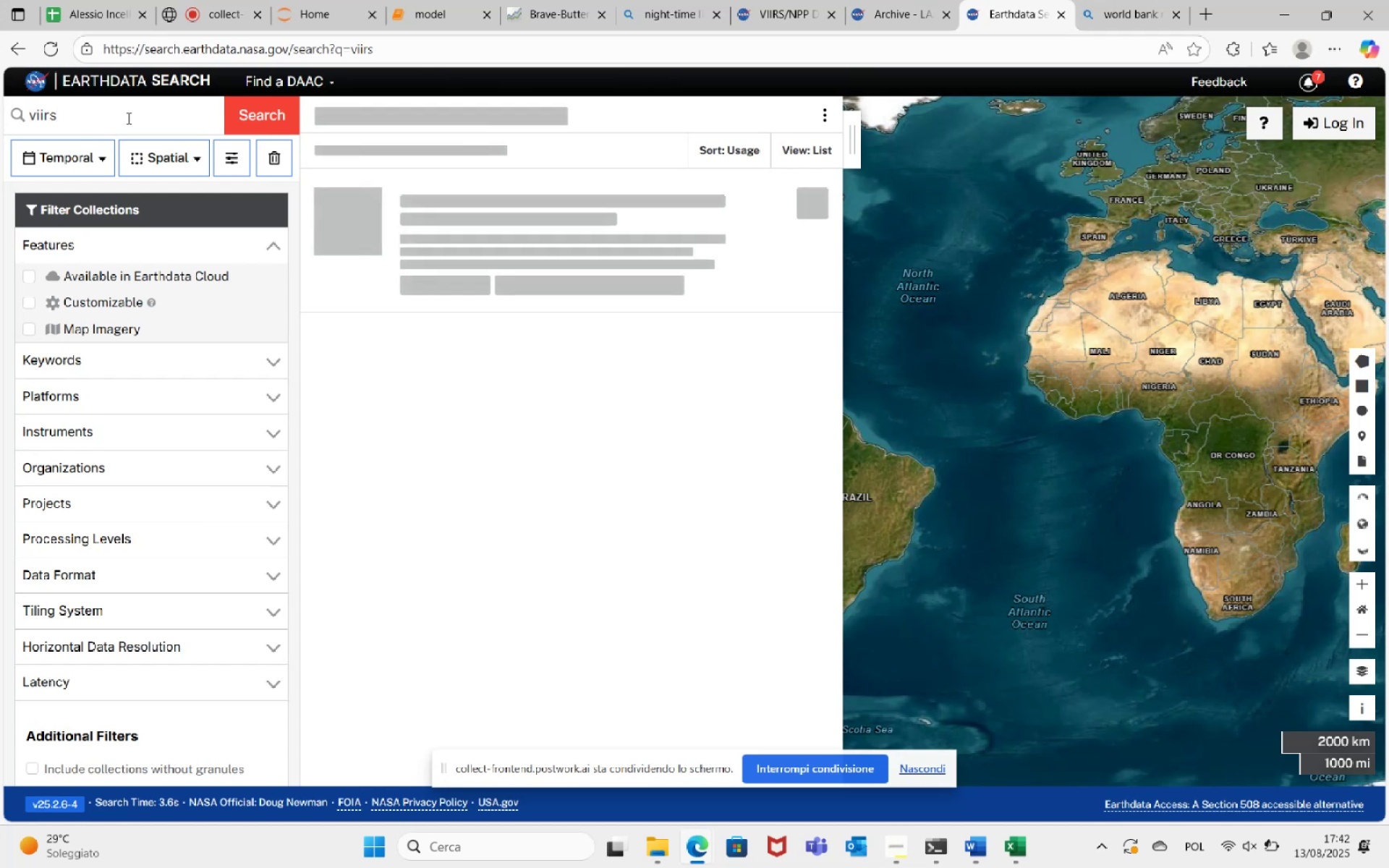 
wait(8.72)
 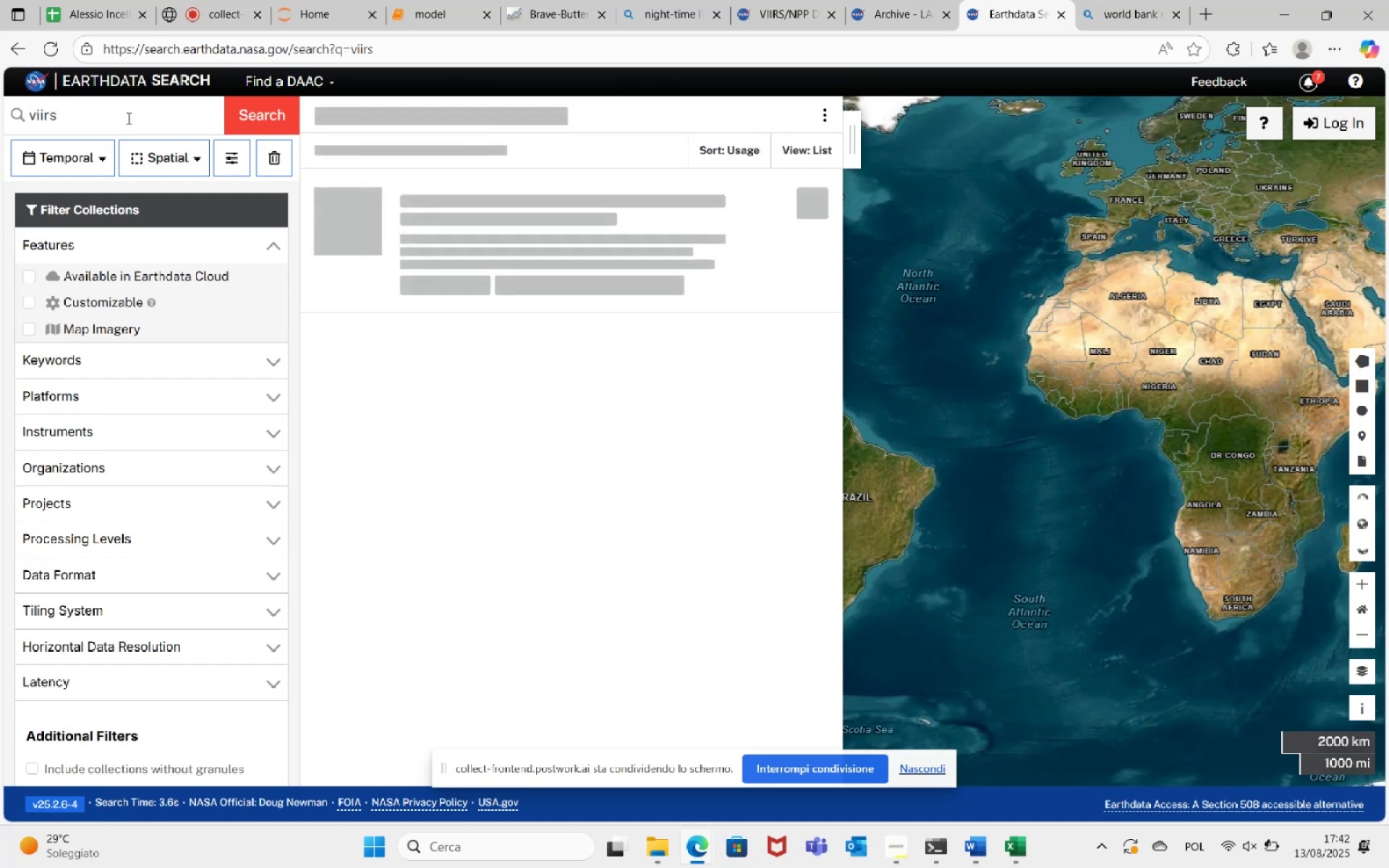 
hold_key(key=Backspace, duration=0.77)
 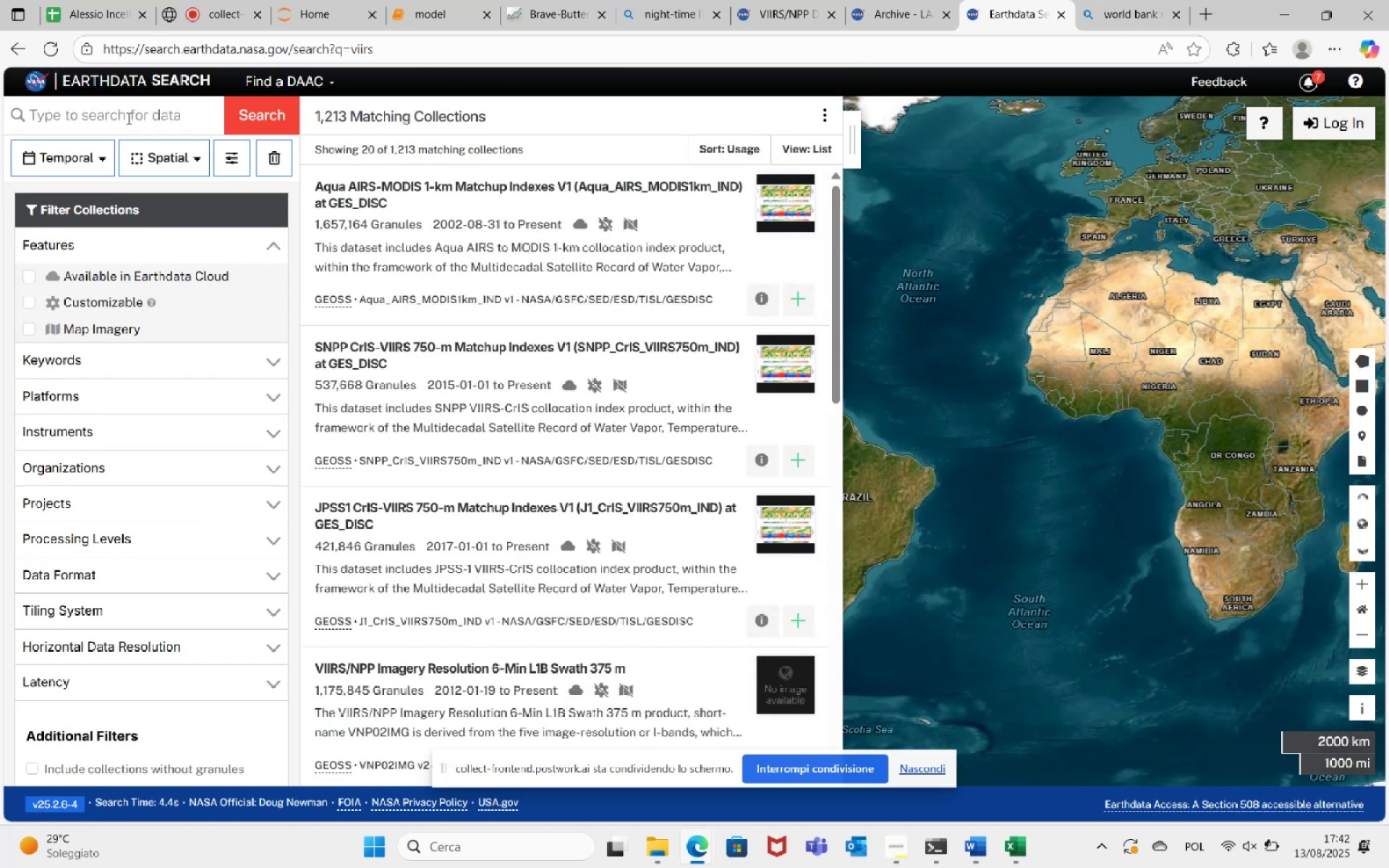 
type(night light)
 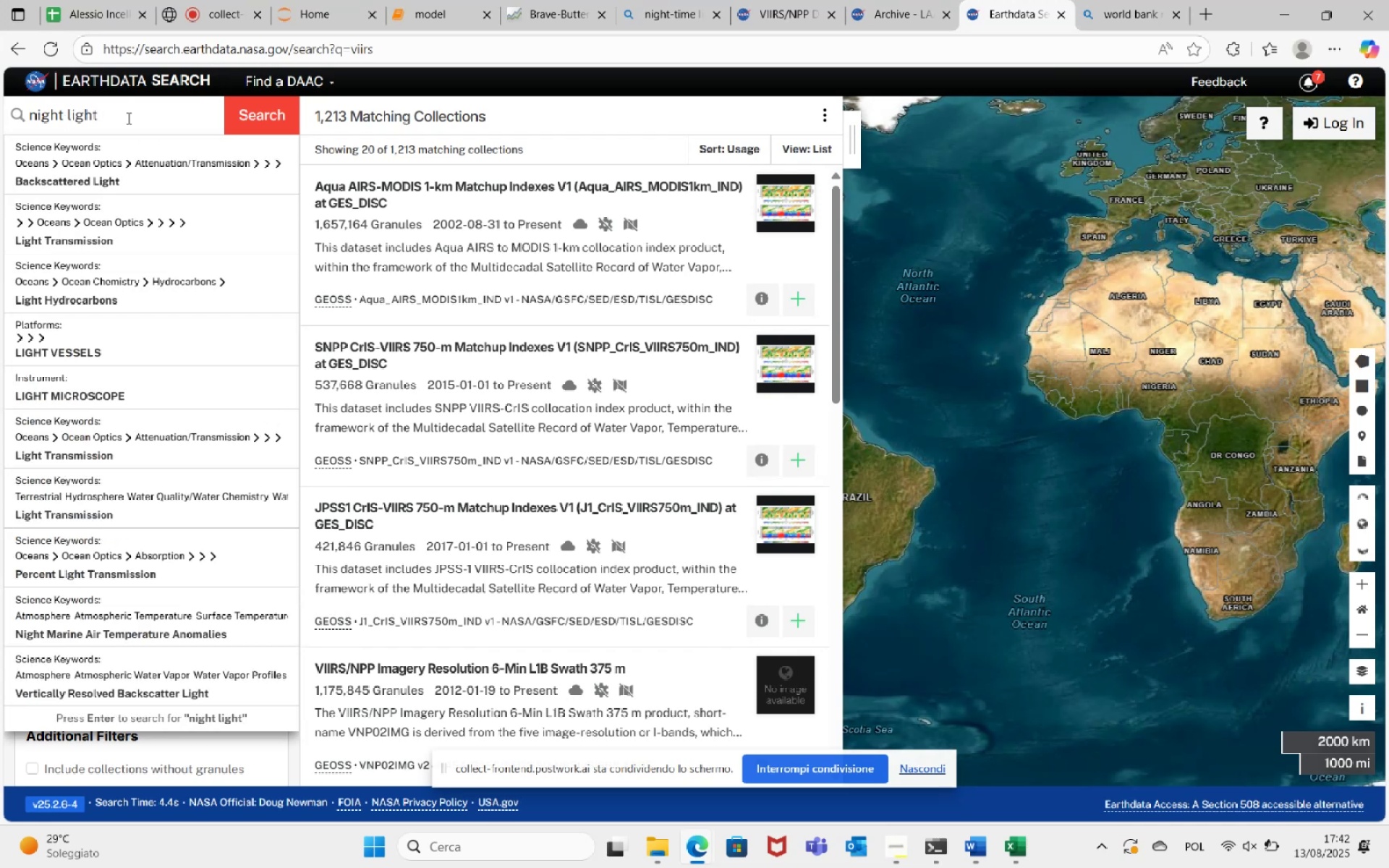 
wait(5.19)
 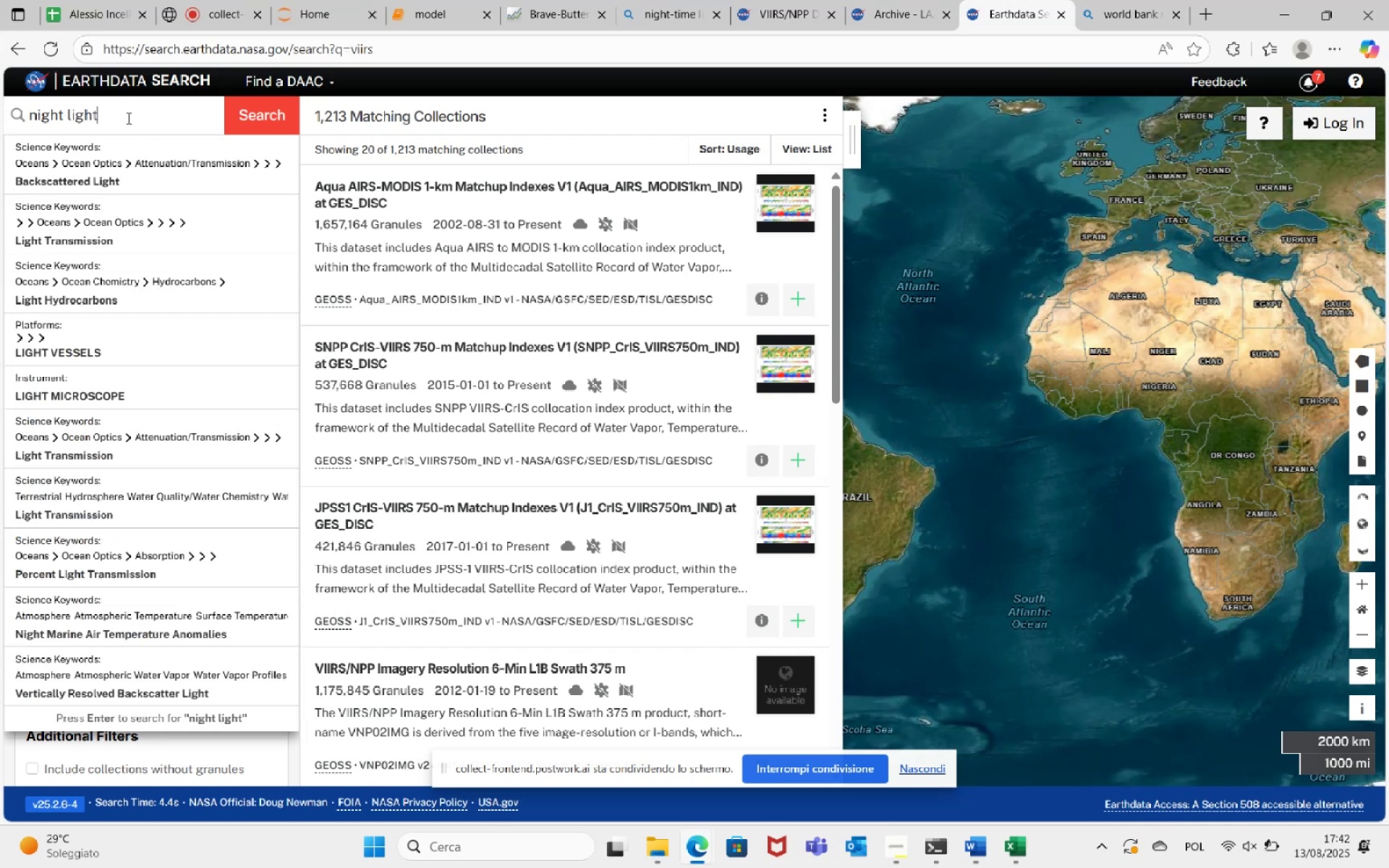 
key(Backspace)
key(Backspace)
key(Backspace)
key(Backspace)
key(Backspace)
type(time)
 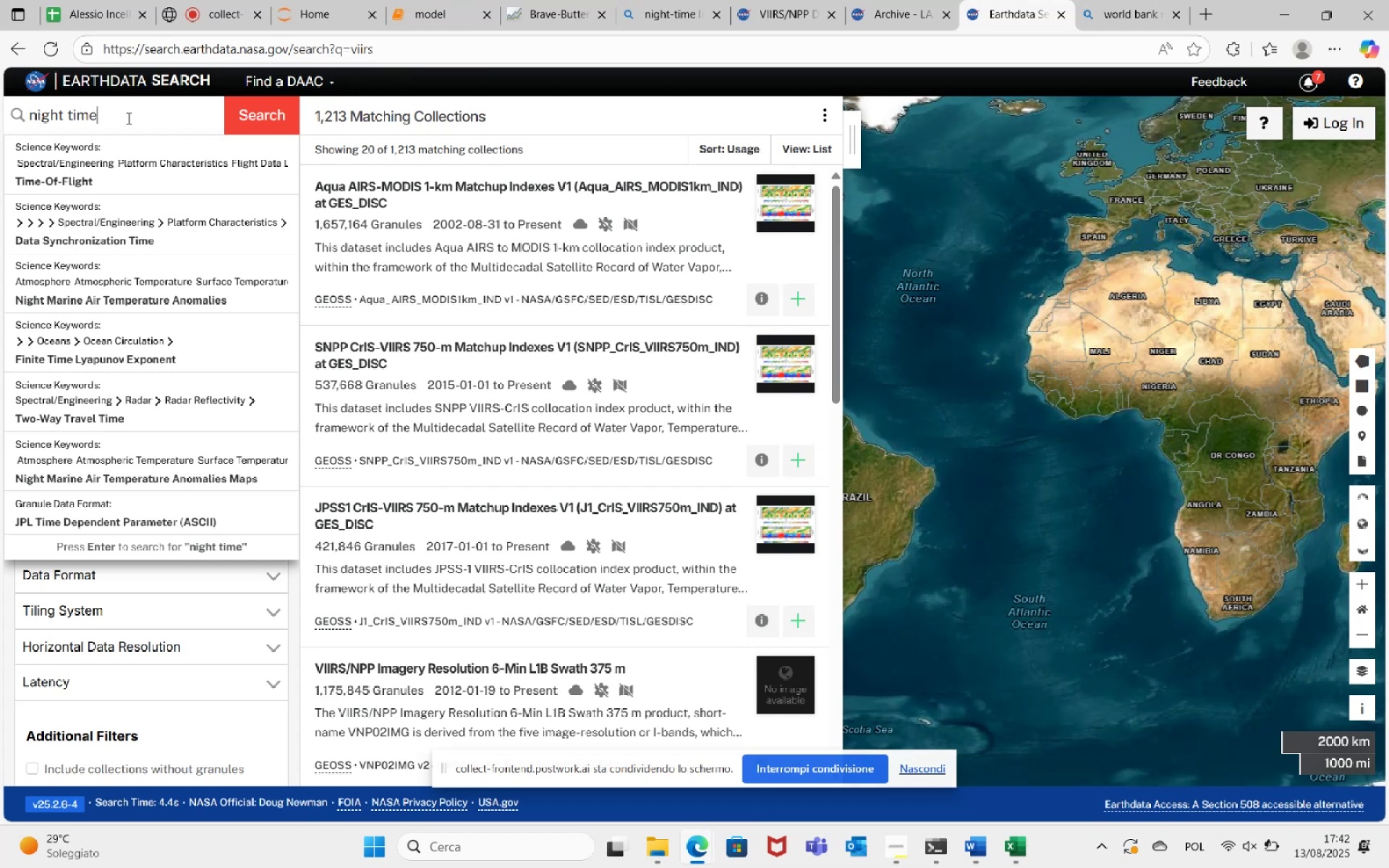 
type( light)
 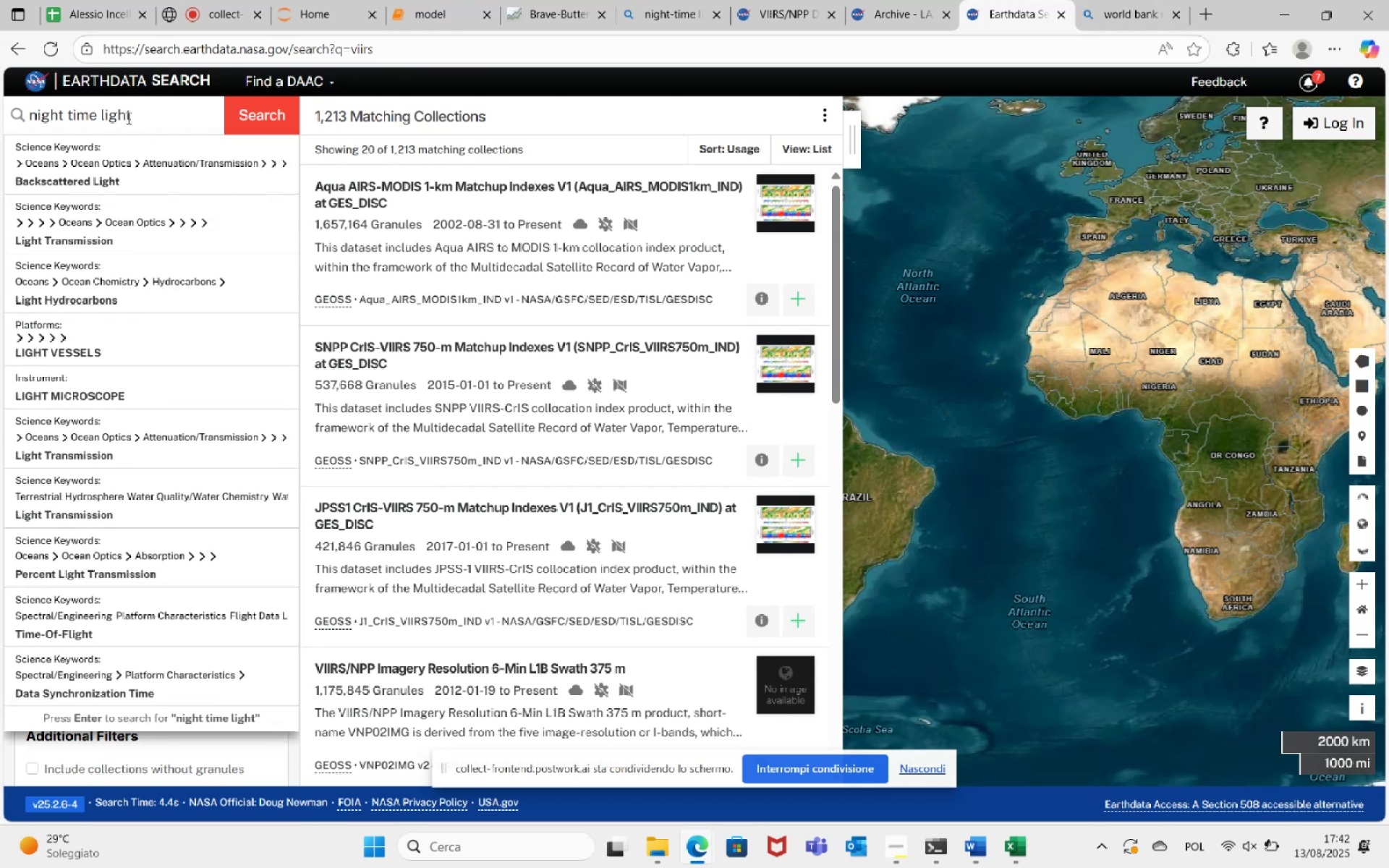 
scroll: coordinate [209, 352], scroll_direction: down, amount: 3.0
 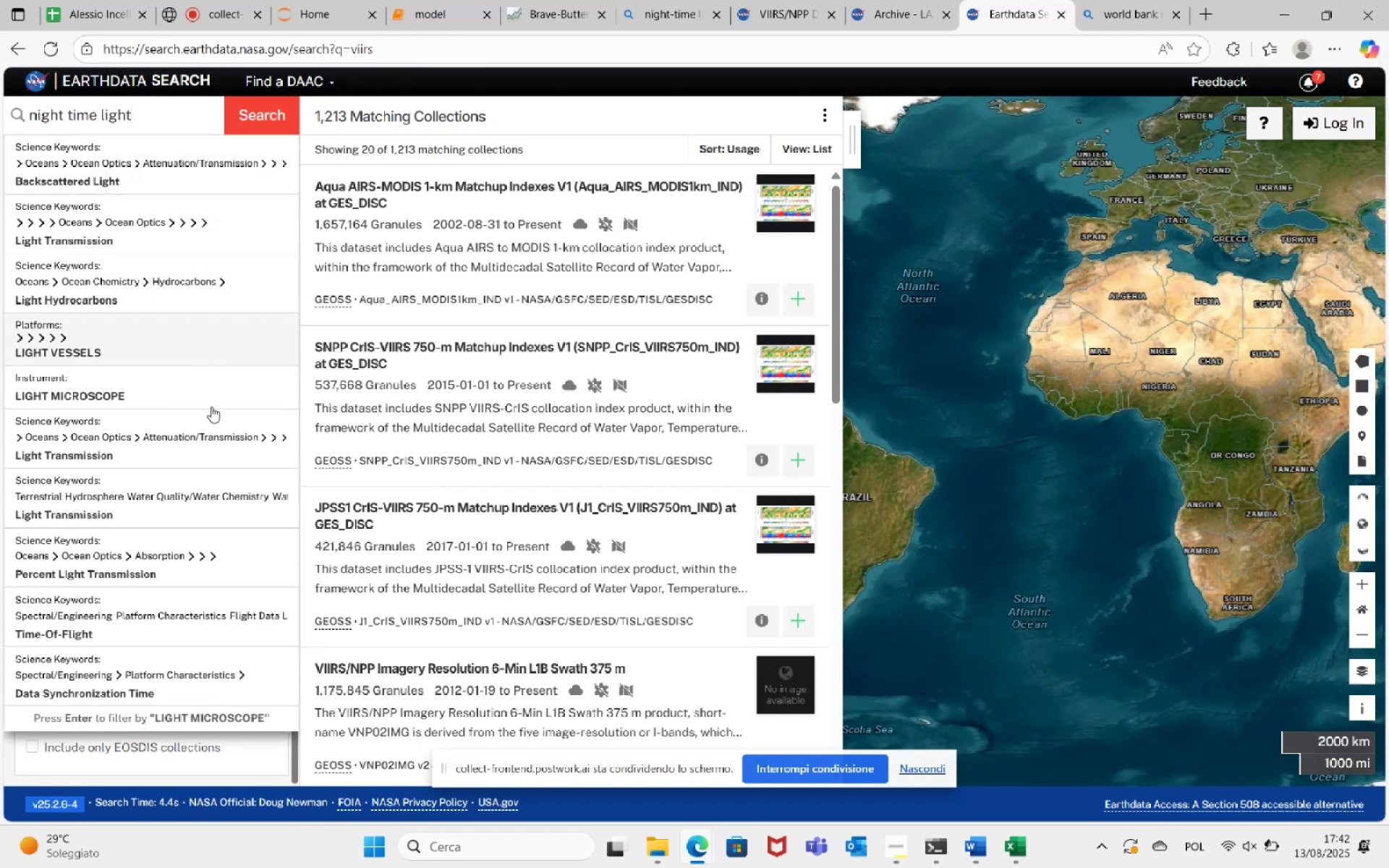 
scroll: coordinate [221, 455], scroll_direction: up, amount: 7.0
 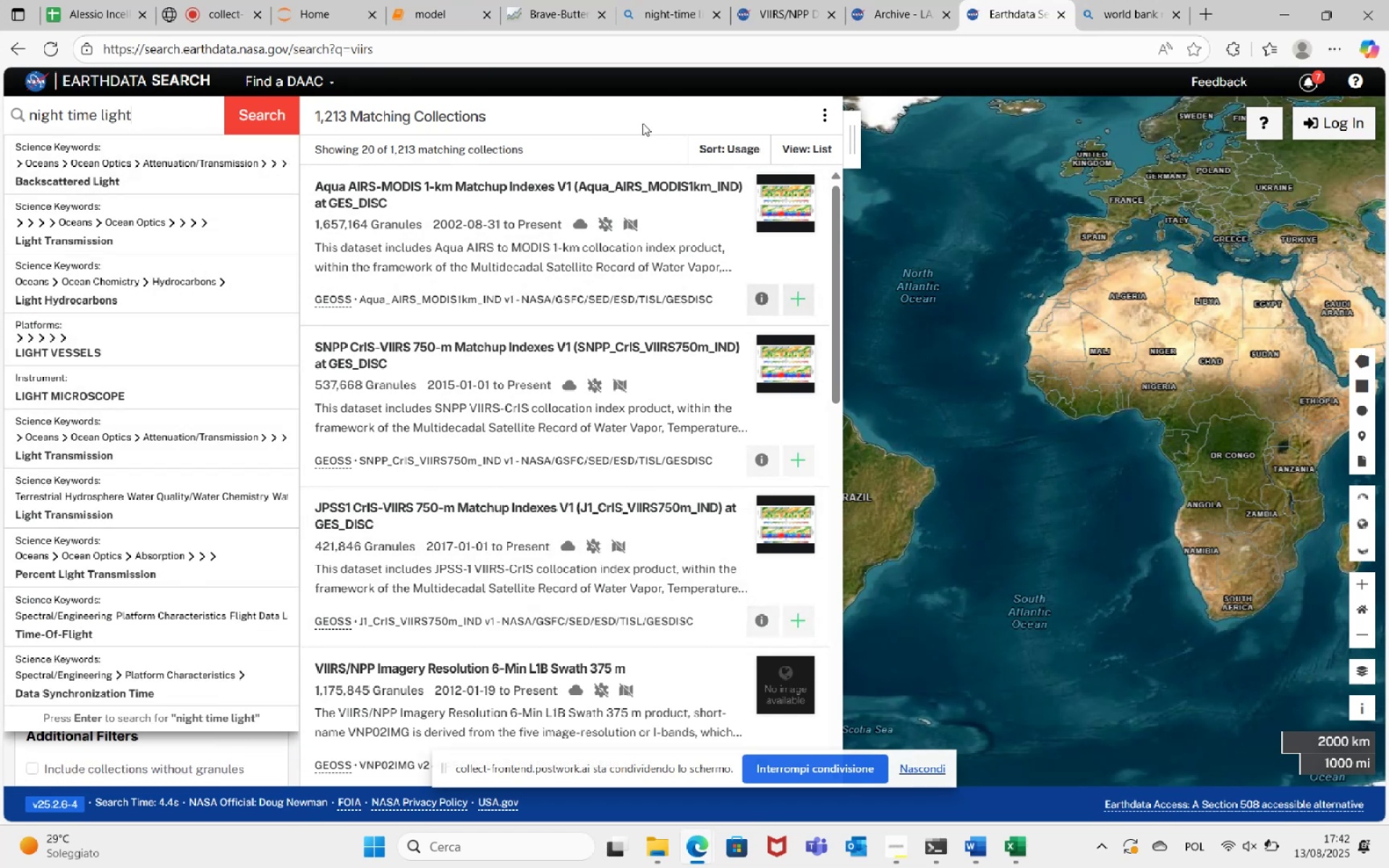 
left_click([886, 0])
 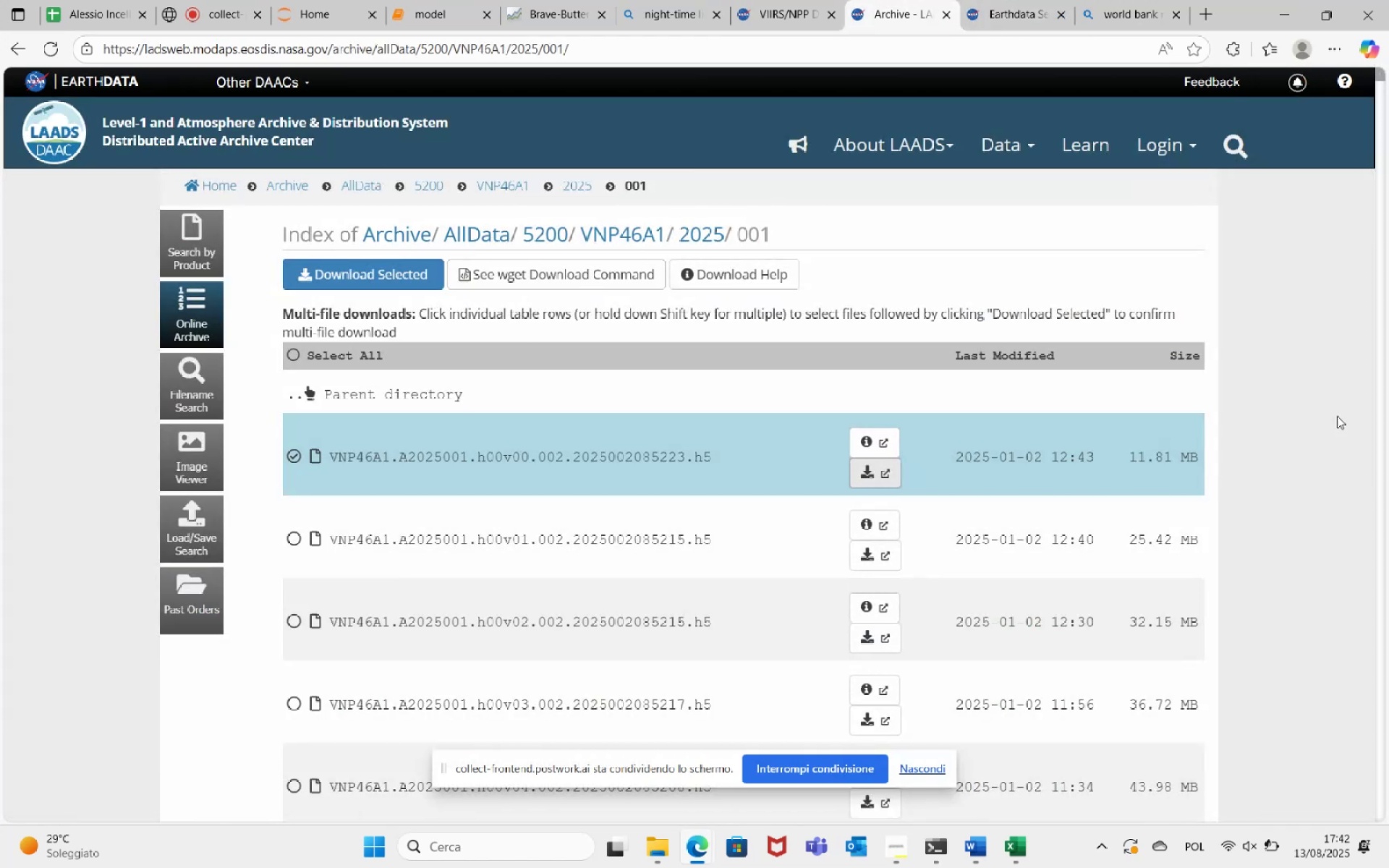 
left_click([993, 0])
 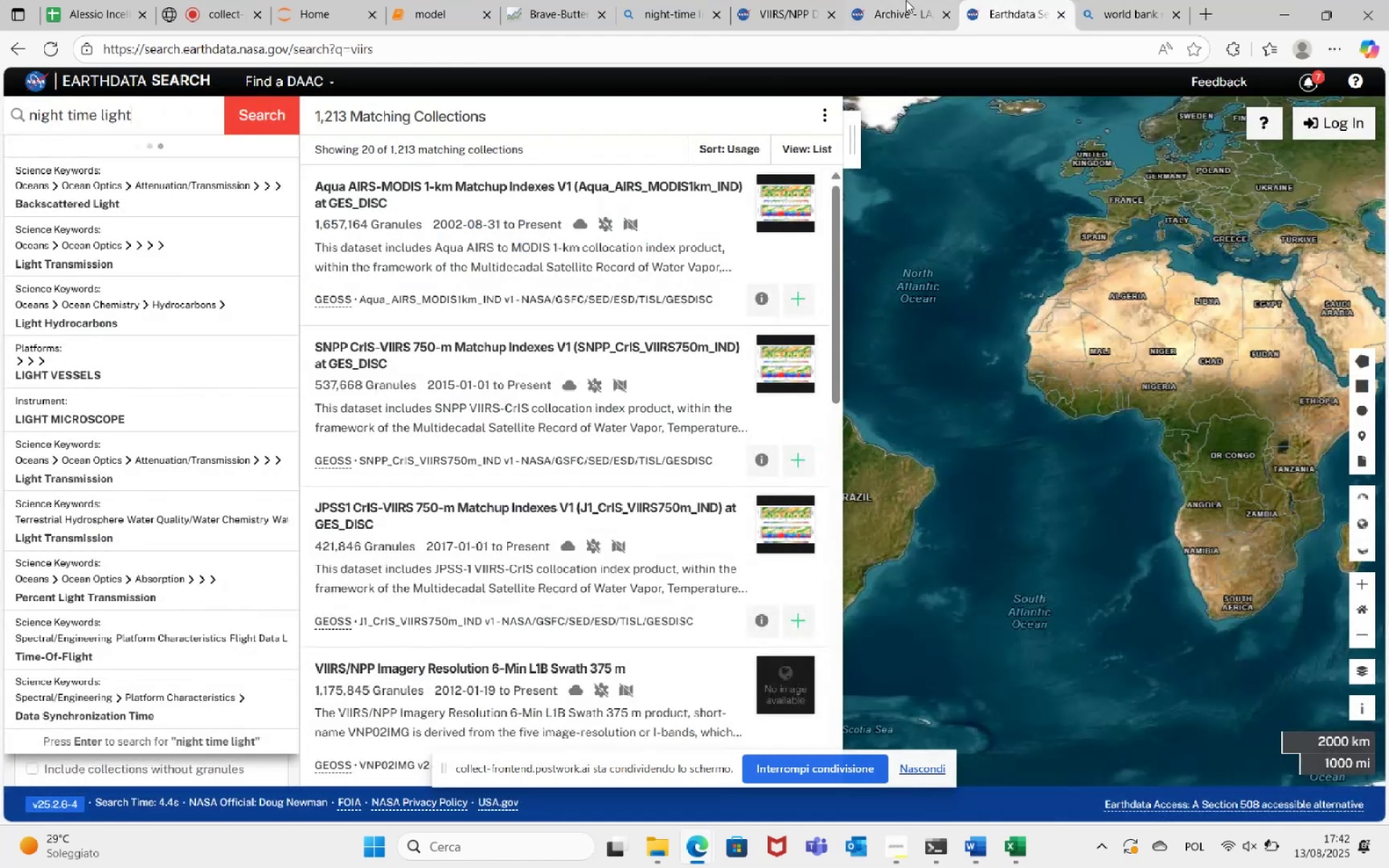 
left_click([899, 0])
 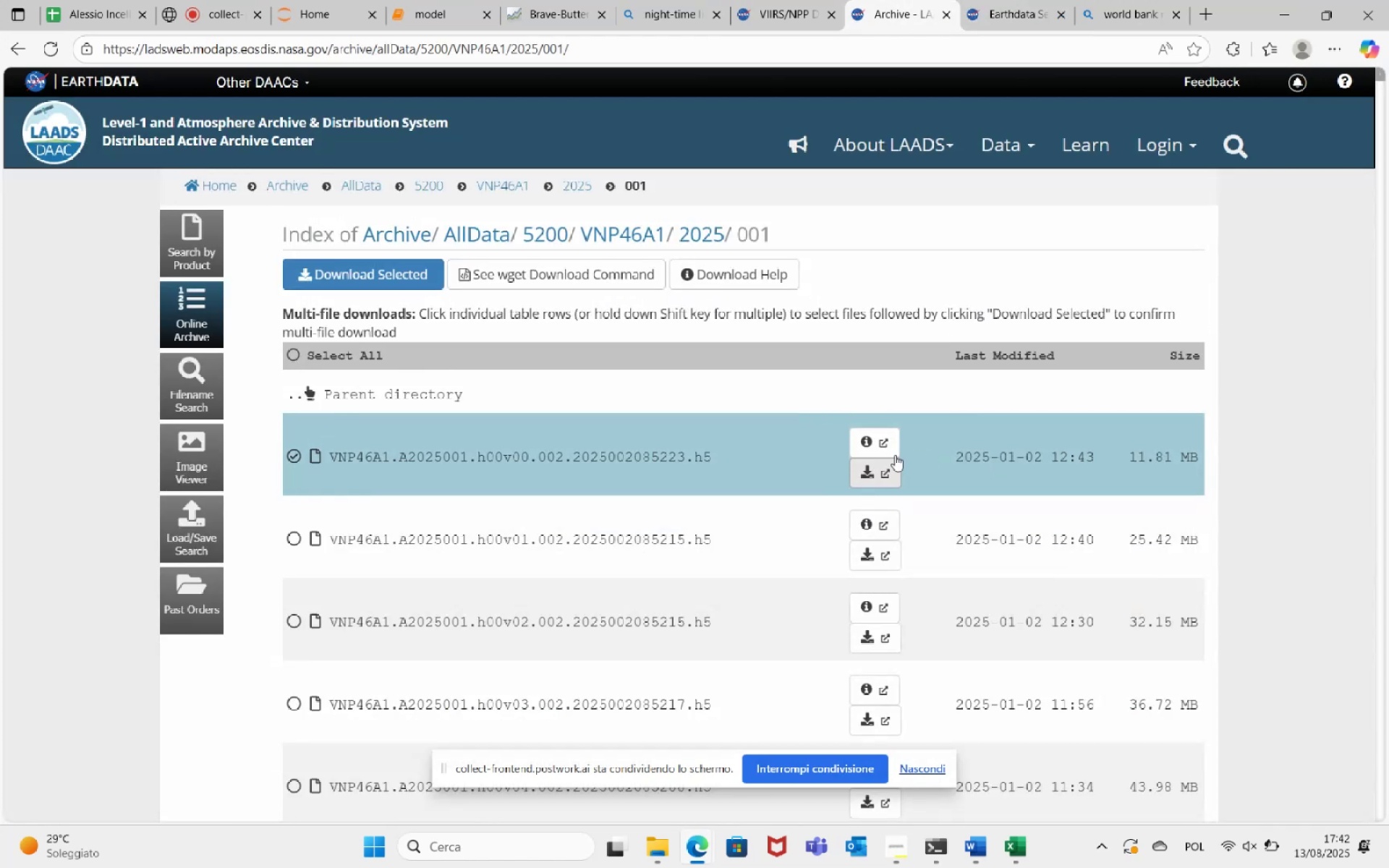 
left_click([869, 474])
 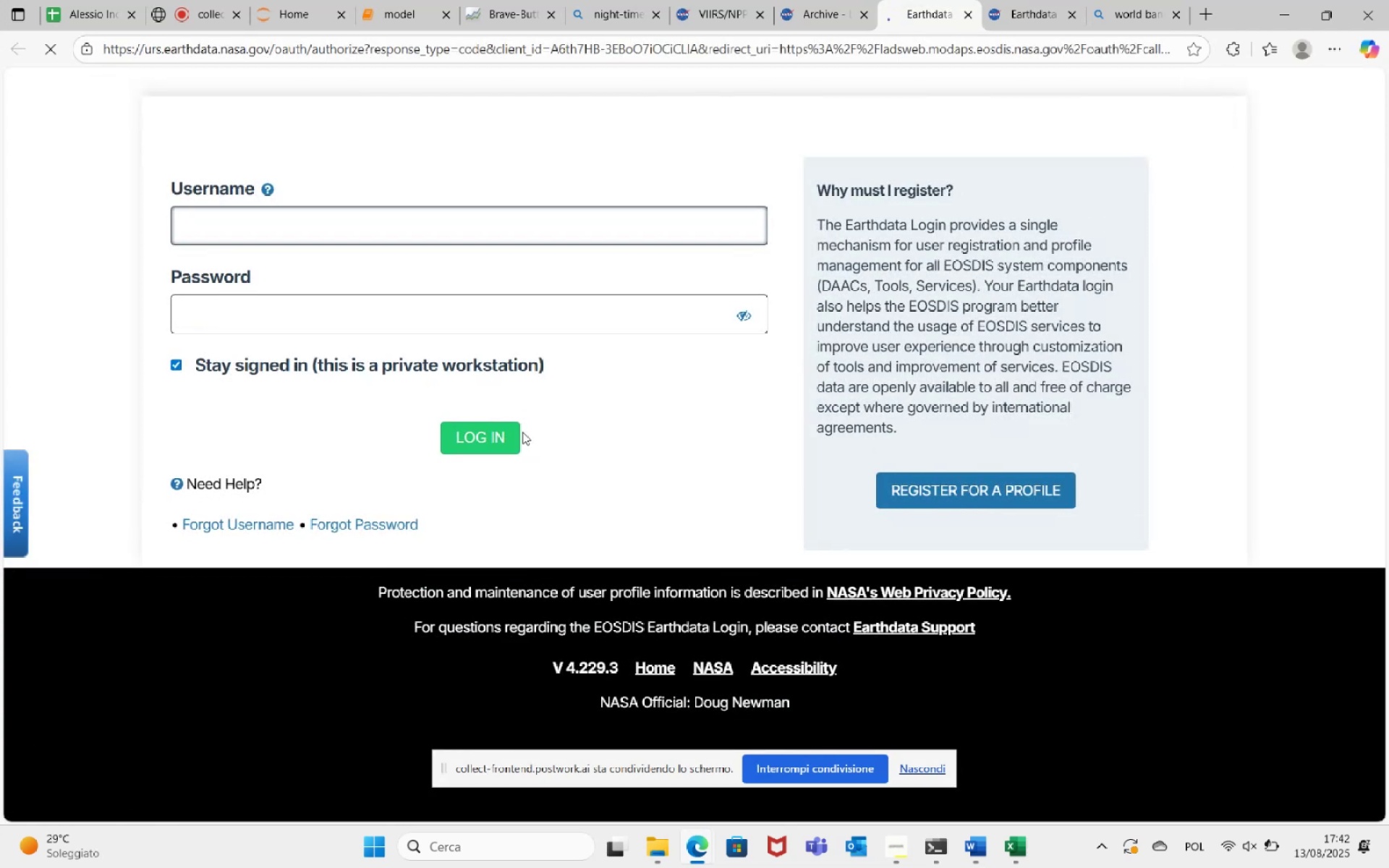 
wait(6.18)
 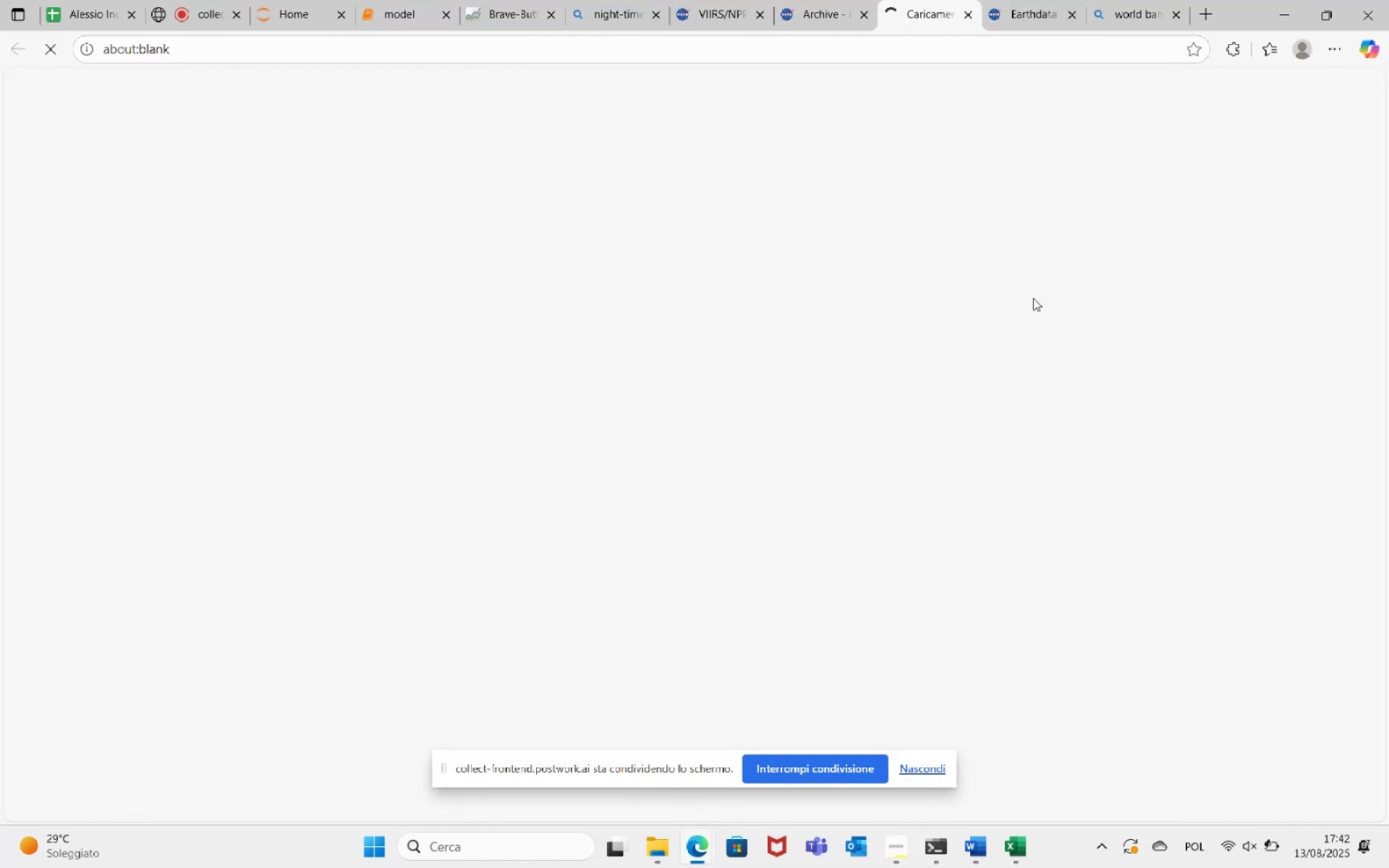 
left_click([961, 548])
 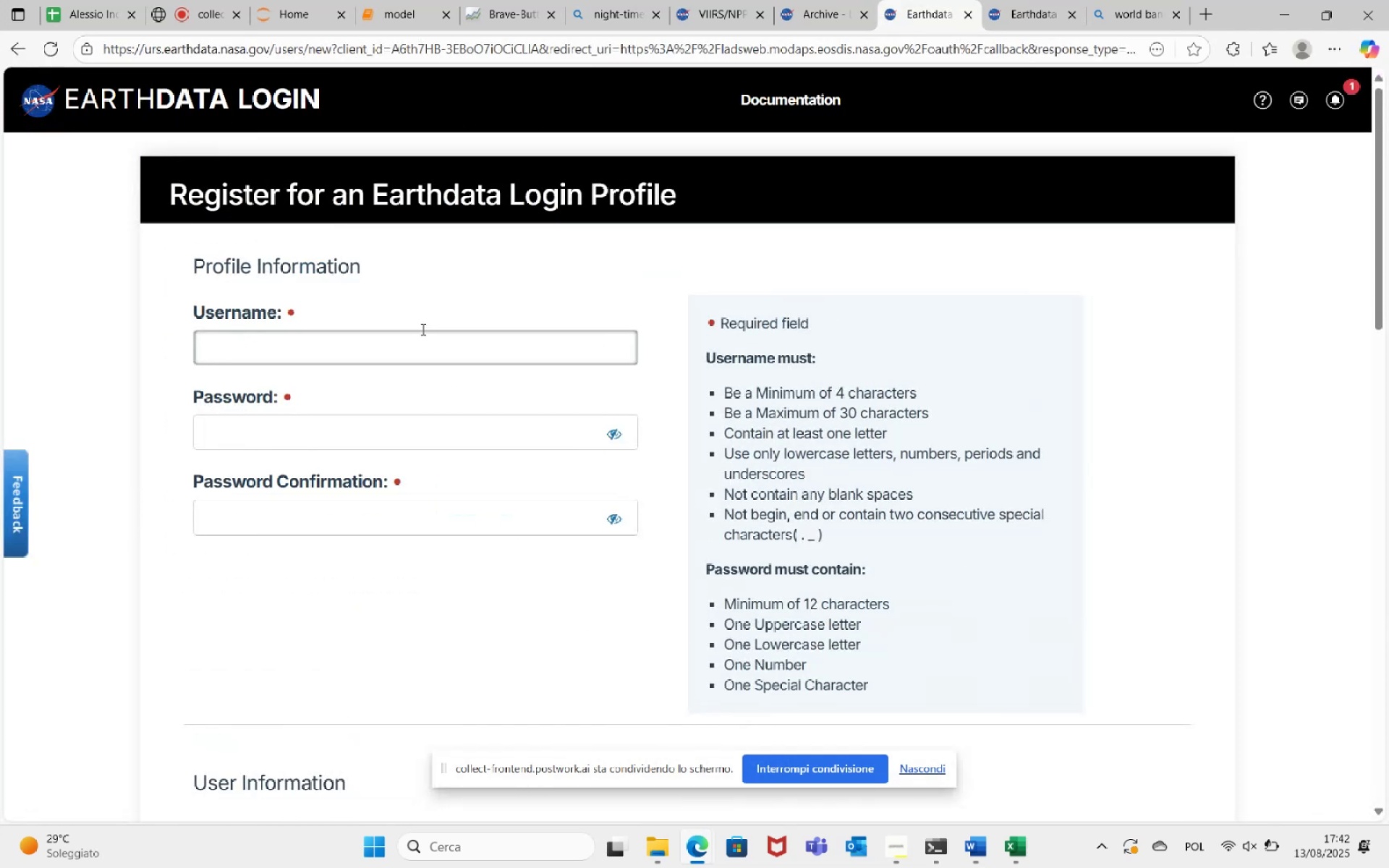 
left_click([420, 345])
 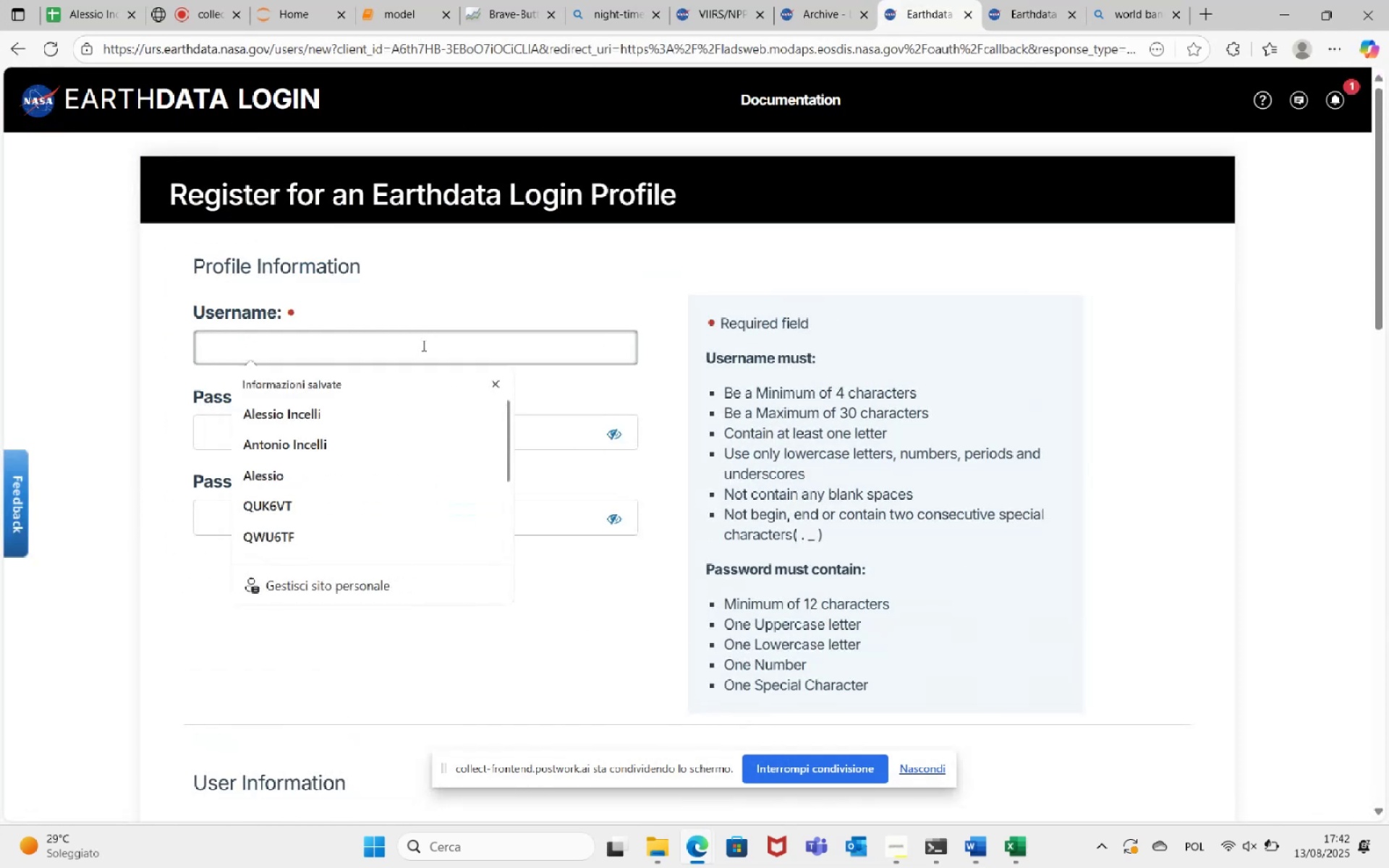 
type(AlessioIncelli)
key(Tab)
 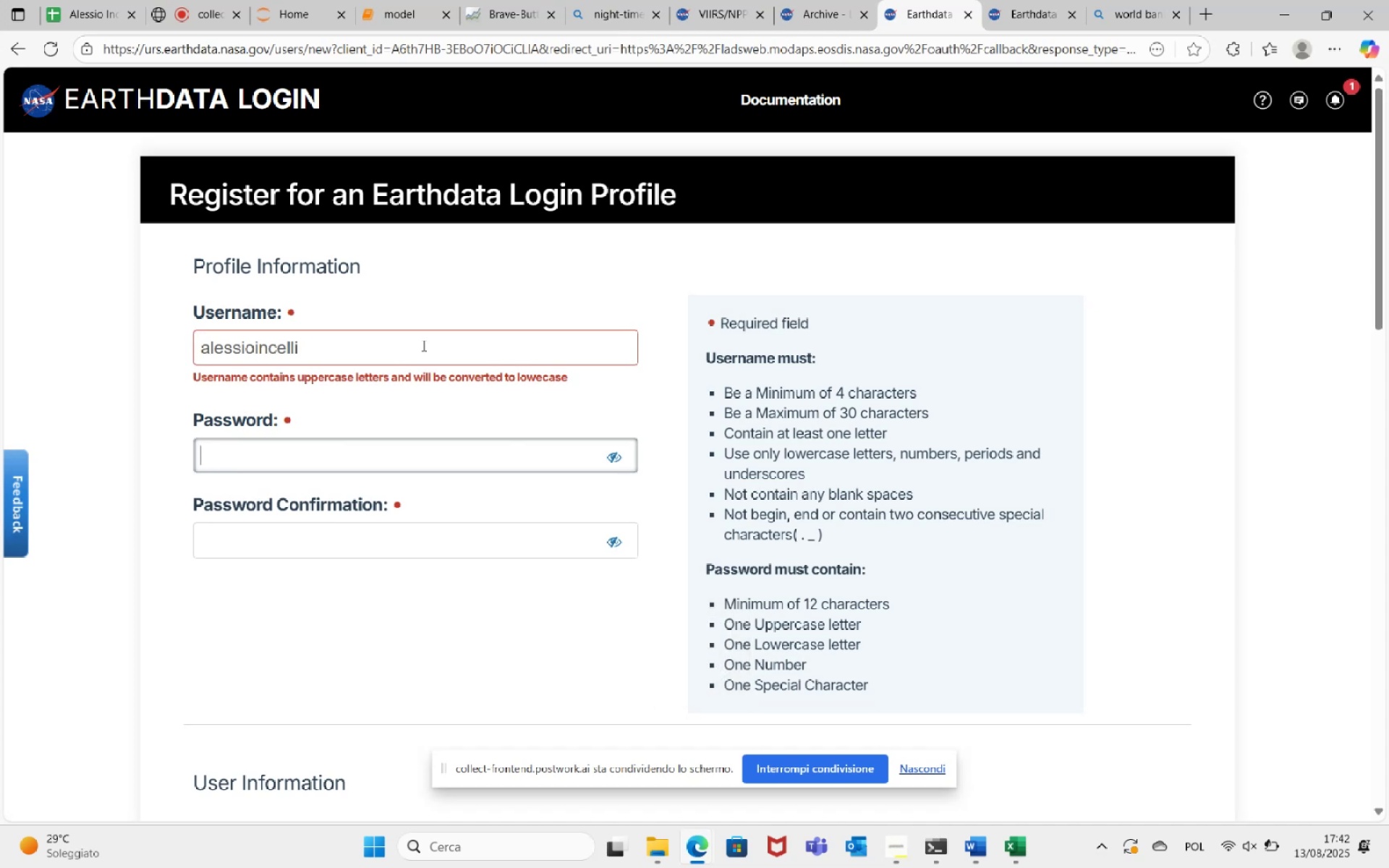 
wait(5.0)
 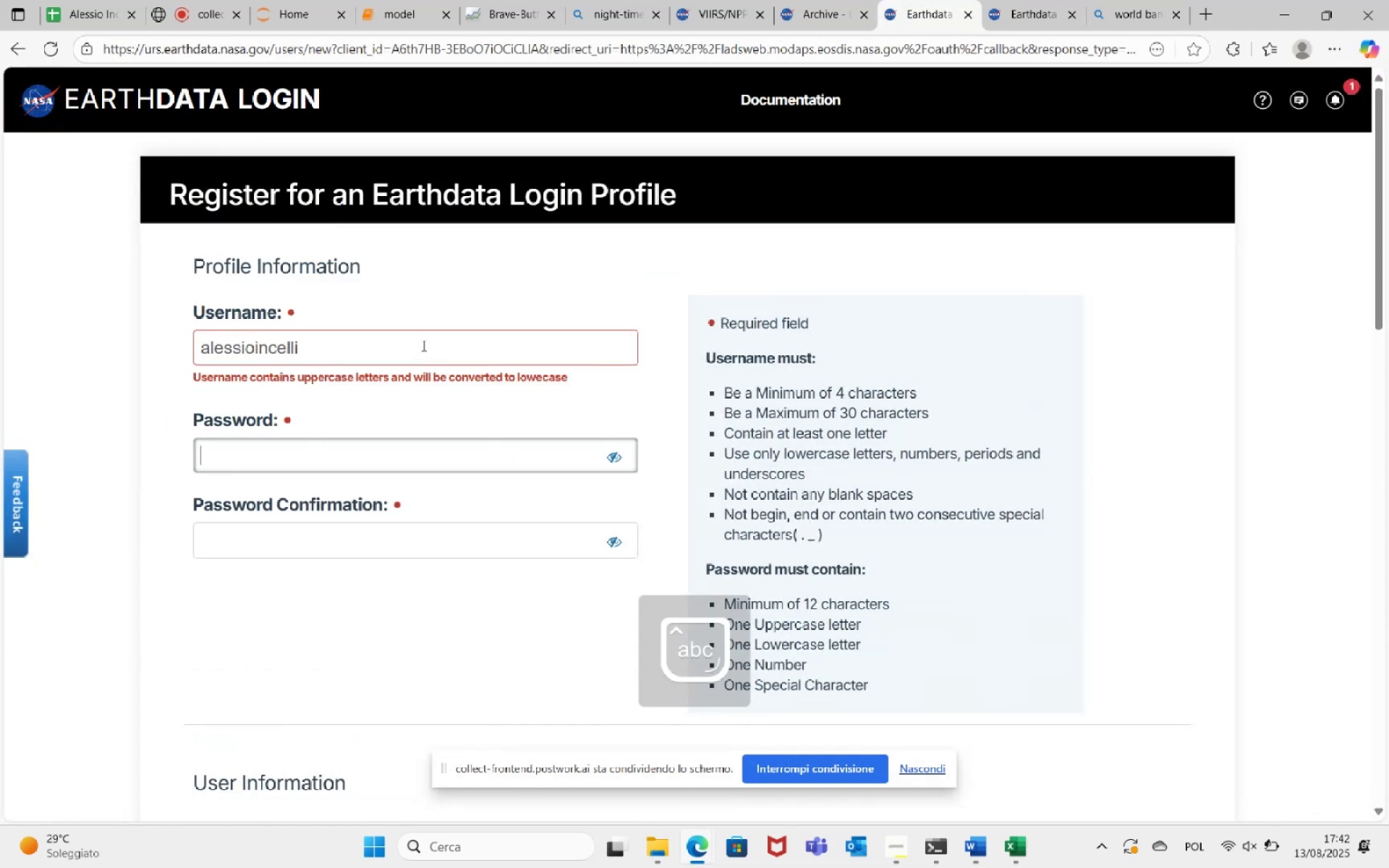 
type(AVIssldsr96$)
key(Tab)
type(AVIssldsr96$)
 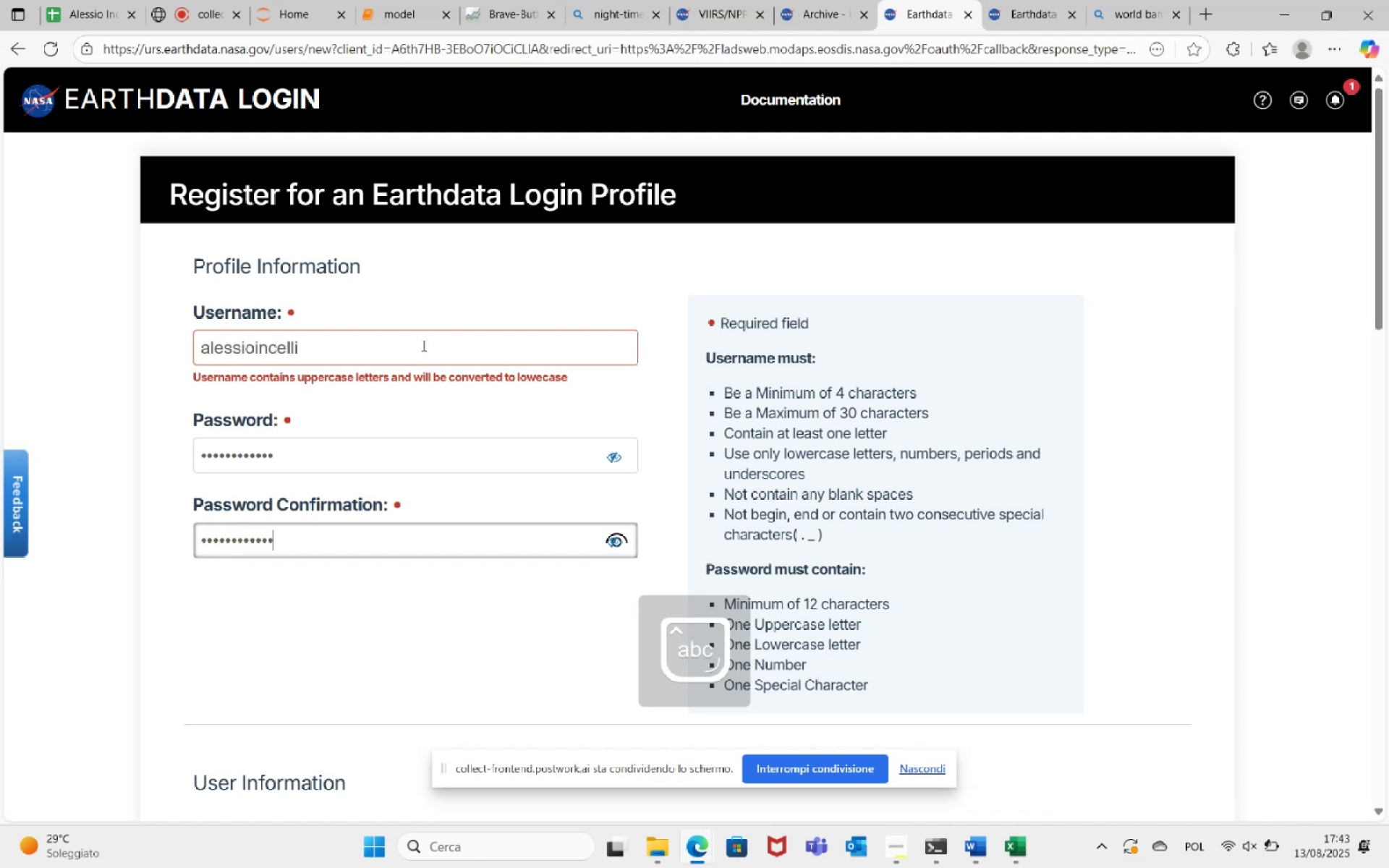 
scroll: coordinate [456, 362], scroll_direction: down, amount: 8.0
 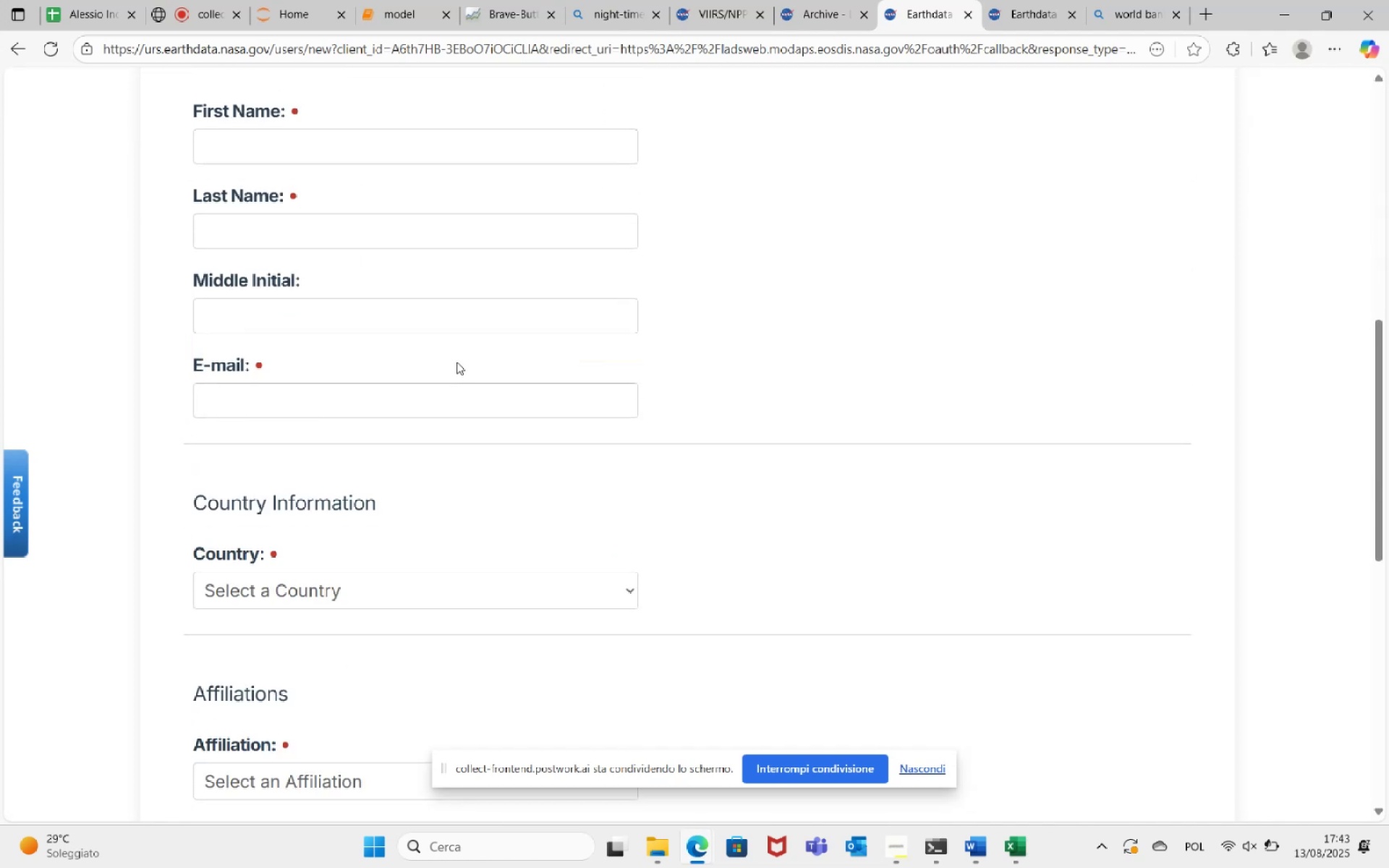 
scroll: coordinate [421, 354], scroll_direction: up, amount: 2.0
 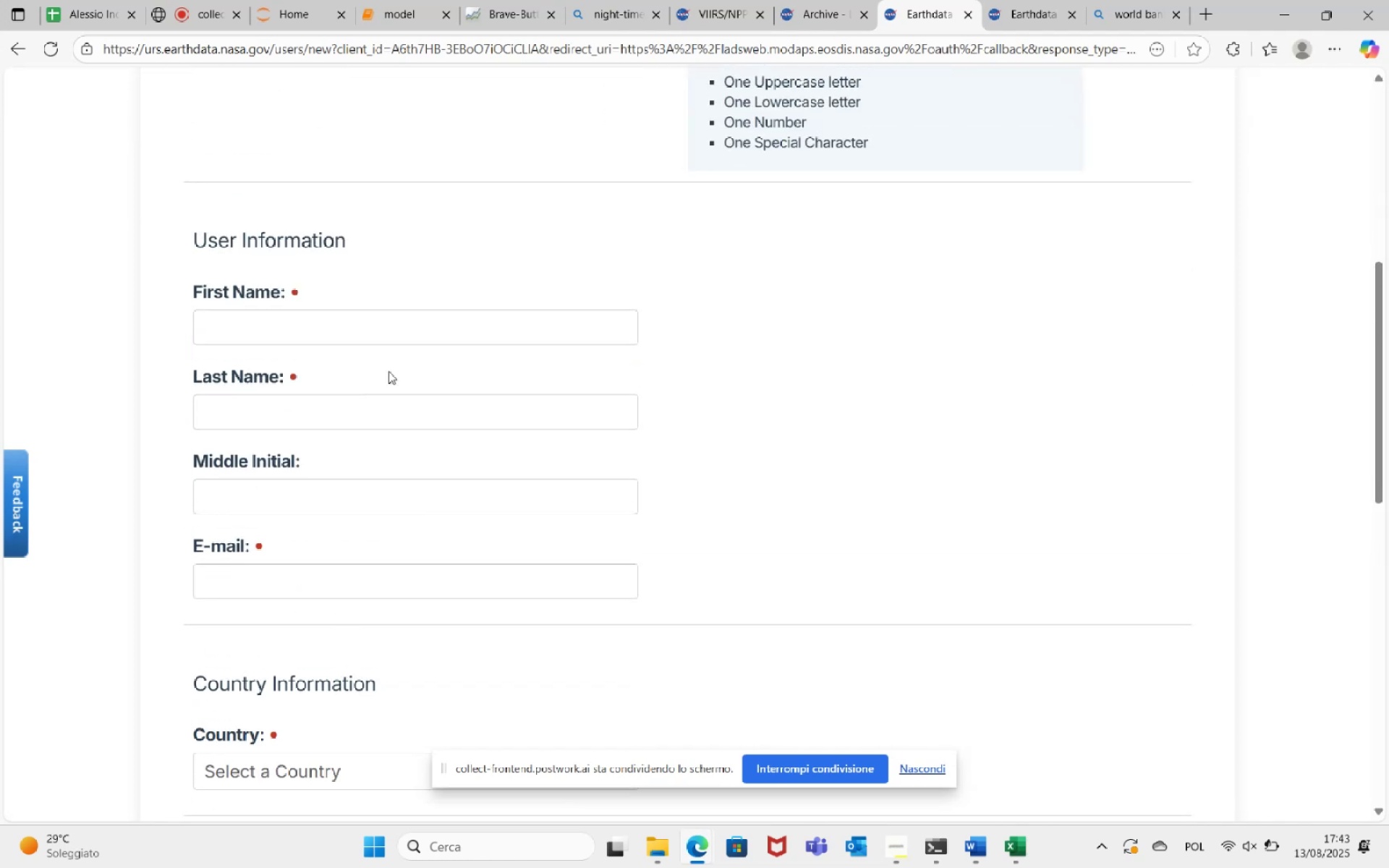 
left_click([384, 325])
 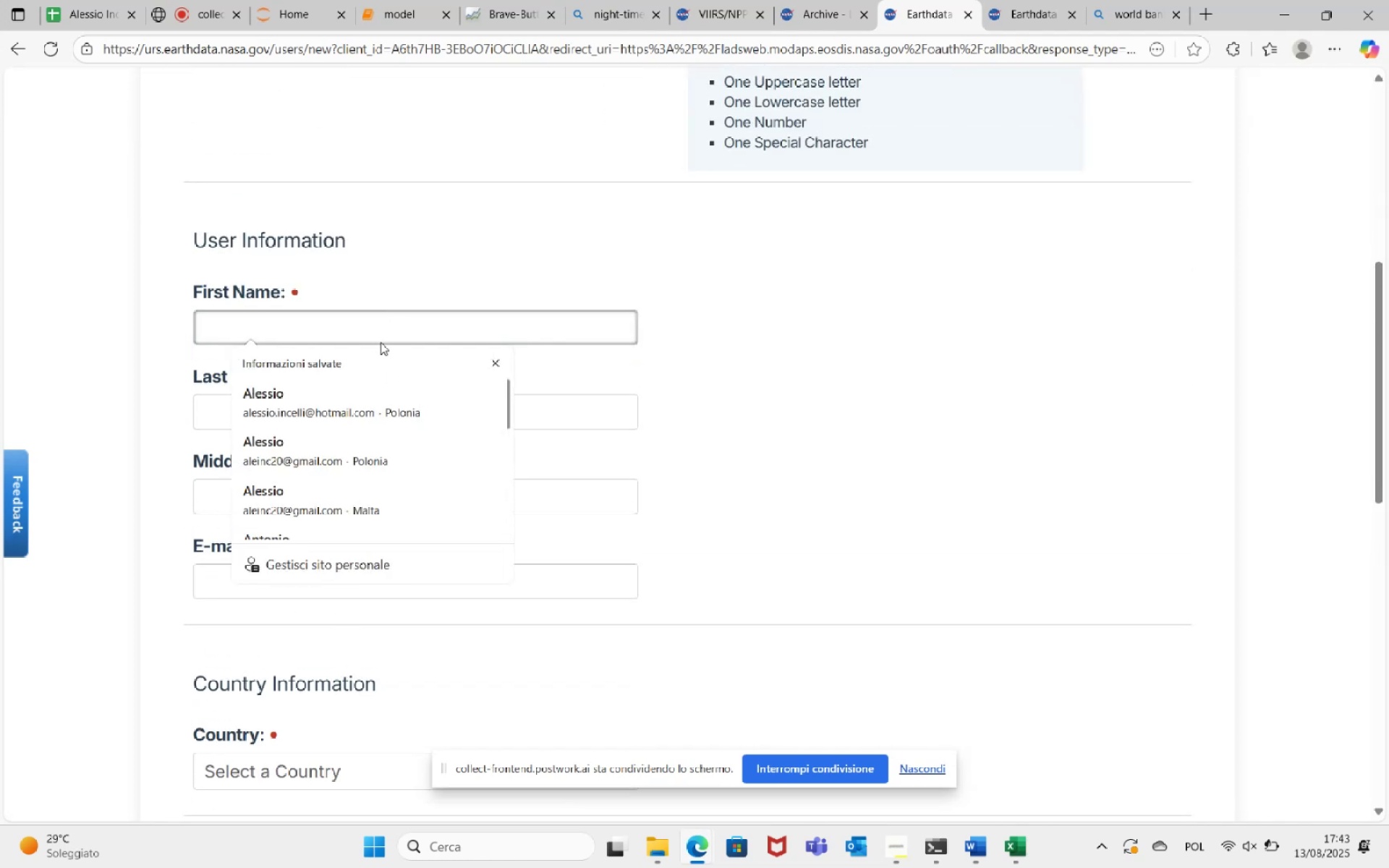 
type(Alessio)
key(Tab)
type(Incelli)
key(Tab)
key(Tab)
type(l)
key(Backspace)
type(a)
key(Backspace)
key(Backspace)
key(Backspace)
type(alessio.incelli@hotmail.com)
 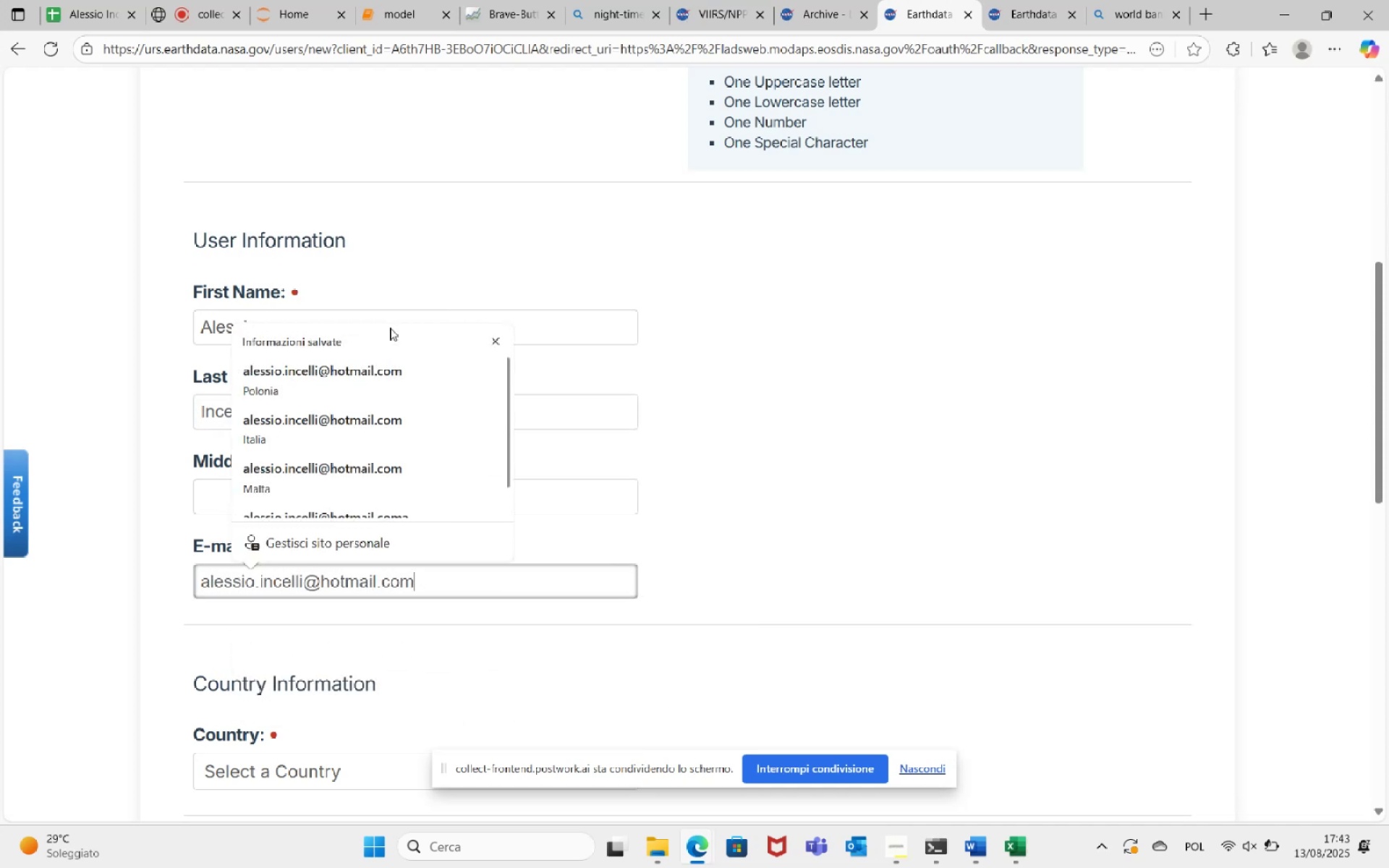 
left_click([966, 382])
 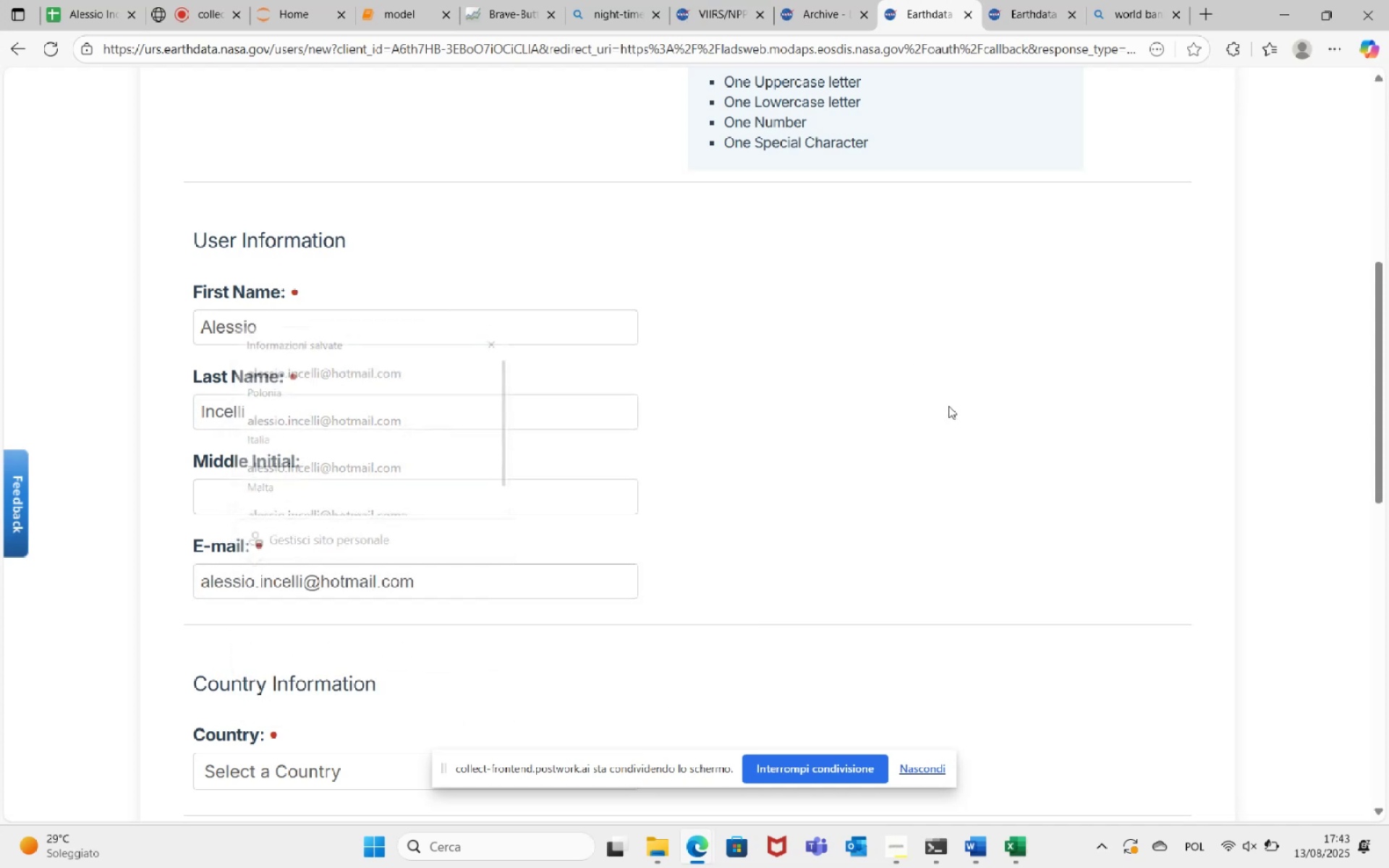 
scroll: coordinate [832, 494], scroll_direction: down, amount: 4.0
 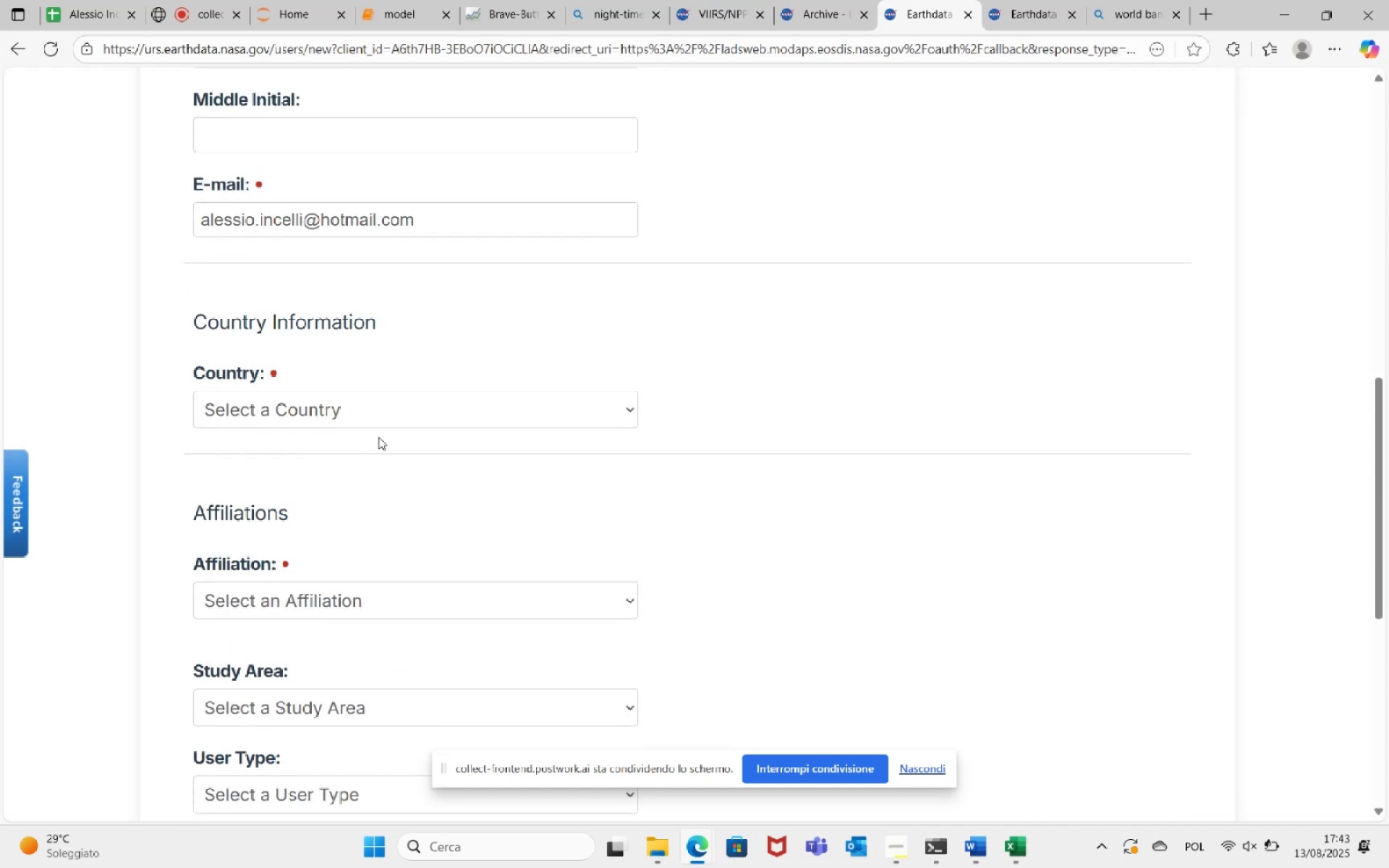 
left_click([394, 414])
 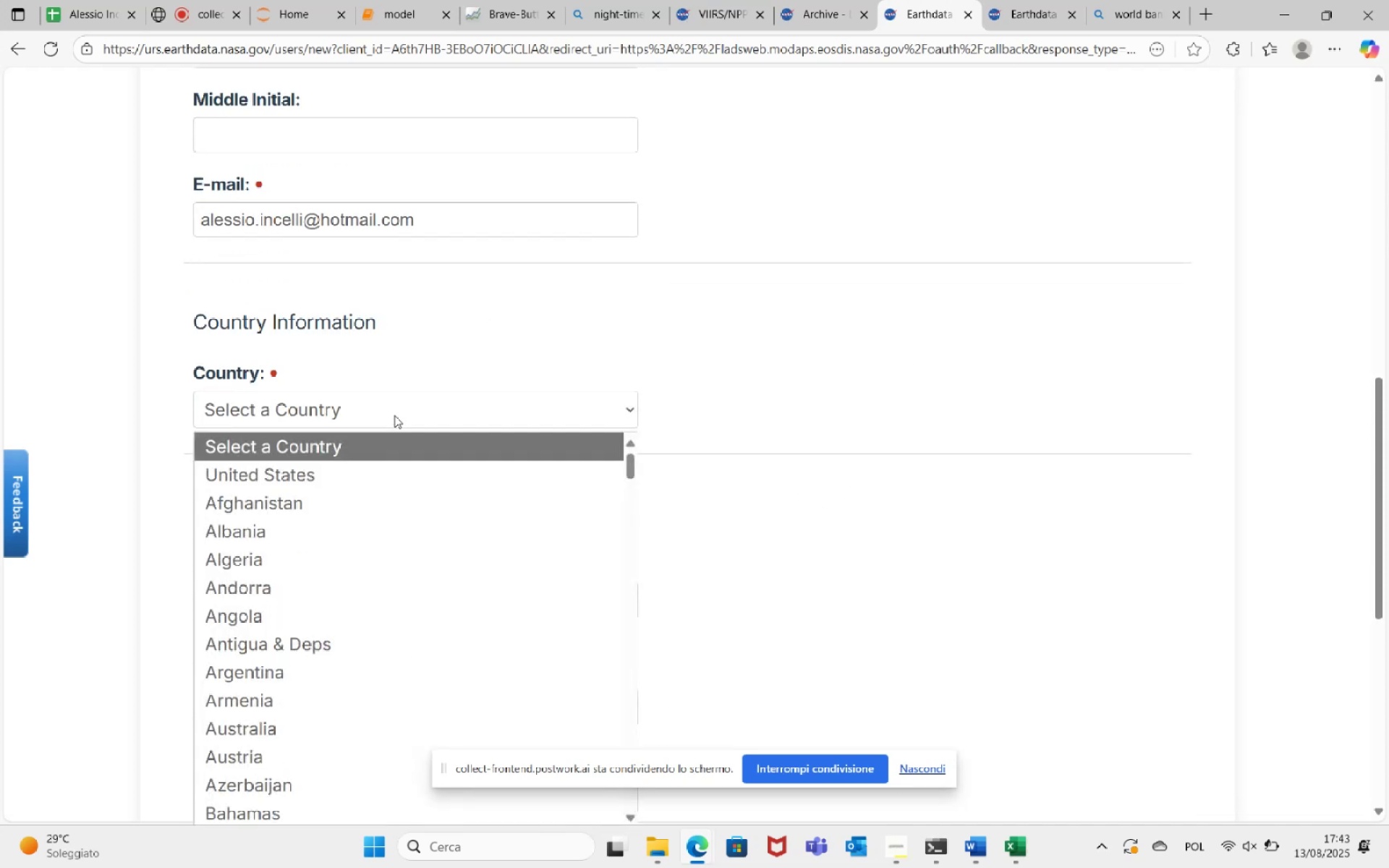 
scroll: coordinate [368, 525], scroll_direction: down, amount: 33.0
 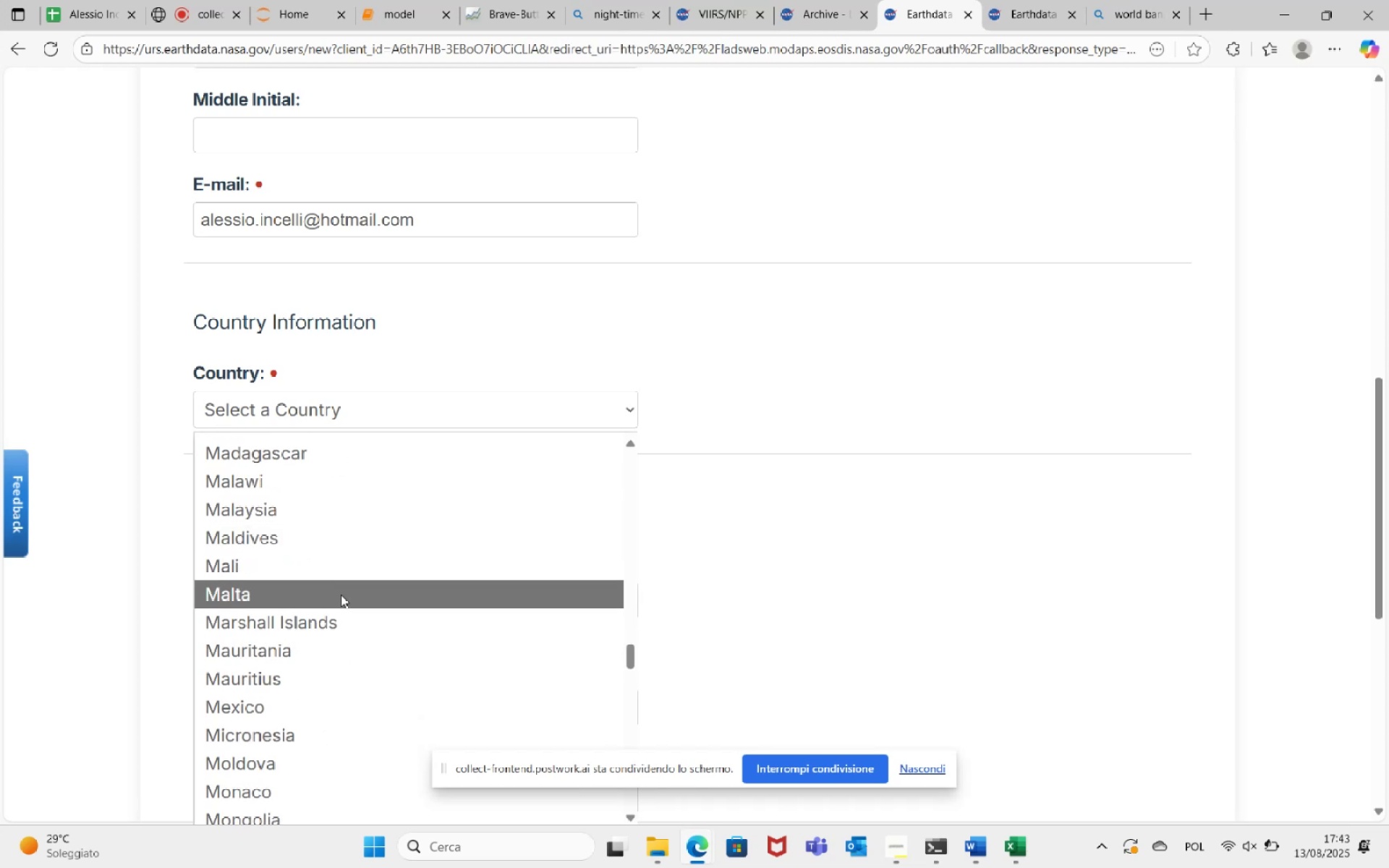 
left_click([338, 600])
 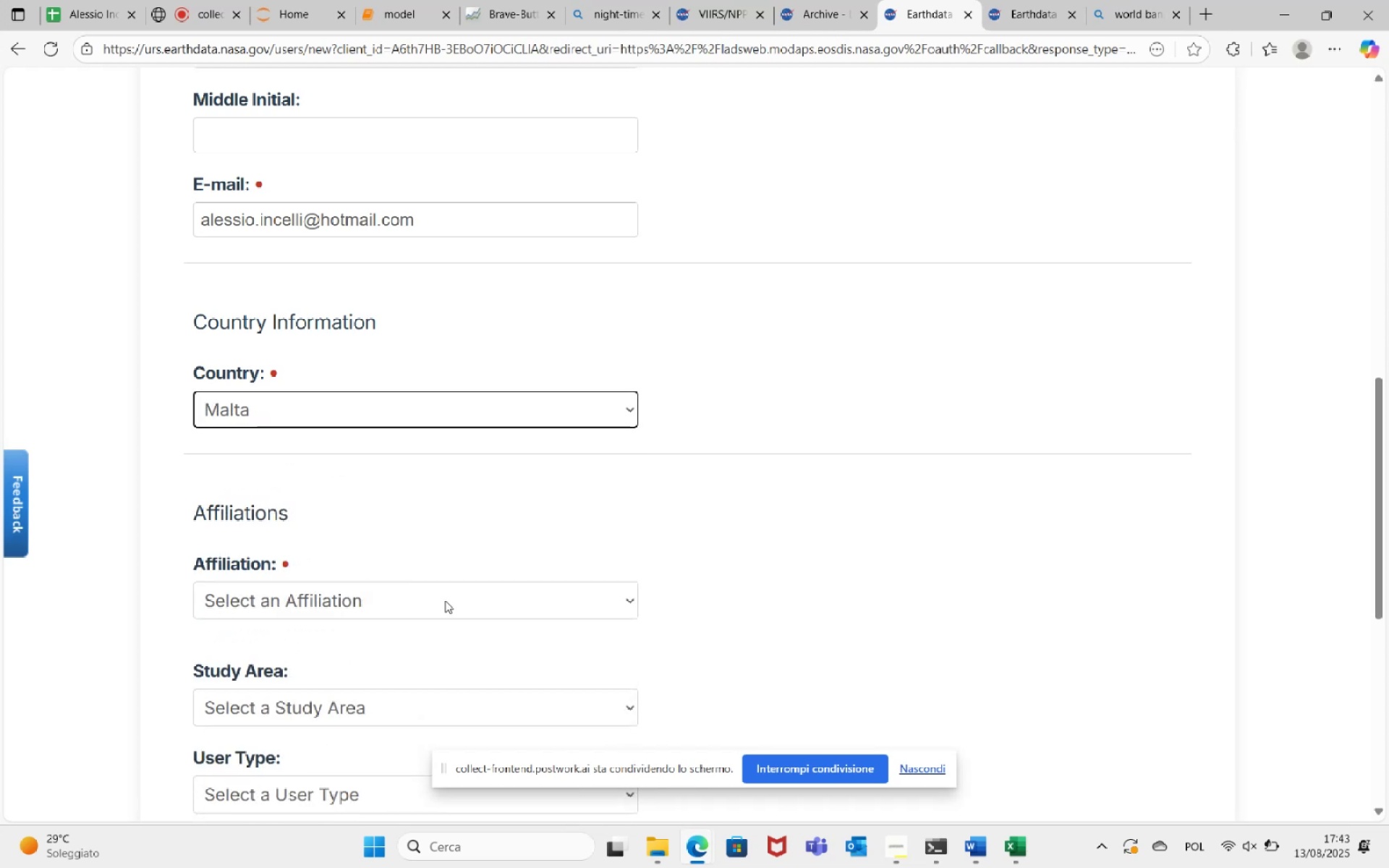 
left_click([441, 613])
 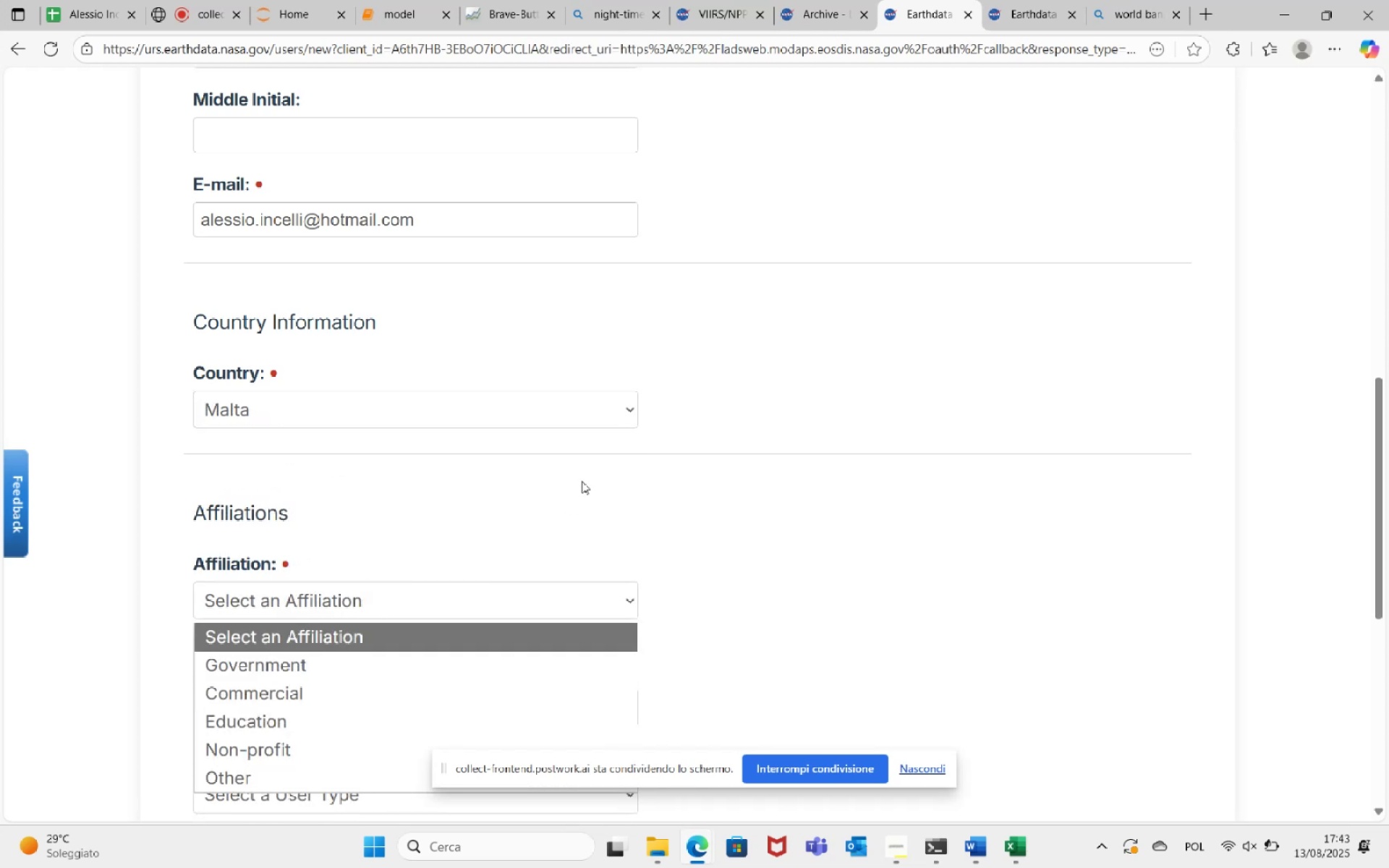 
scroll: coordinate [595, 459], scroll_direction: down, amount: 2.0
 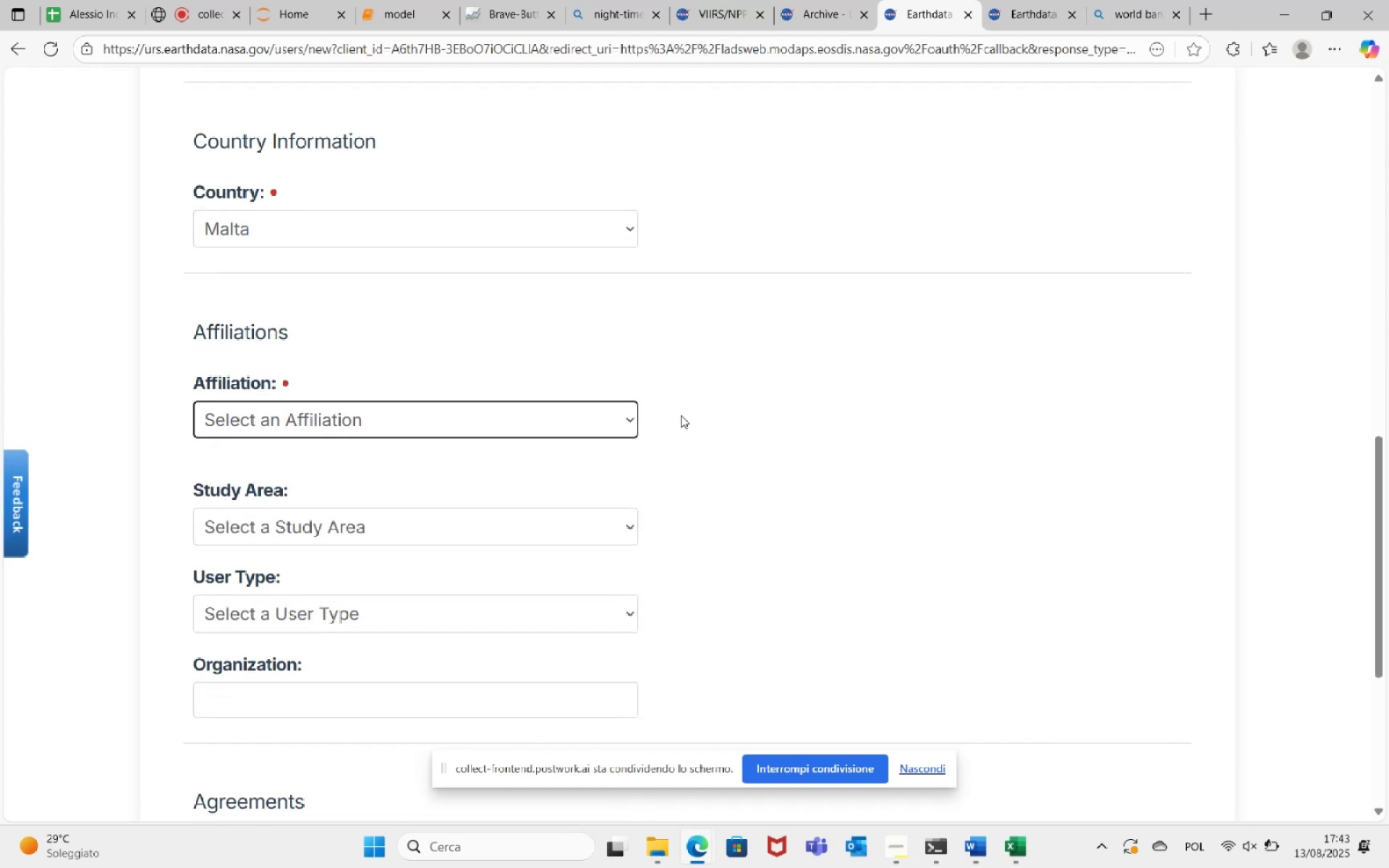 
left_click([612, 412])
 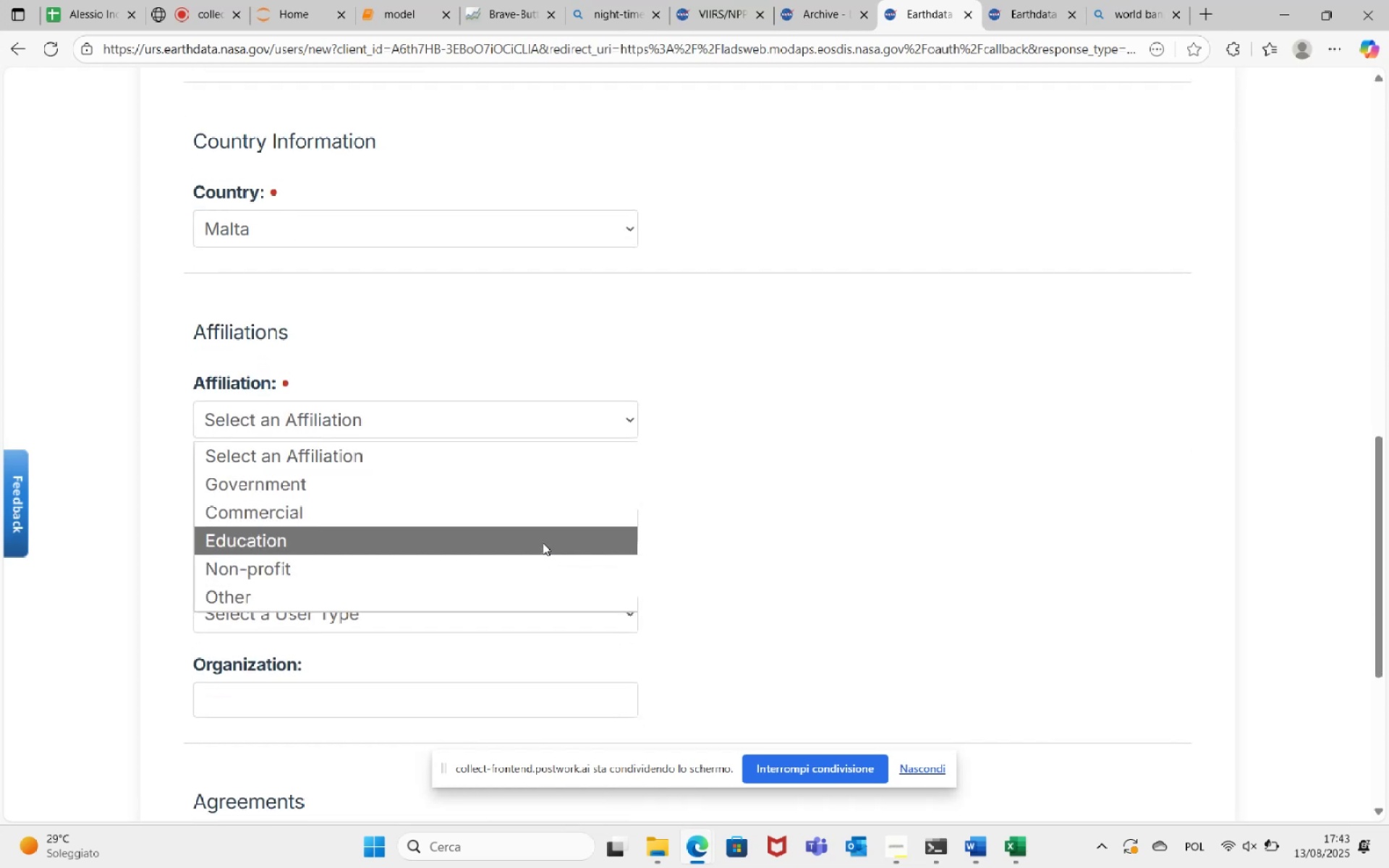 
left_click([898, 420])
 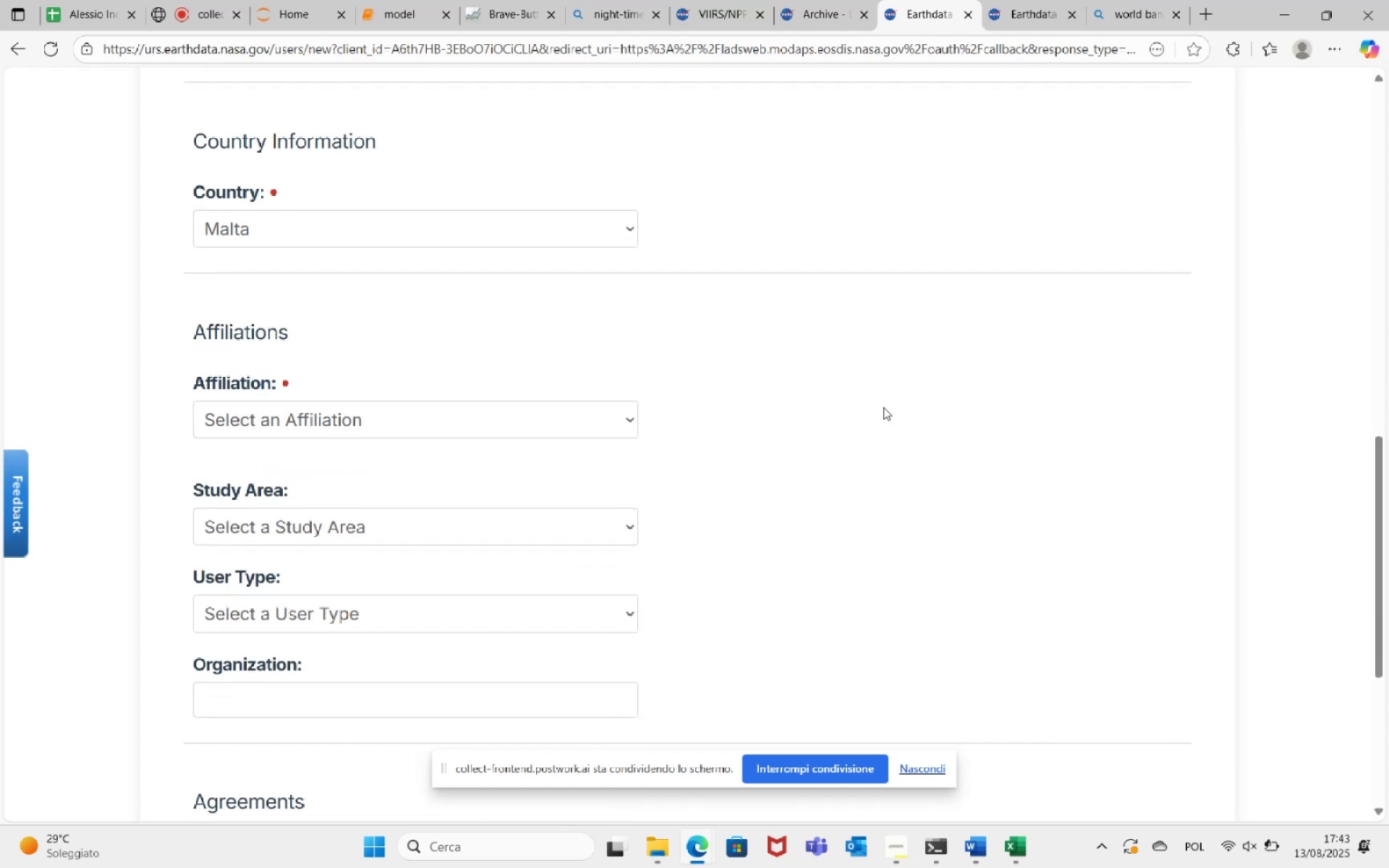 
scroll: coordinate [746, 392], scroll_direction: down, amount: 1.0
 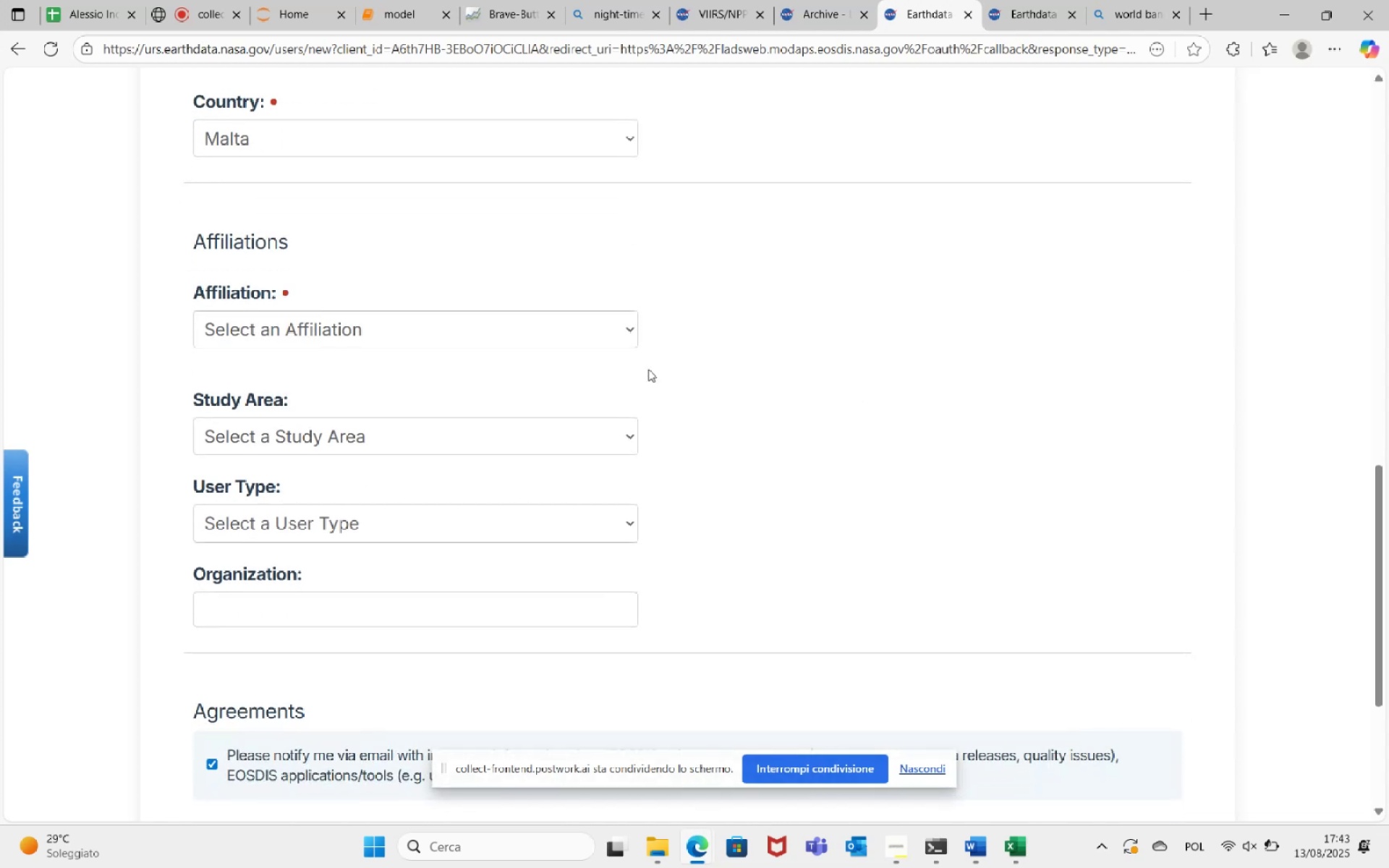 
left_click([632, 326])
 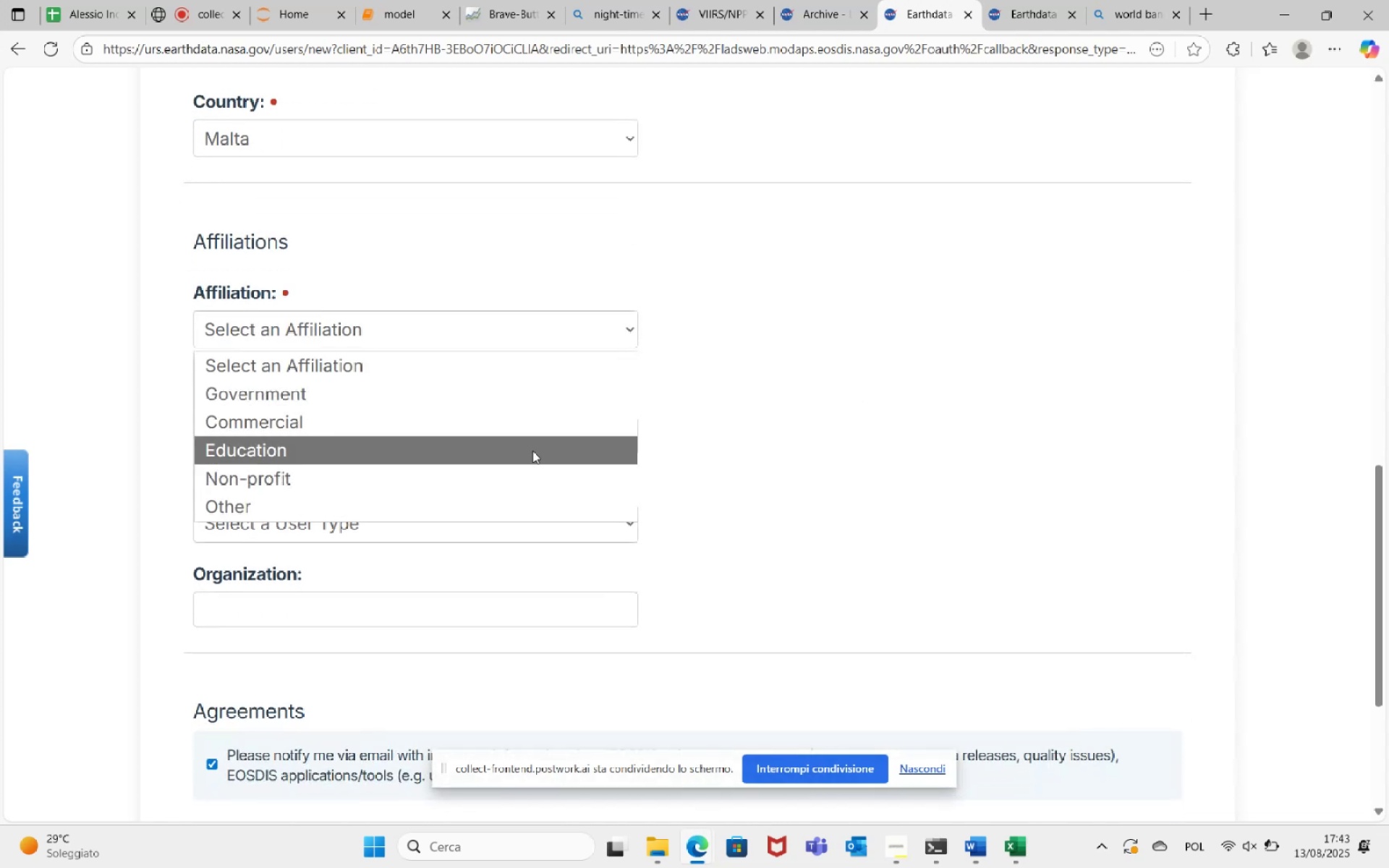 
left_click([532, 451])
 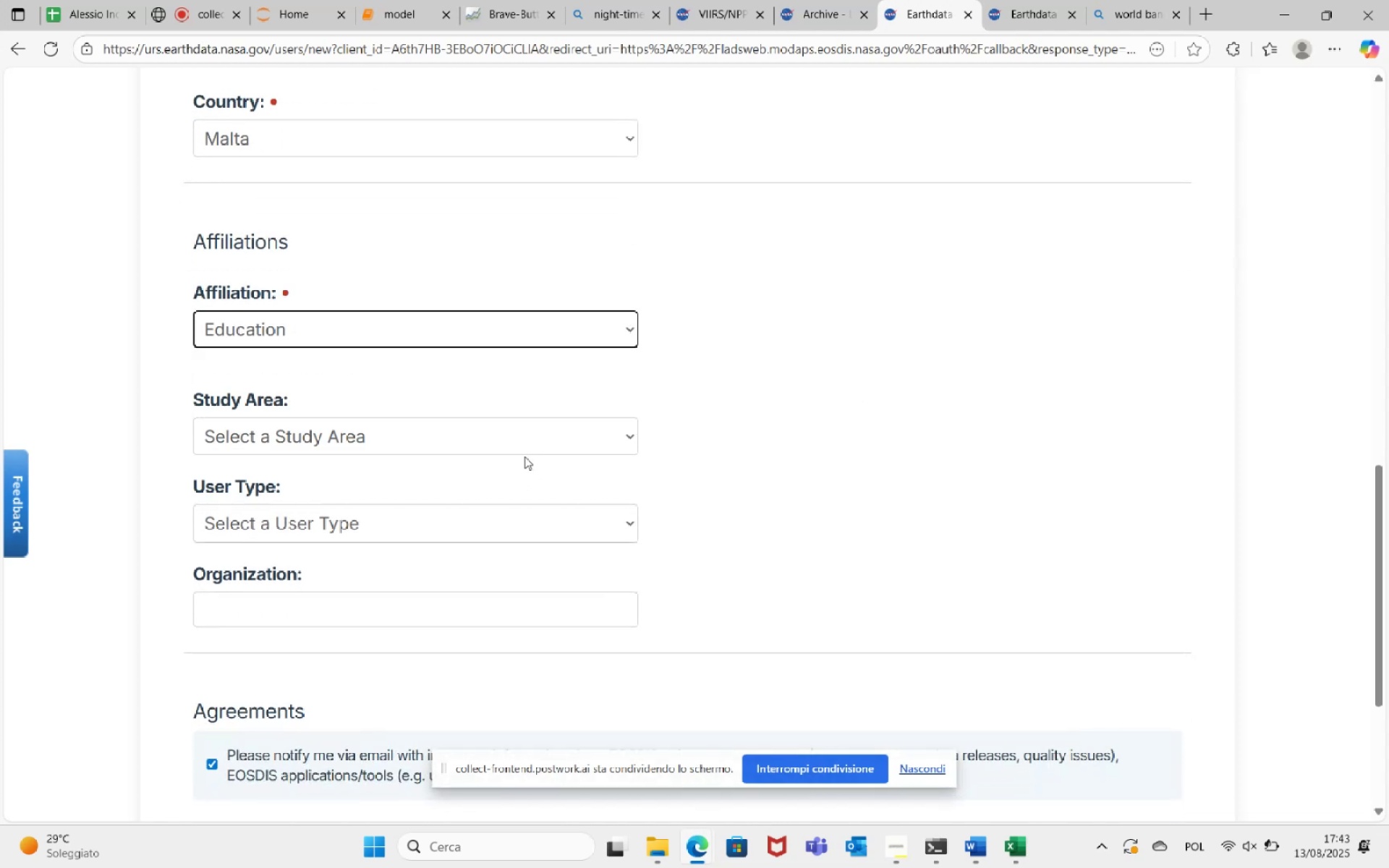 
left_click([529, 441])
 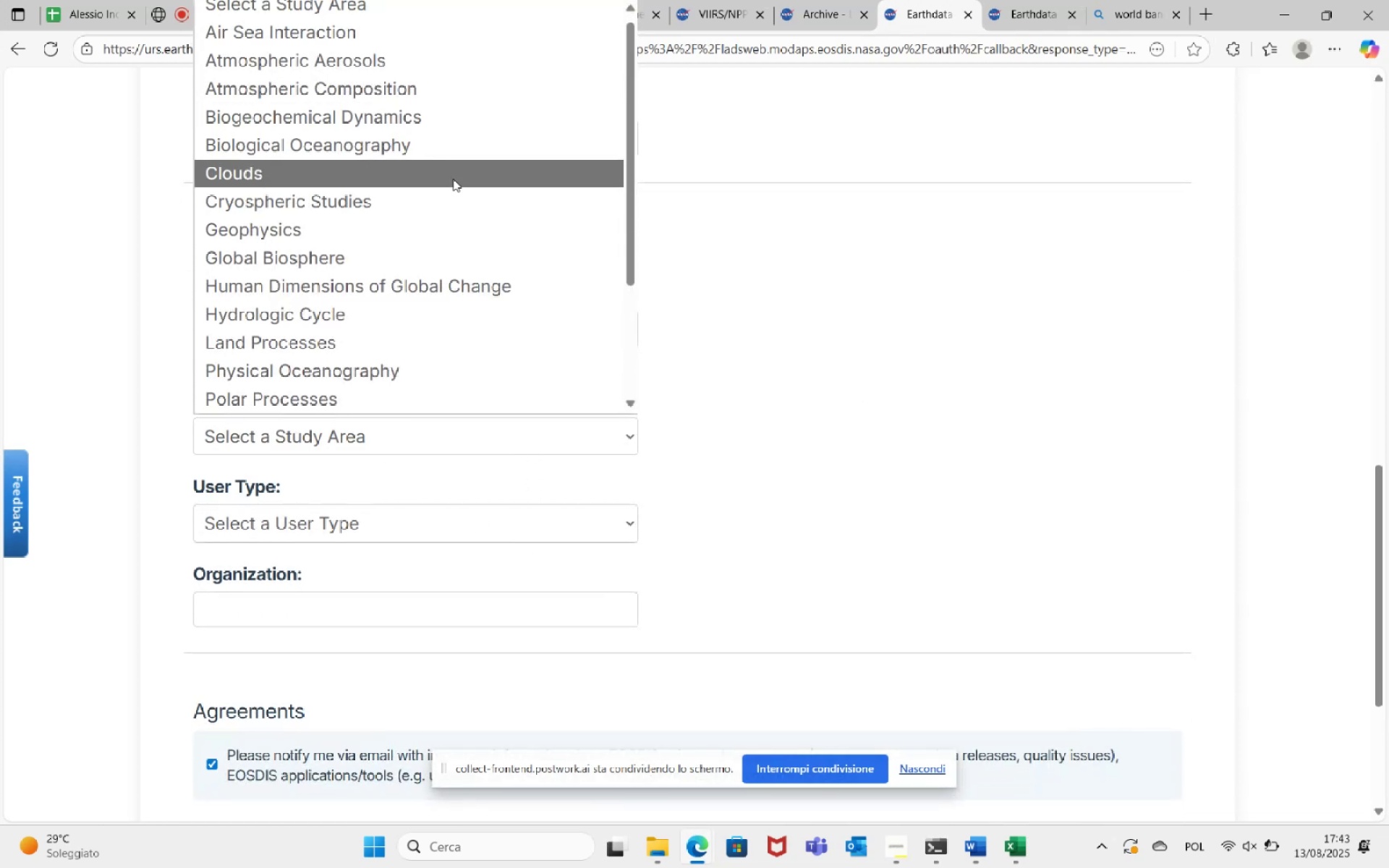 
scroll: coordinate [446, 234], scroll_direction: down, amount: 3.0
 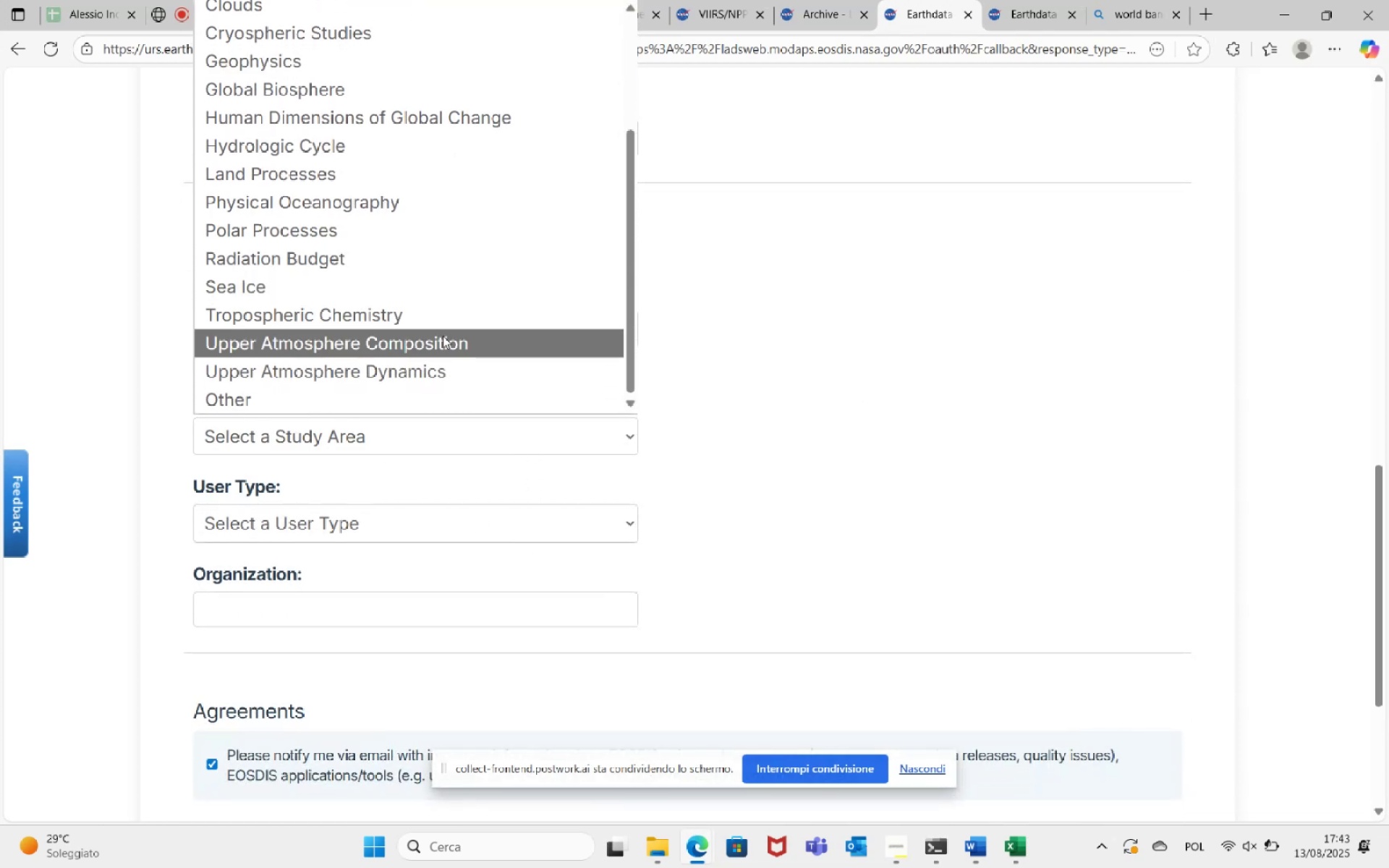 
scroll: coordinate [443, 331], scroll_direction: up, amount: 5.0
 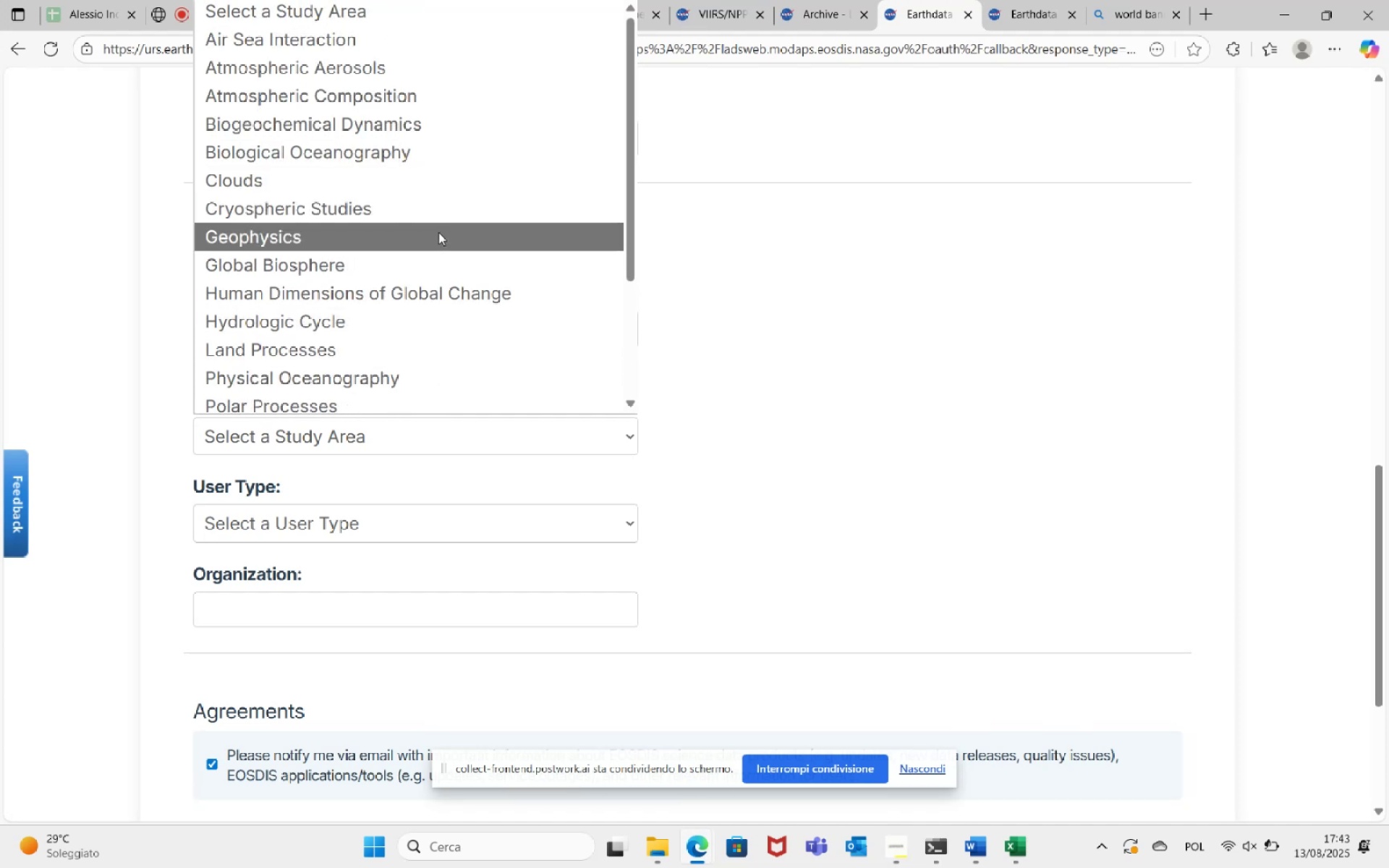 
wait(11.21)
 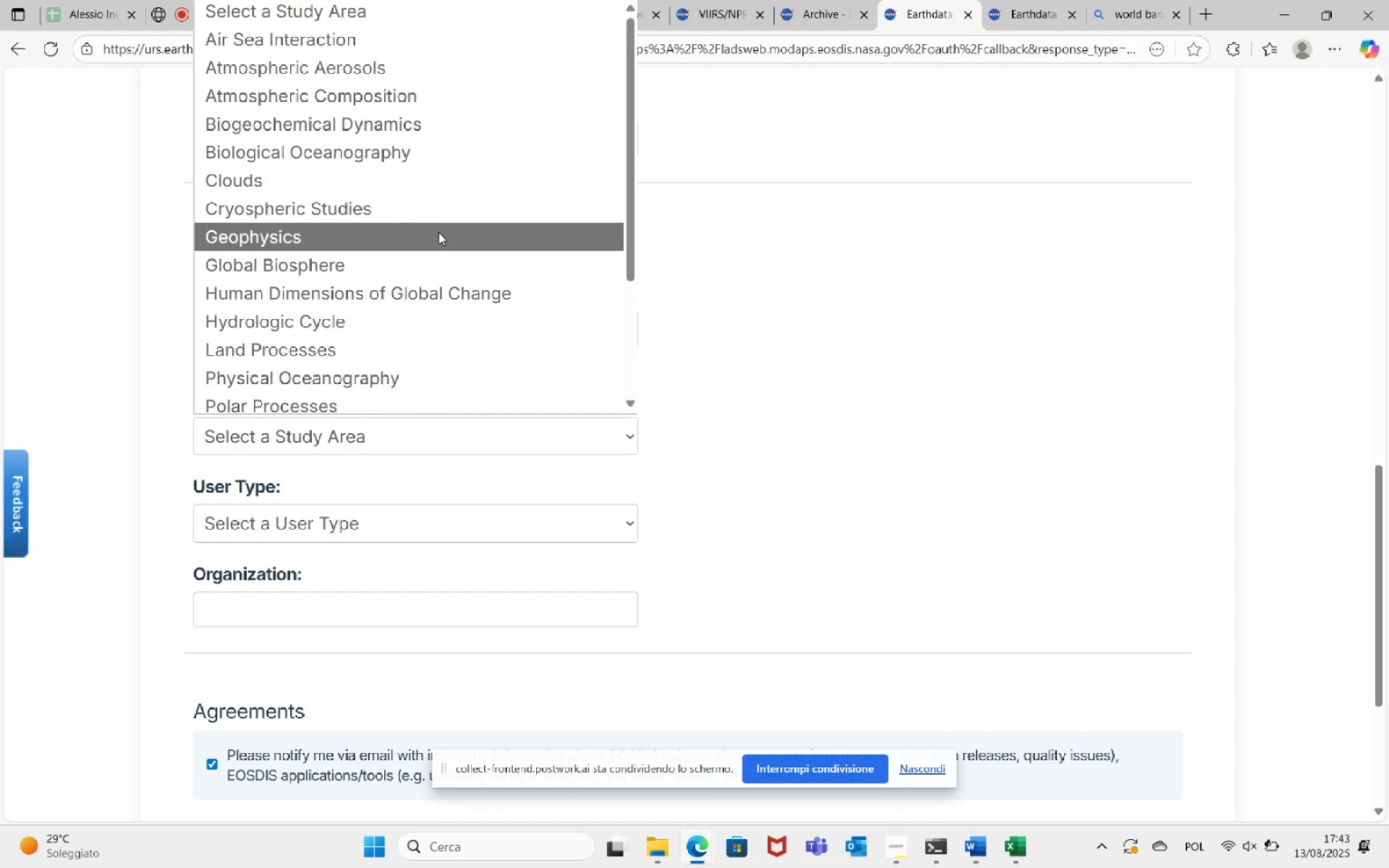 
left_click([454, 298])
 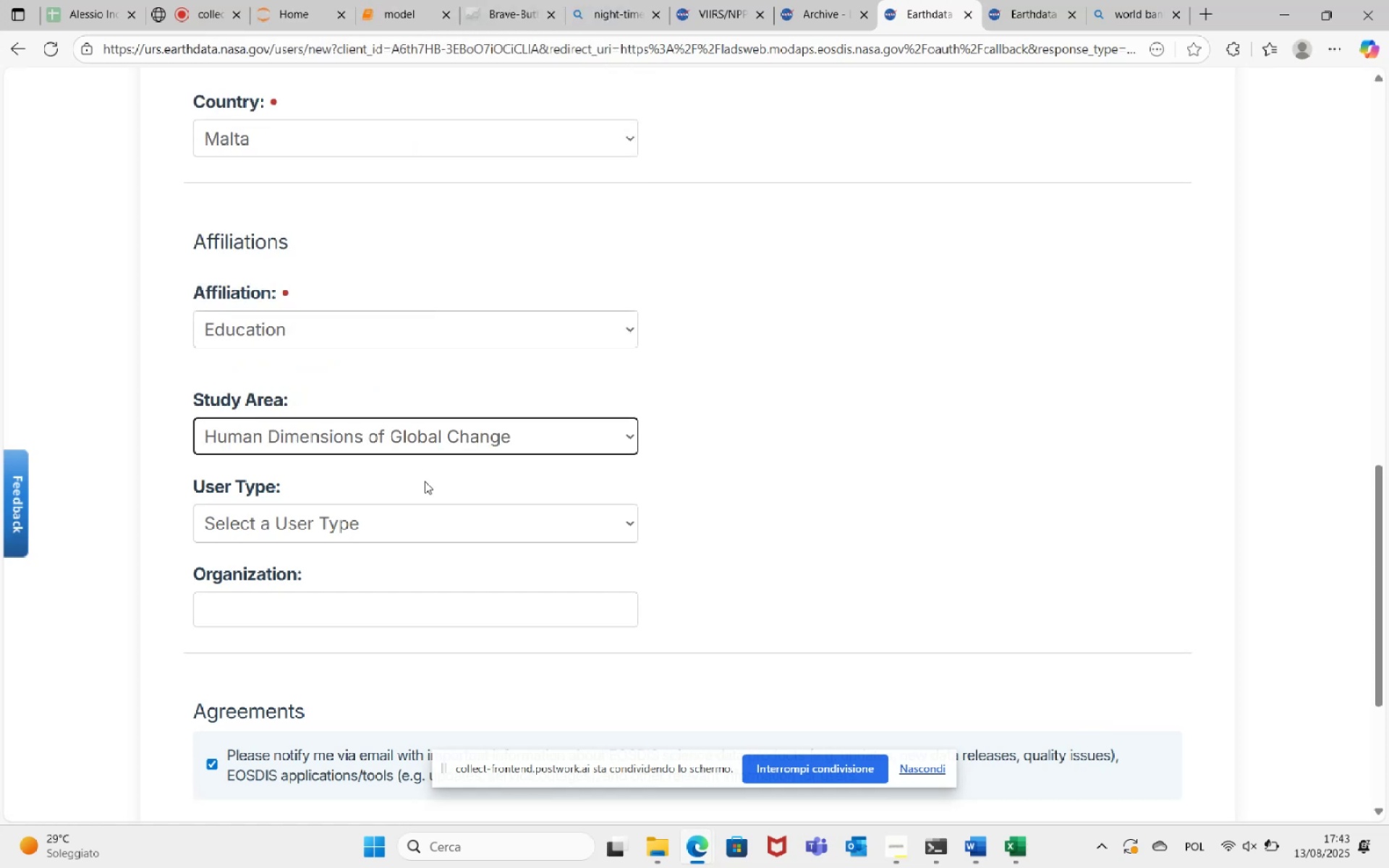 
left_click([431, 522])
 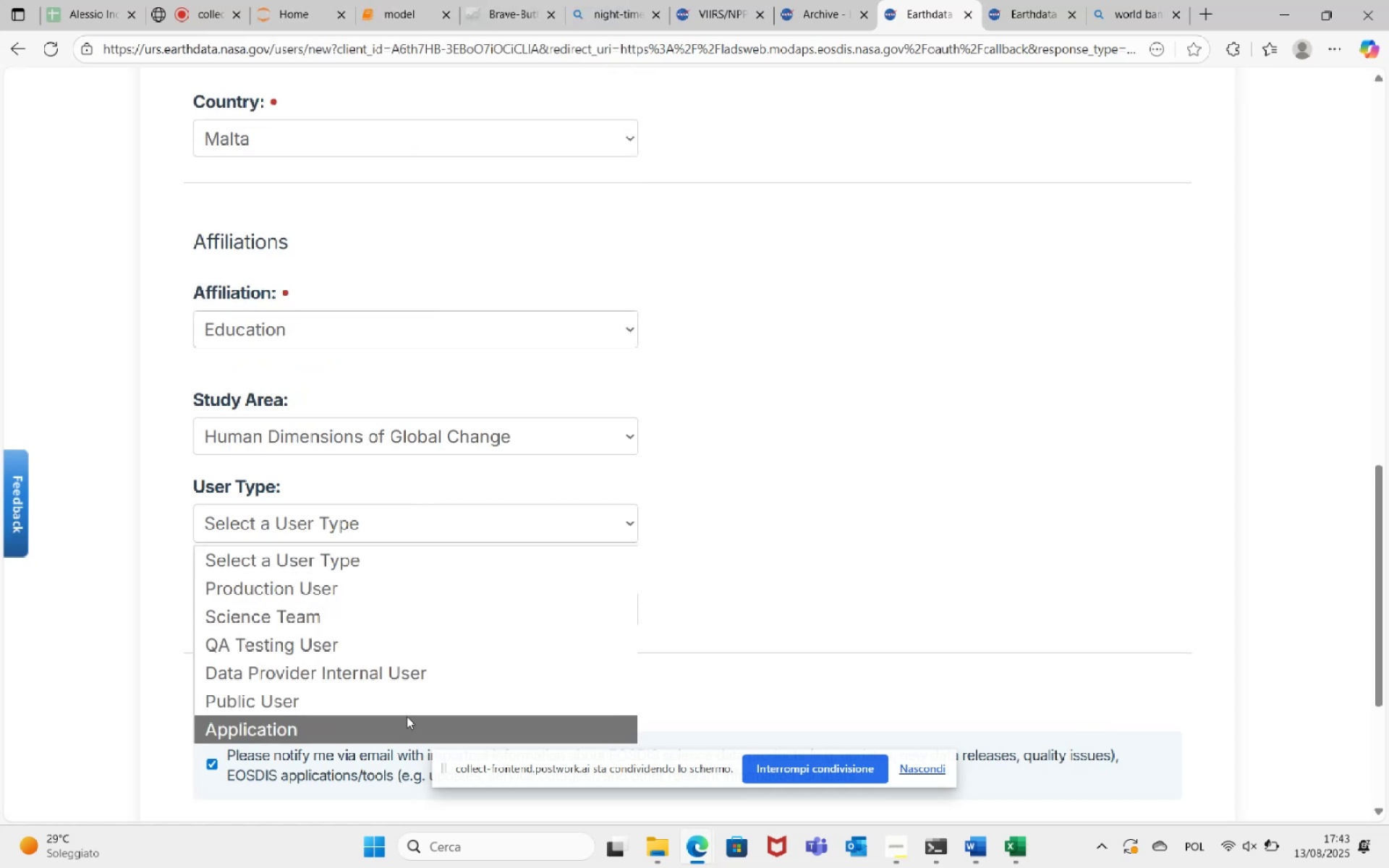 
left_click([403, 701])
 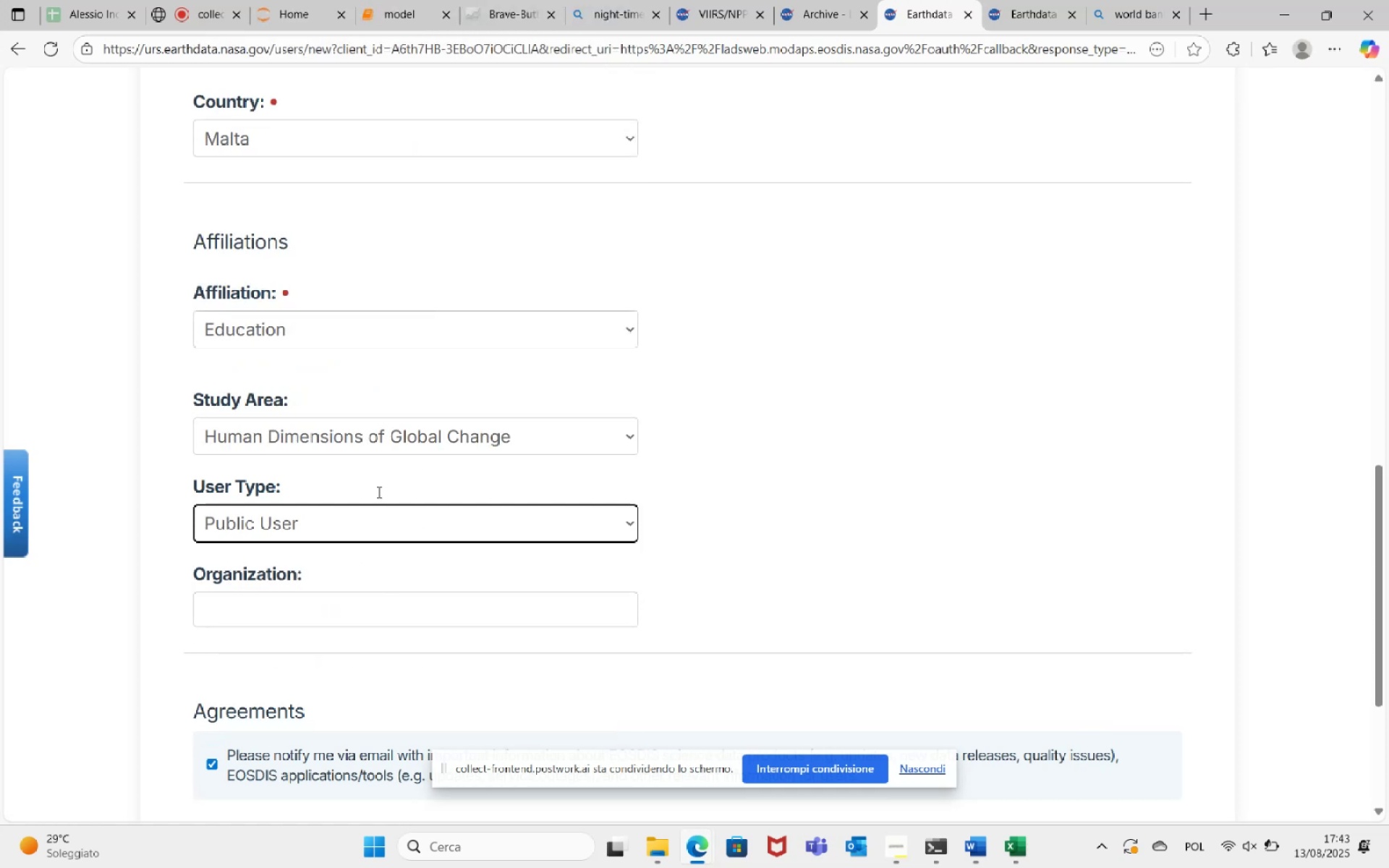 
scroll: coordinate [383, 443], scroll_direction: down, amount: 2.0
 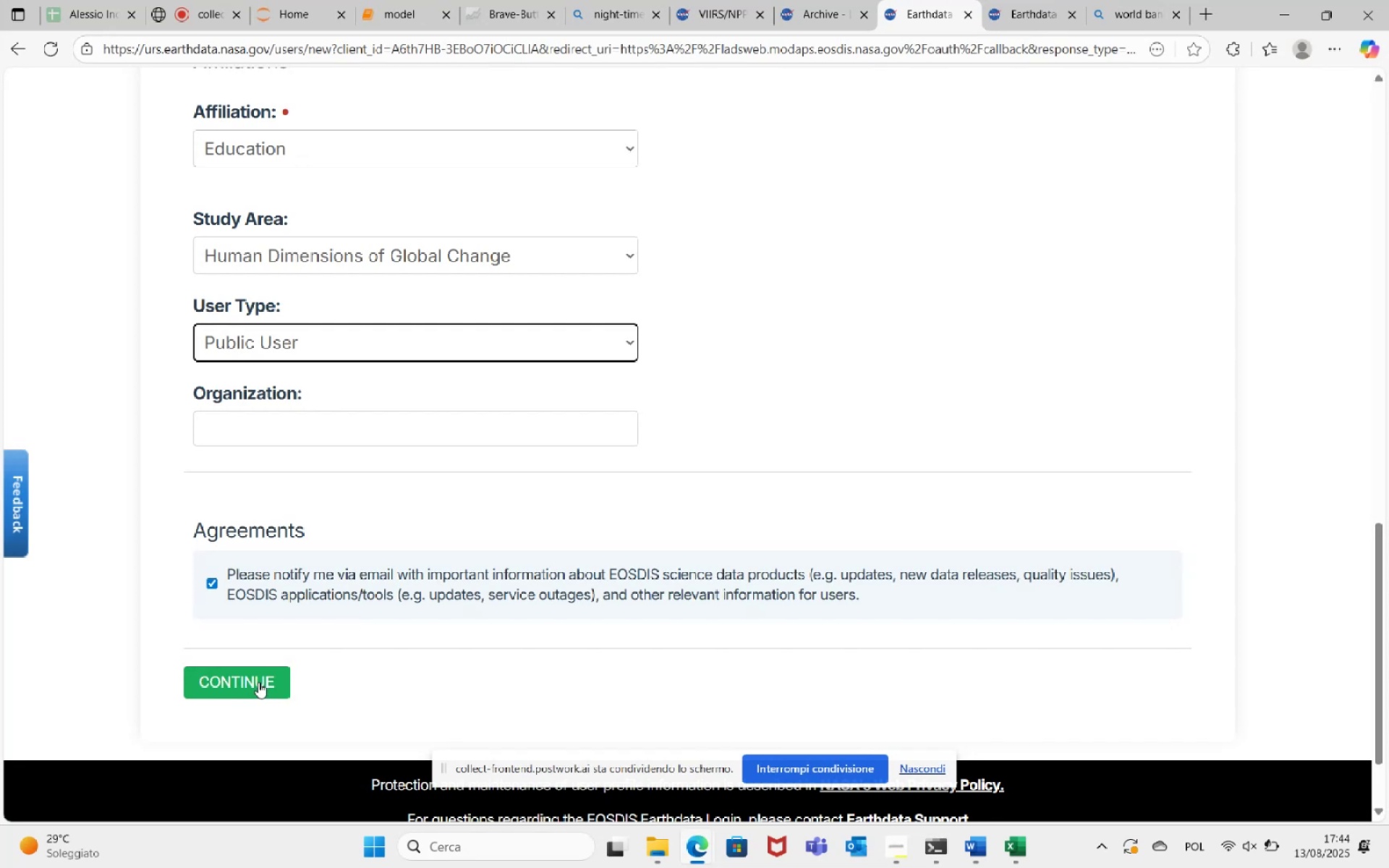 
wait(5.23)
 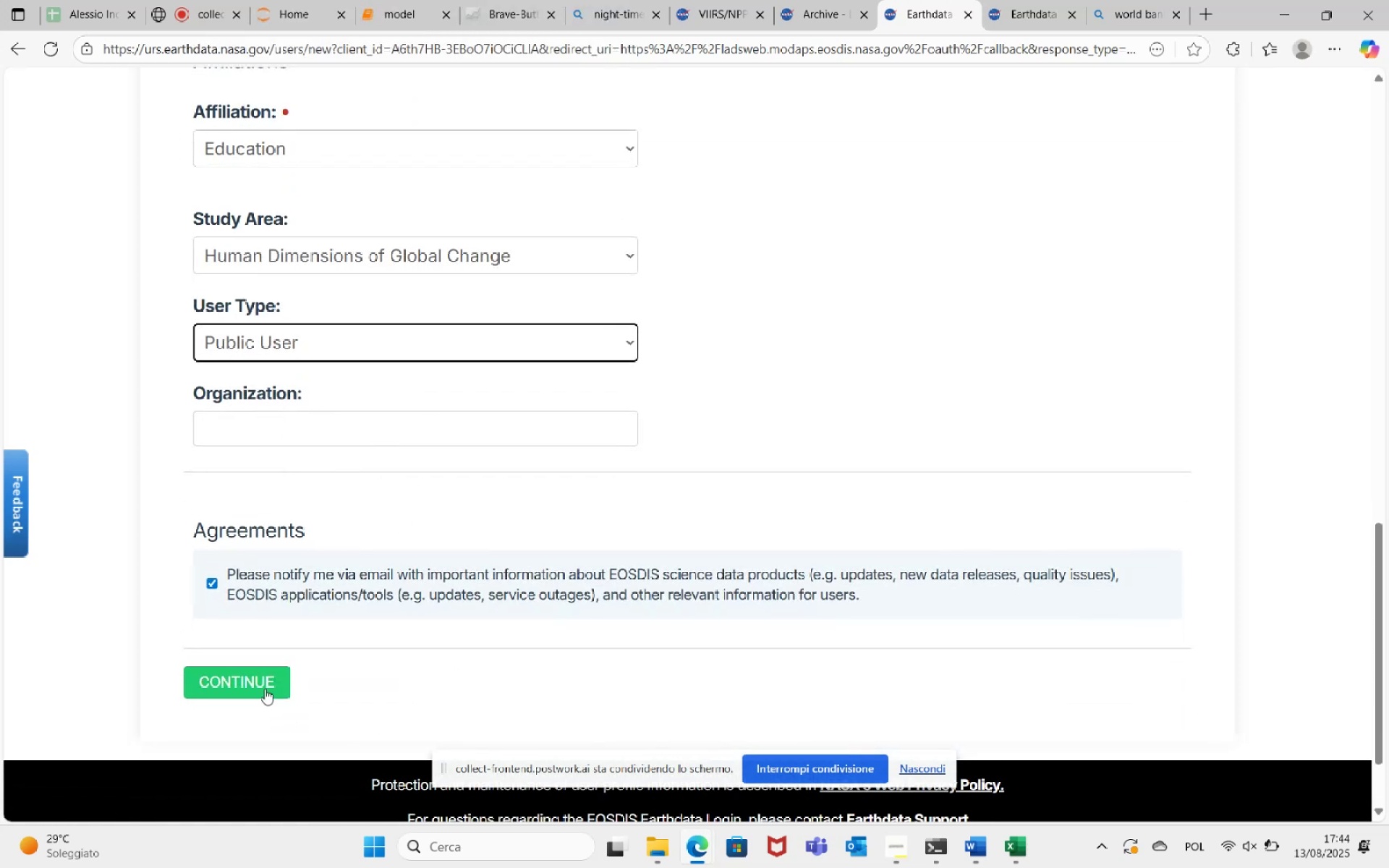 
left_click([214, 582])
 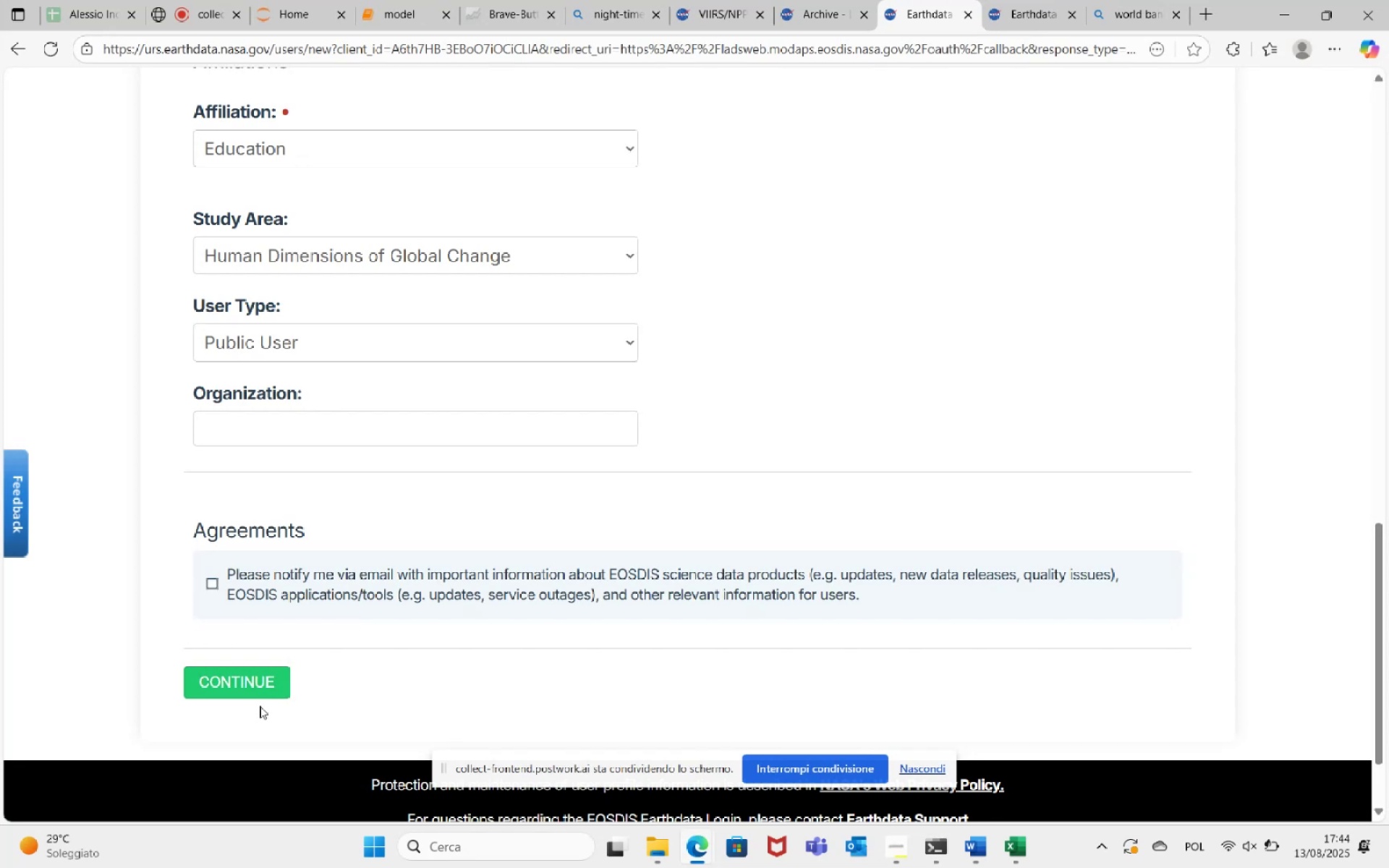 
left_click([250, 678])
 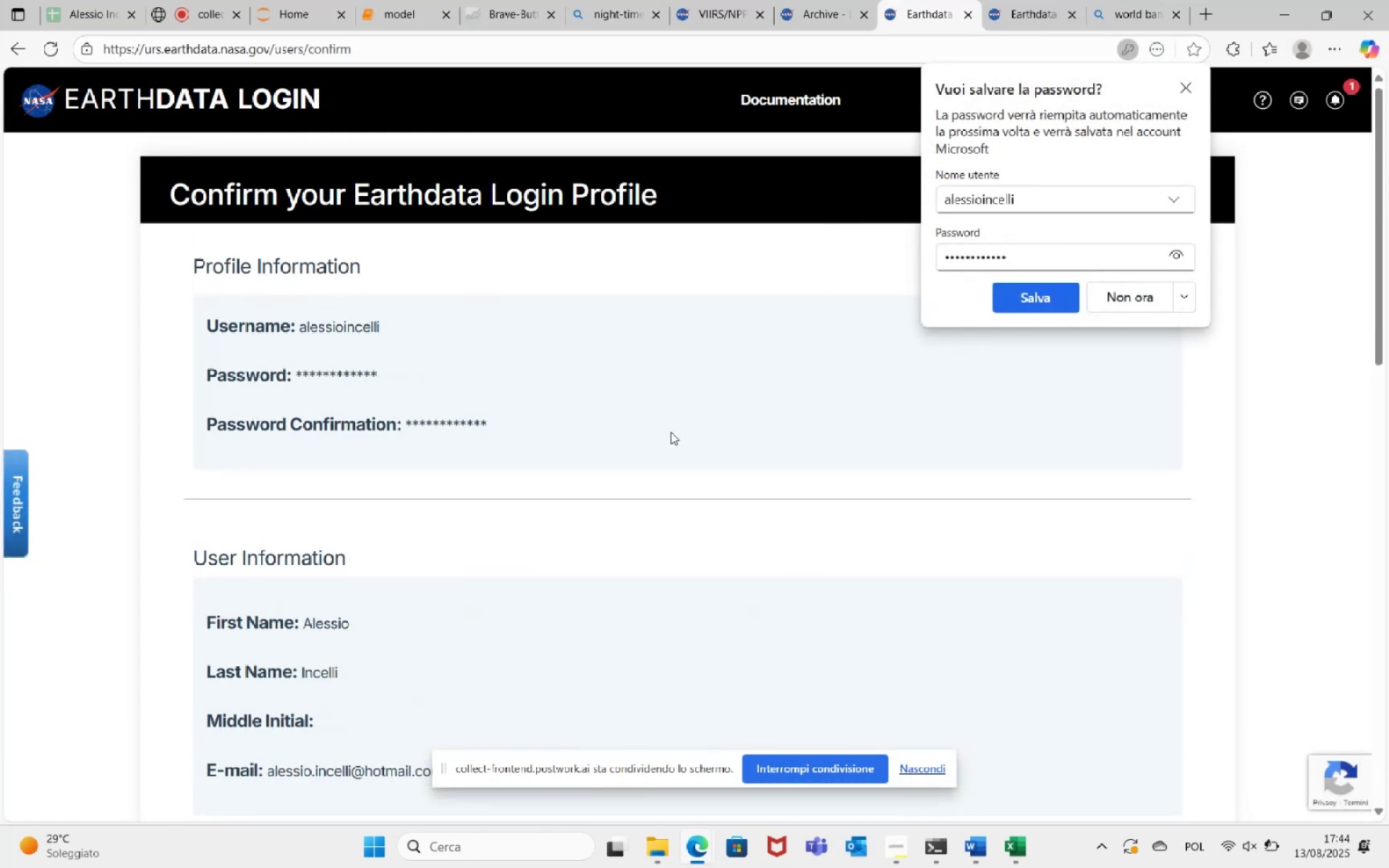 
left_click([1142, 296])
 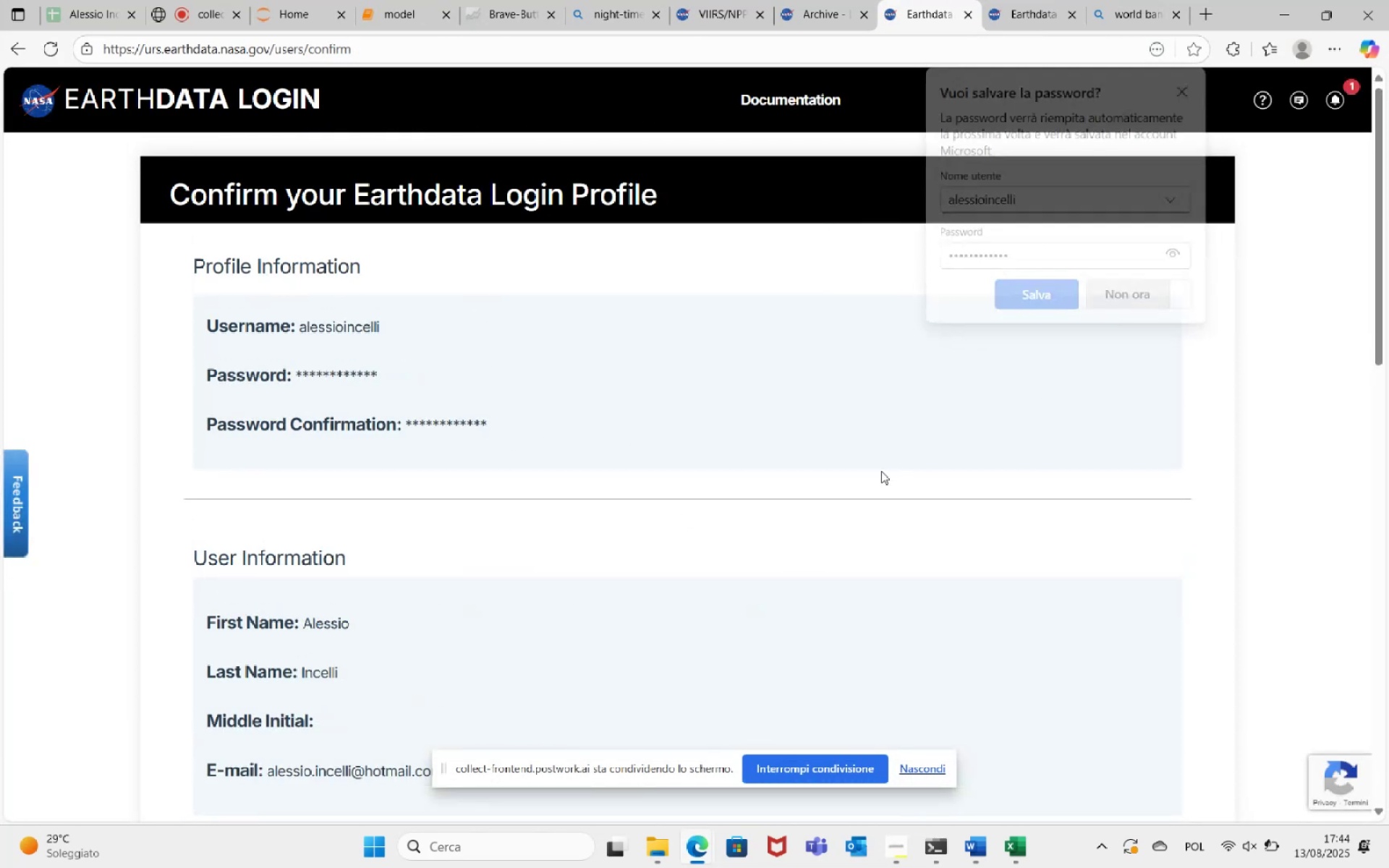 
scroll: coordinate [595, 560], scroll_direction: down, amount: 16.0
 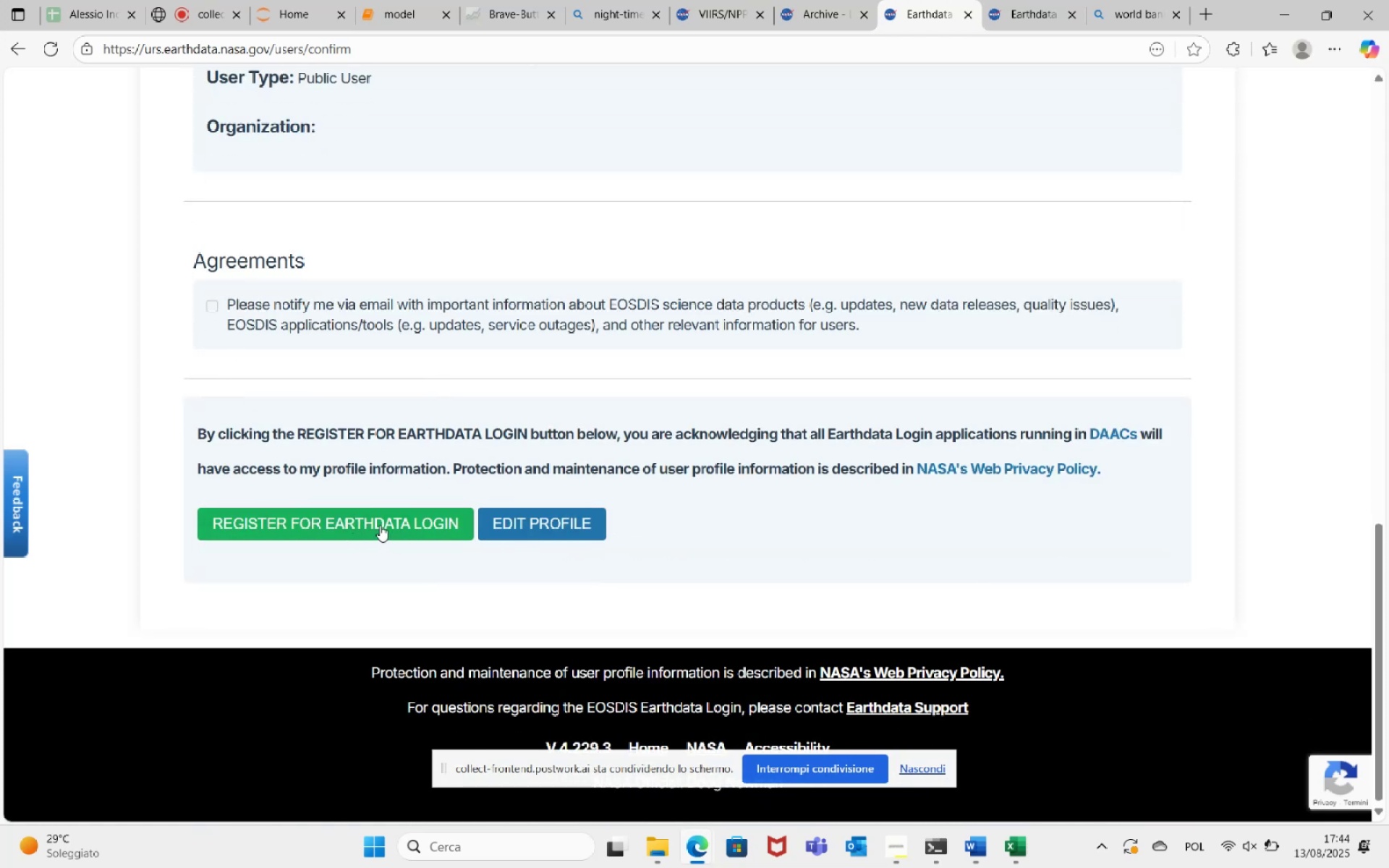 
left_click([381, 525])
 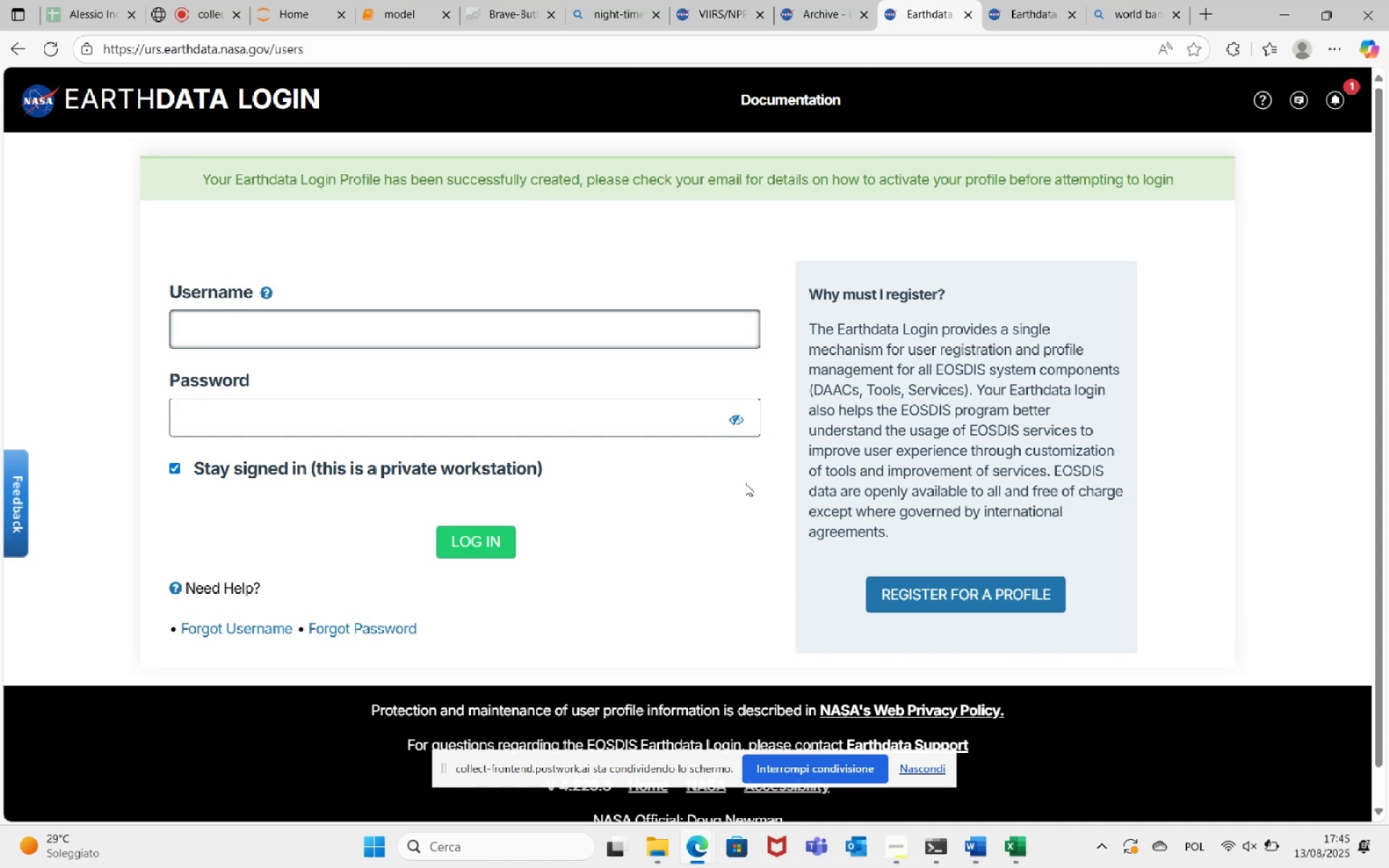 
wait(49.51)
 